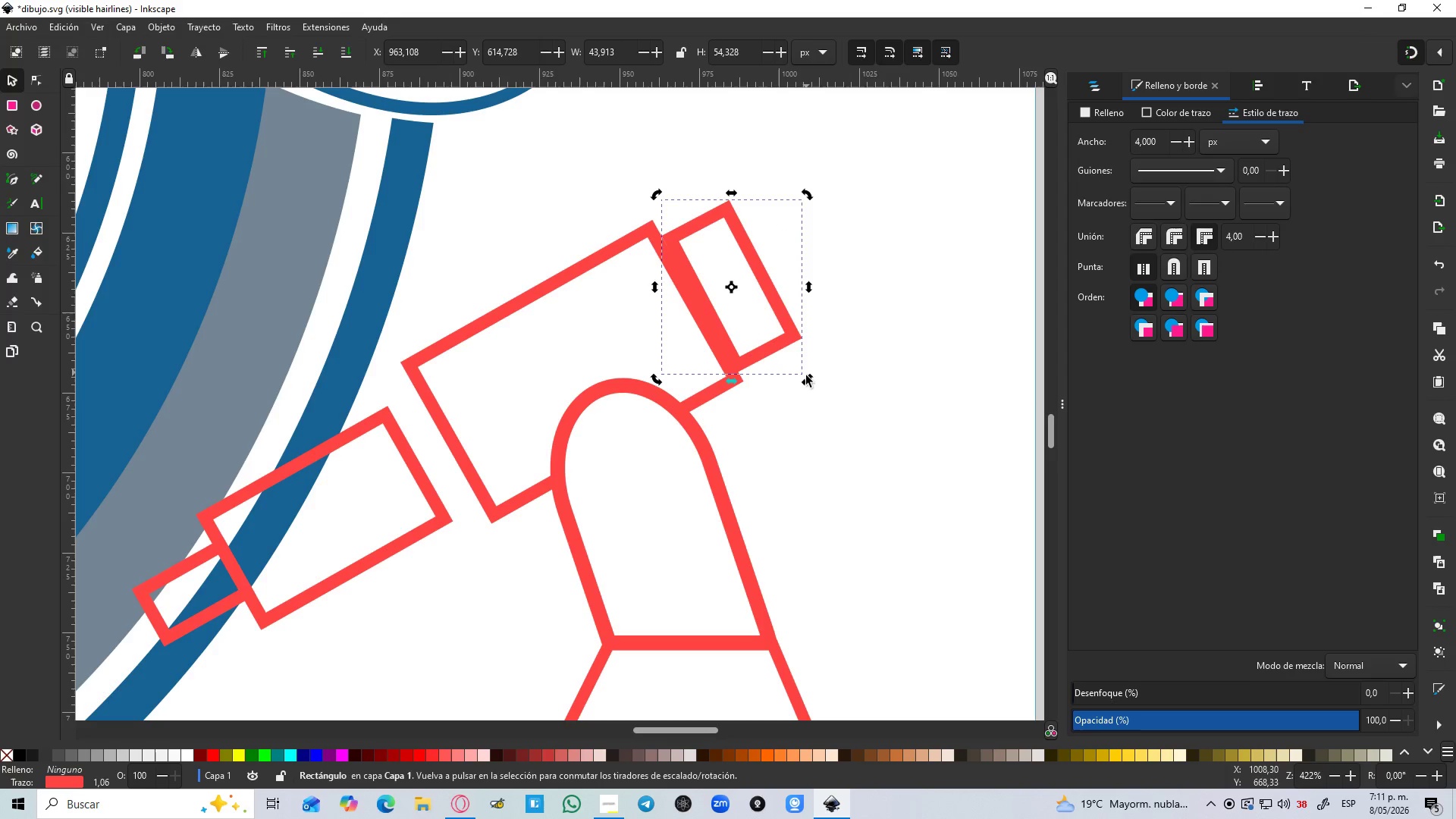 
left_click_drag(start_coordinate=[808, 382], to_coordinate=[817, 365])
 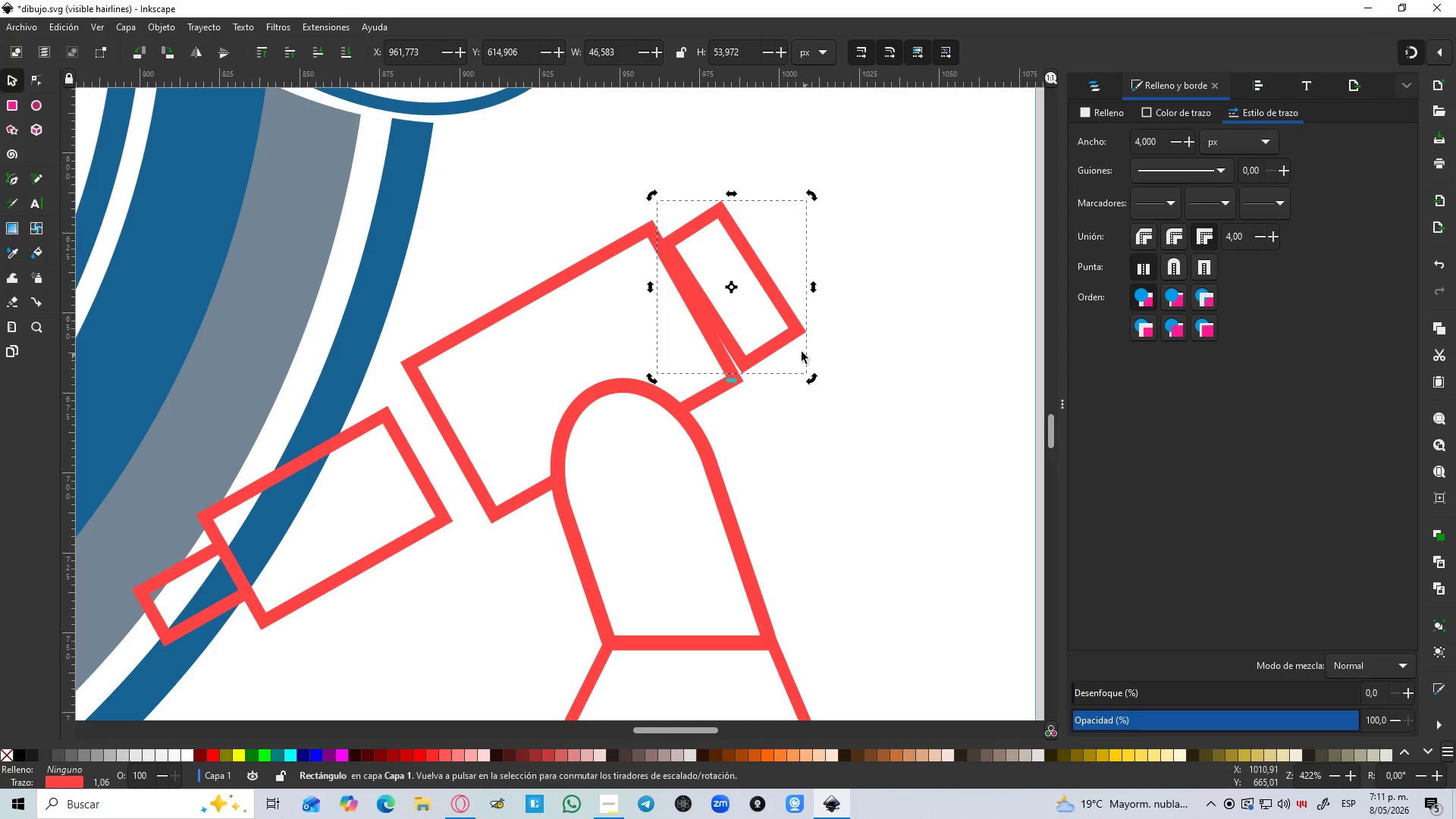 
hold_key(key=ControlLeft, duration=0.84)
scroll: coordinate [754, 337], scroll_direction: up, amount: 2.0
 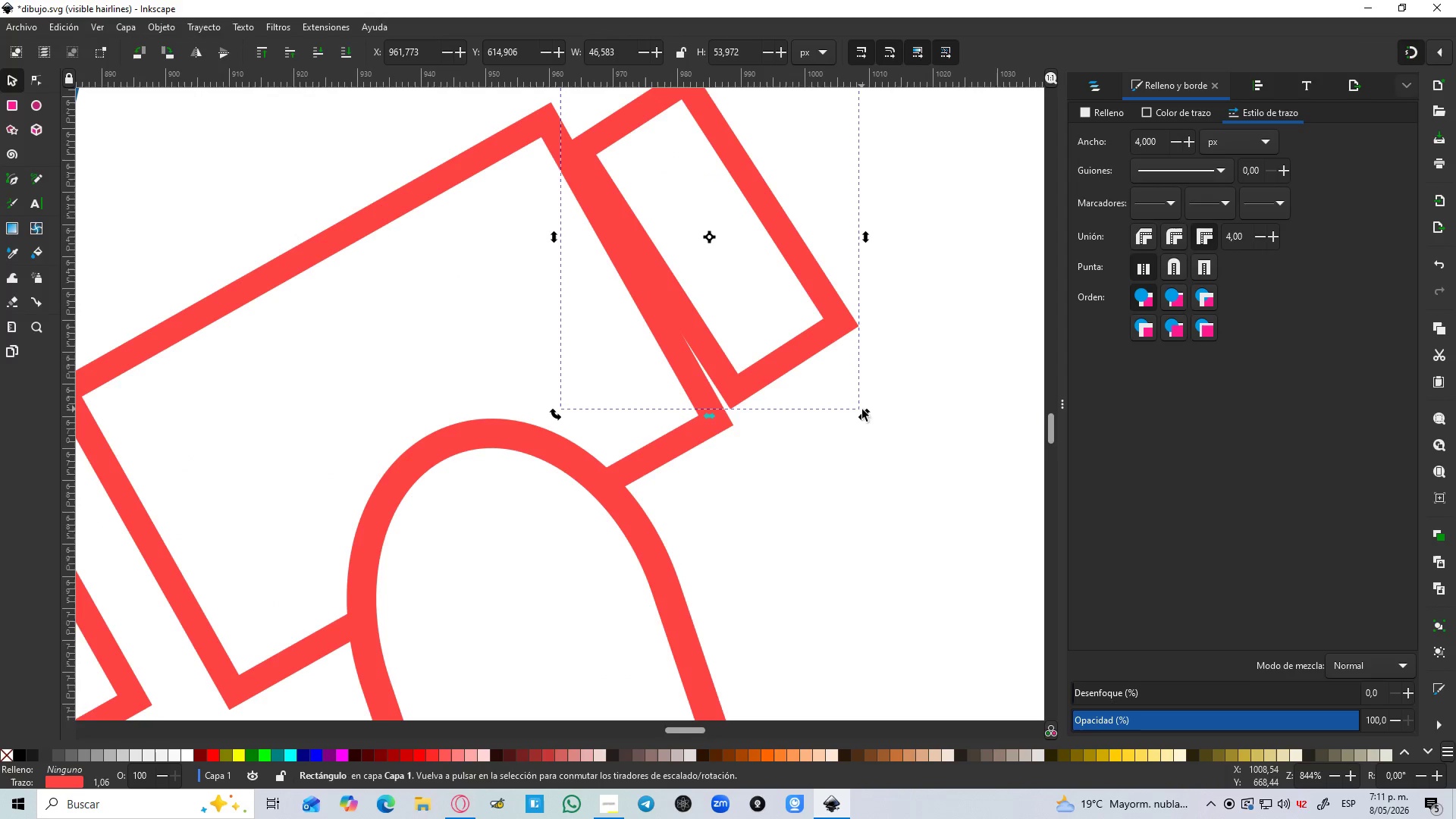 
left_click_drag(start_coordinate=[865, 419], to_coordinate=[861, 422])
 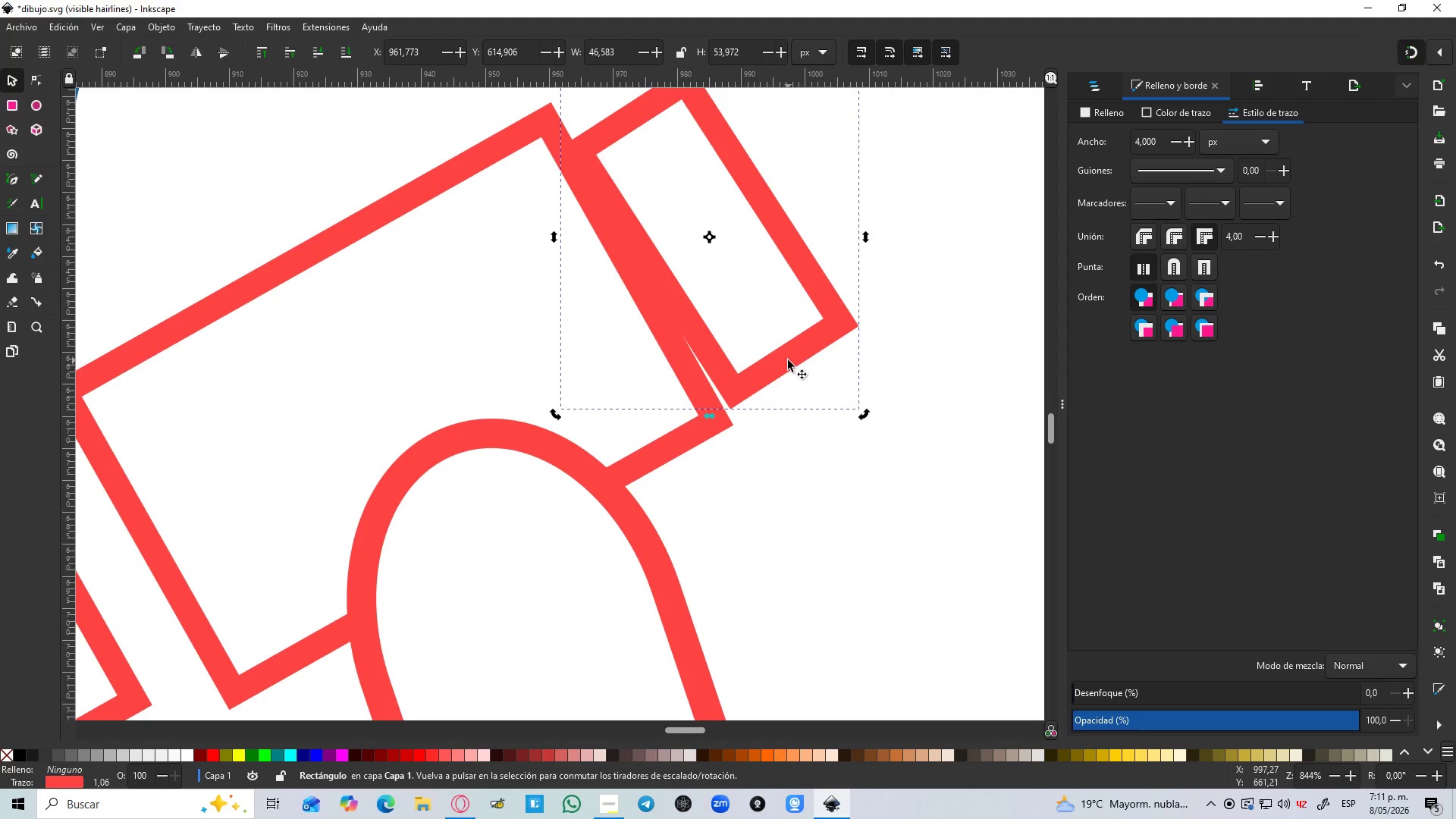 
left_click_drag(start_coordinate=[786, 360], to_coordinate=[780, 356])
 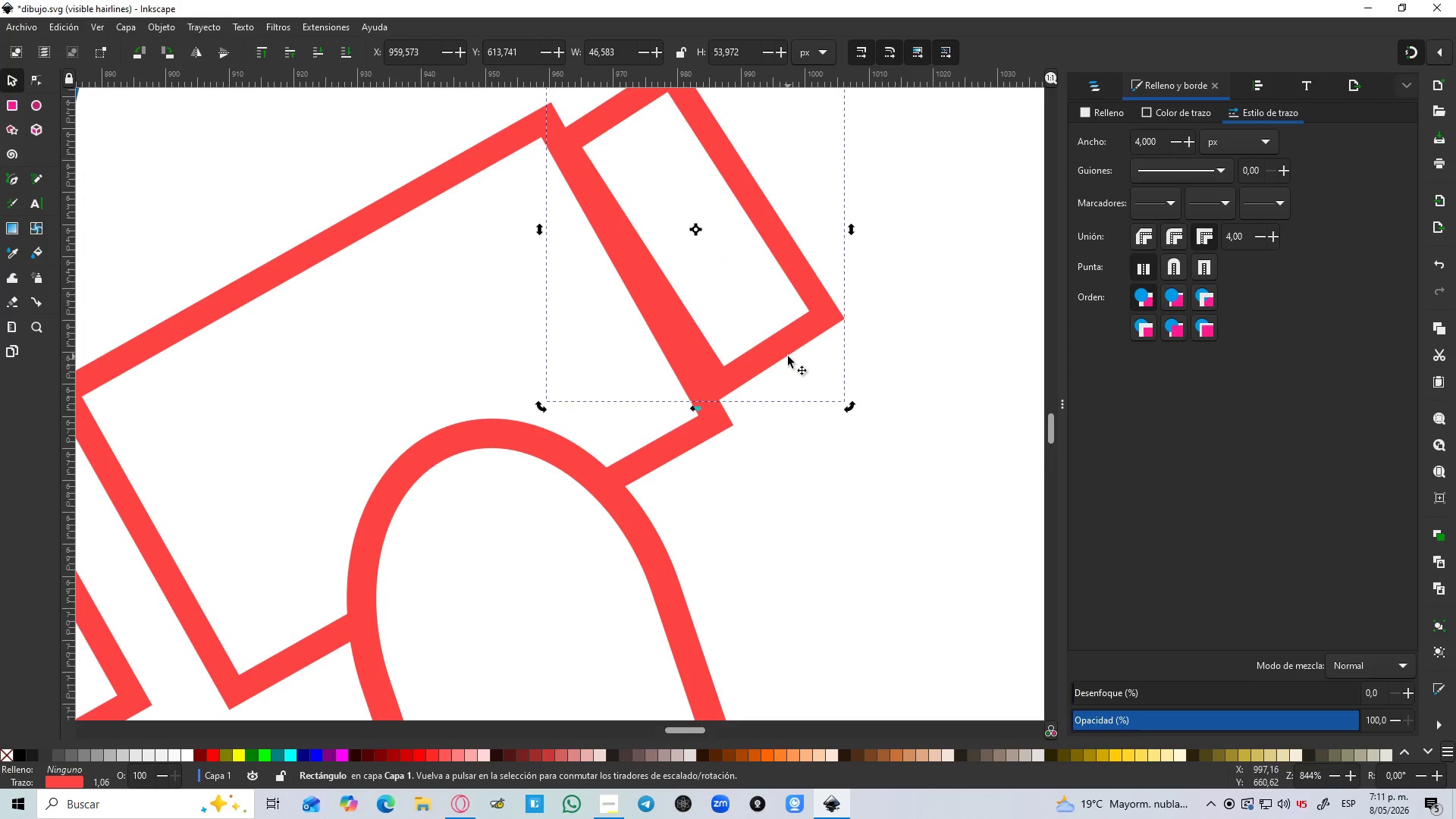 
hold_key(key=ControlLeft, duration=0.52)
 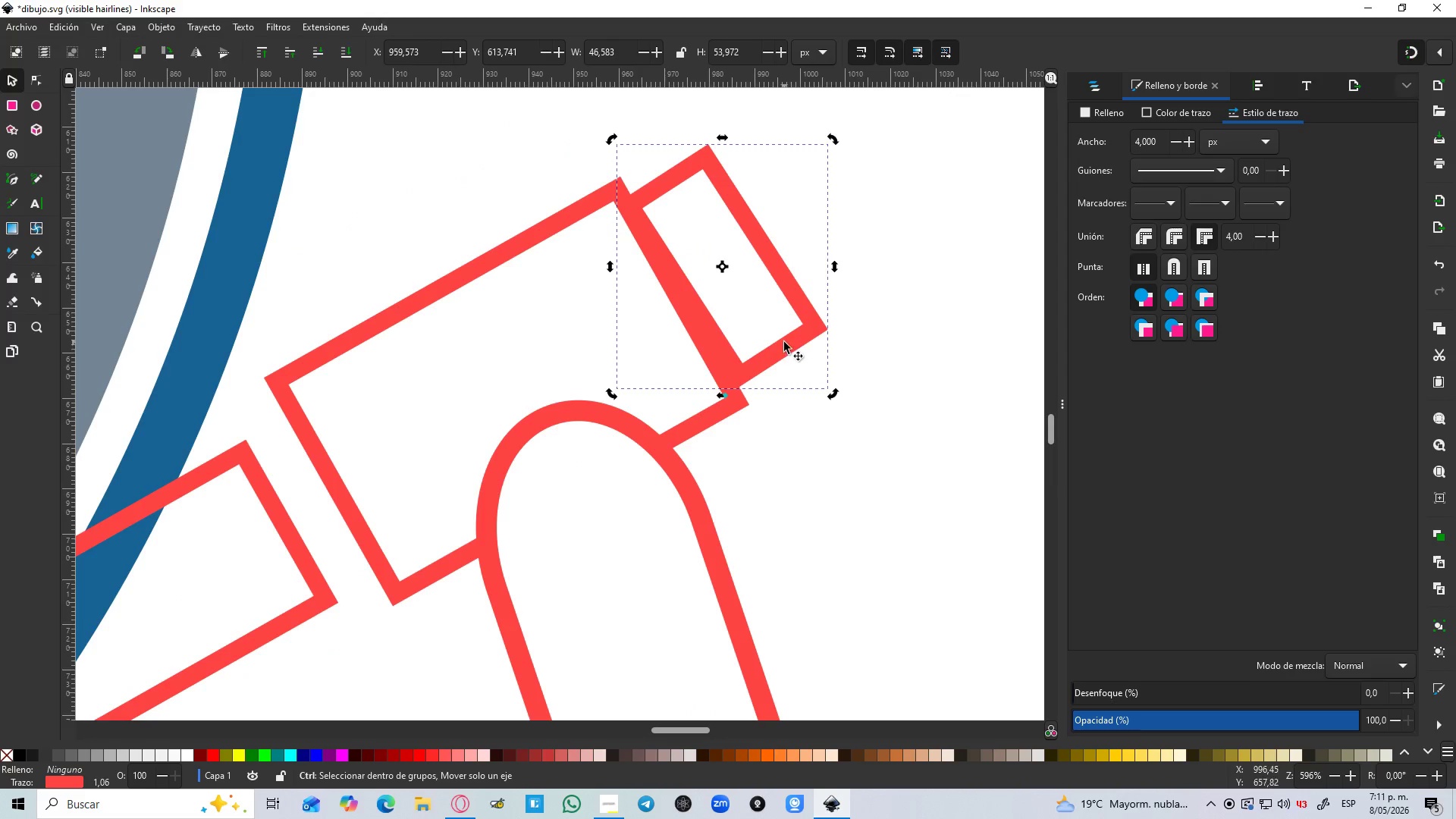 
hold_key(key=ControlLeft, duration=0.58)
 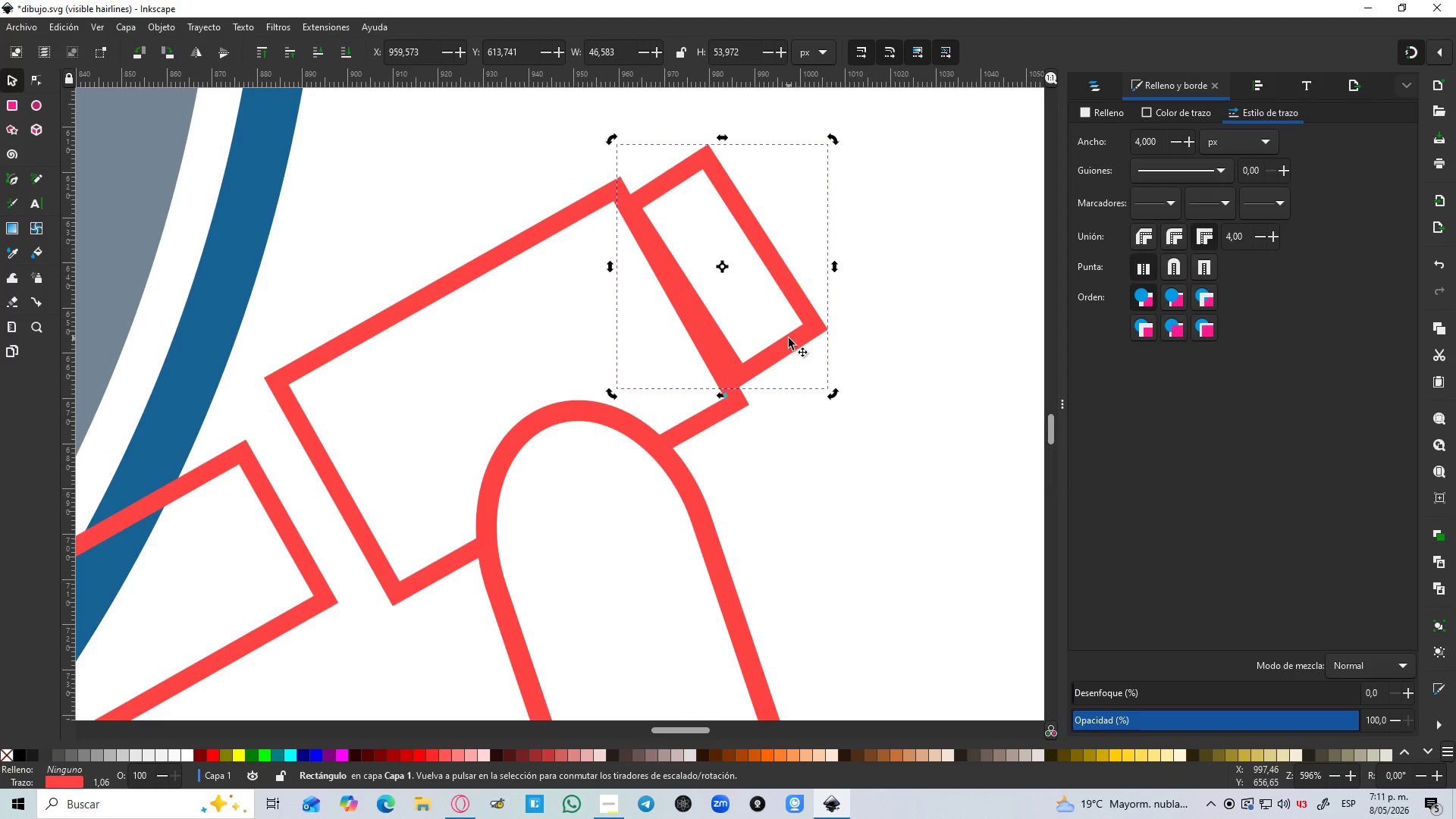 
scroll: coordinate [788, 356], scroll_direction: up, amount: 1.0
 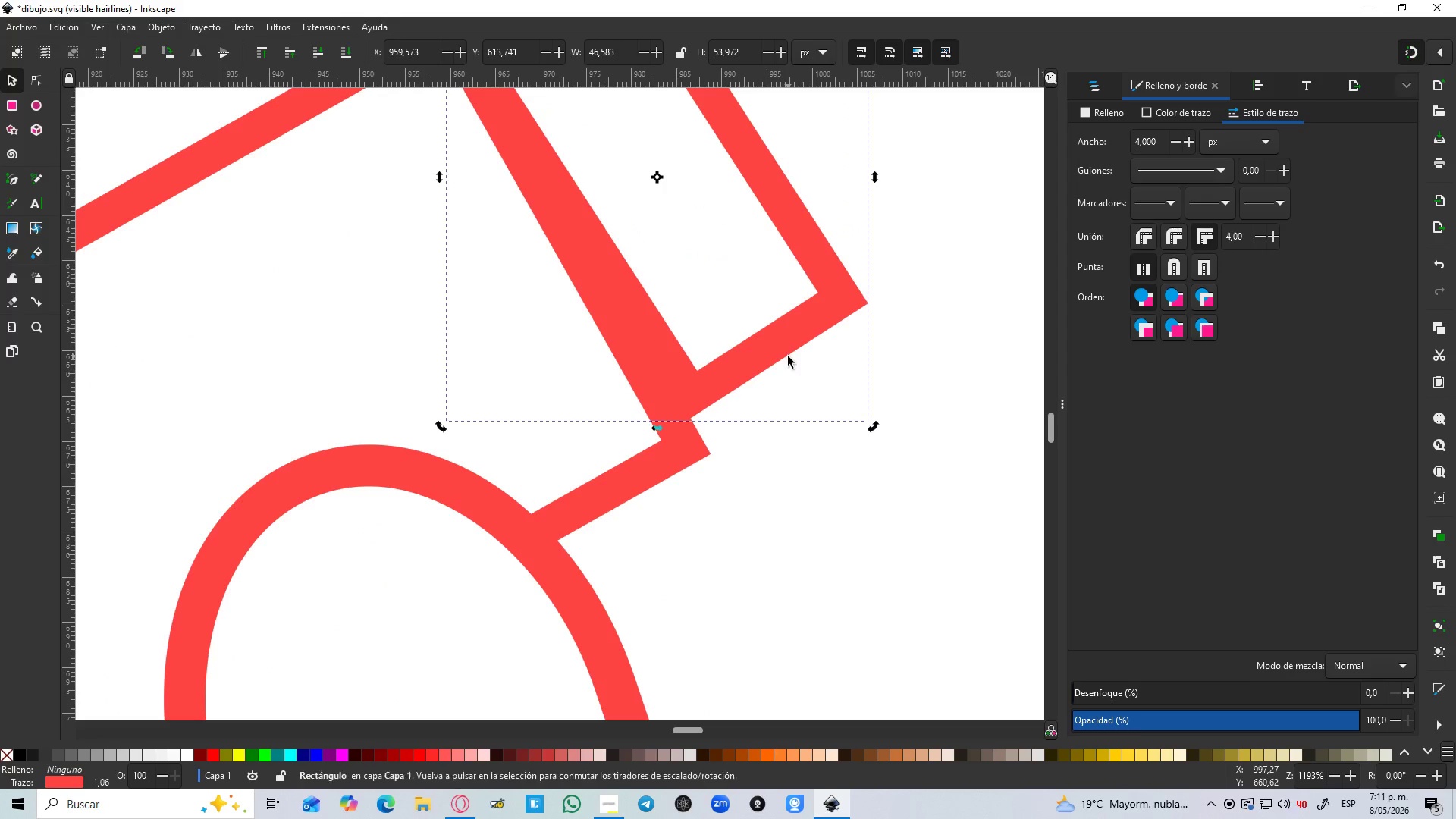 
scroll: coordinate [788, 356], scroll_direction: down, amount: 2.0
 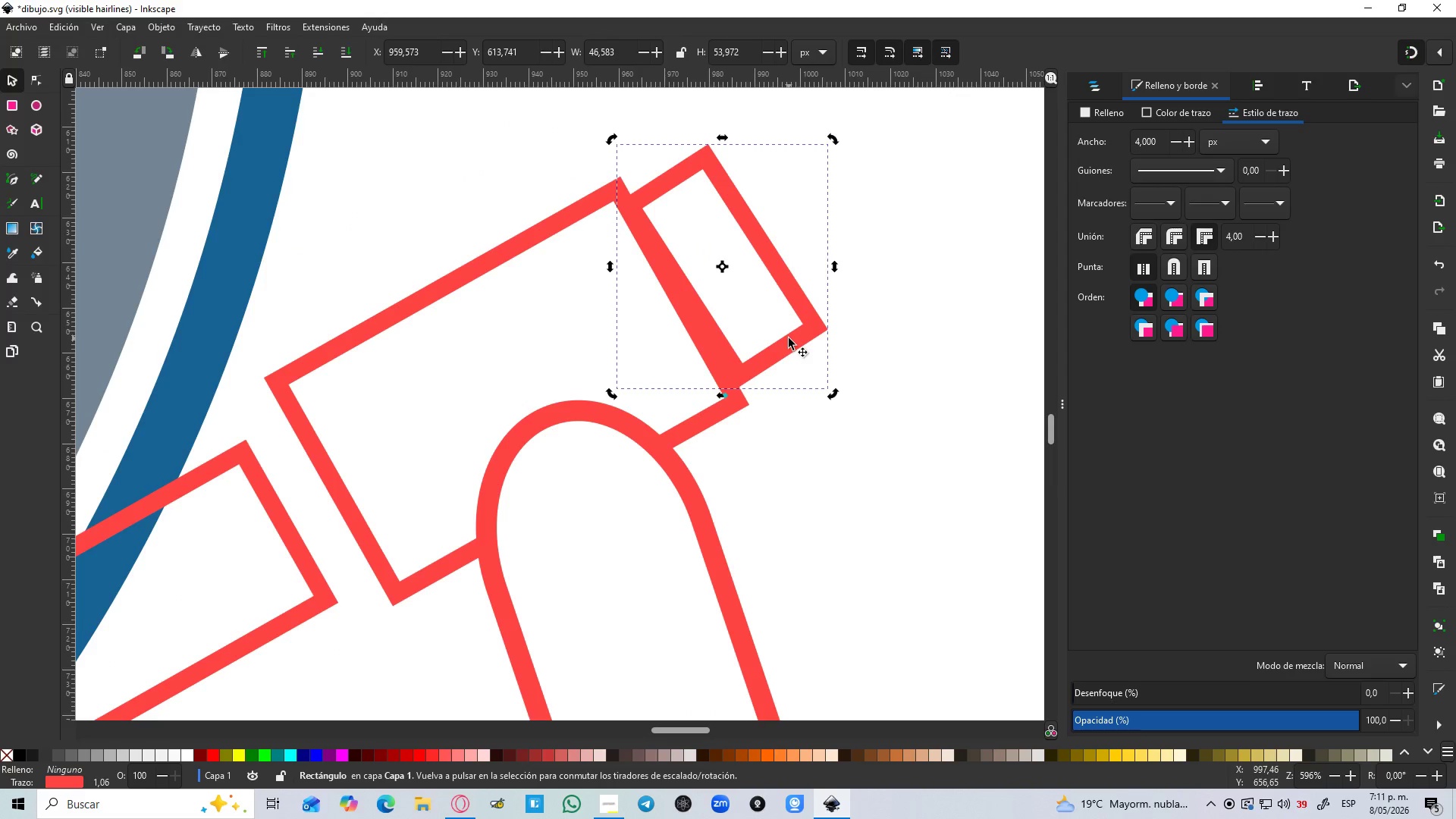 
left_click([789, 345])
 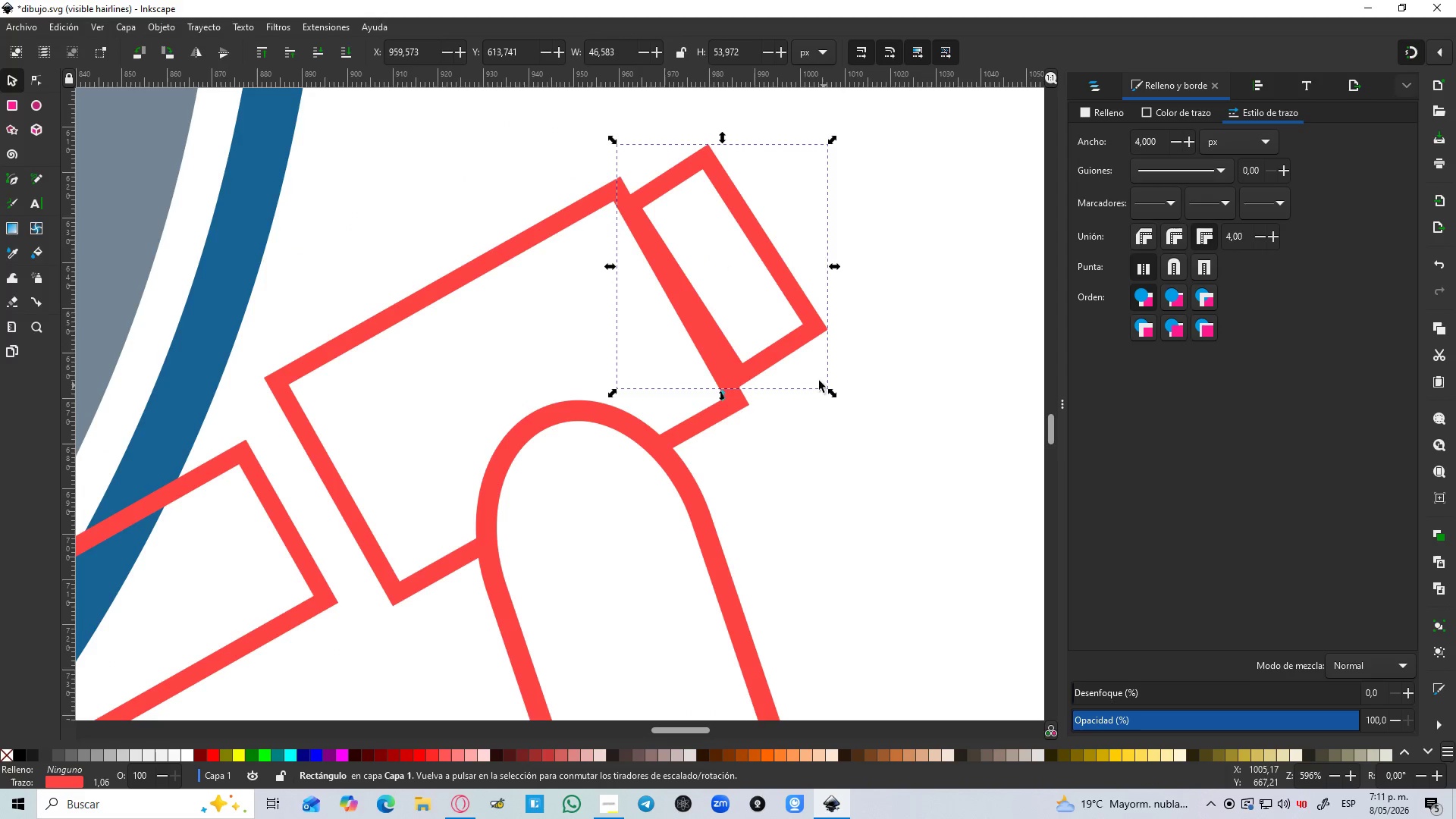 
hold_key(key=ControlLeft, duration=0.33)
scroll: coordinate [785, 361], scroll_direction: up, amount: 1.0
 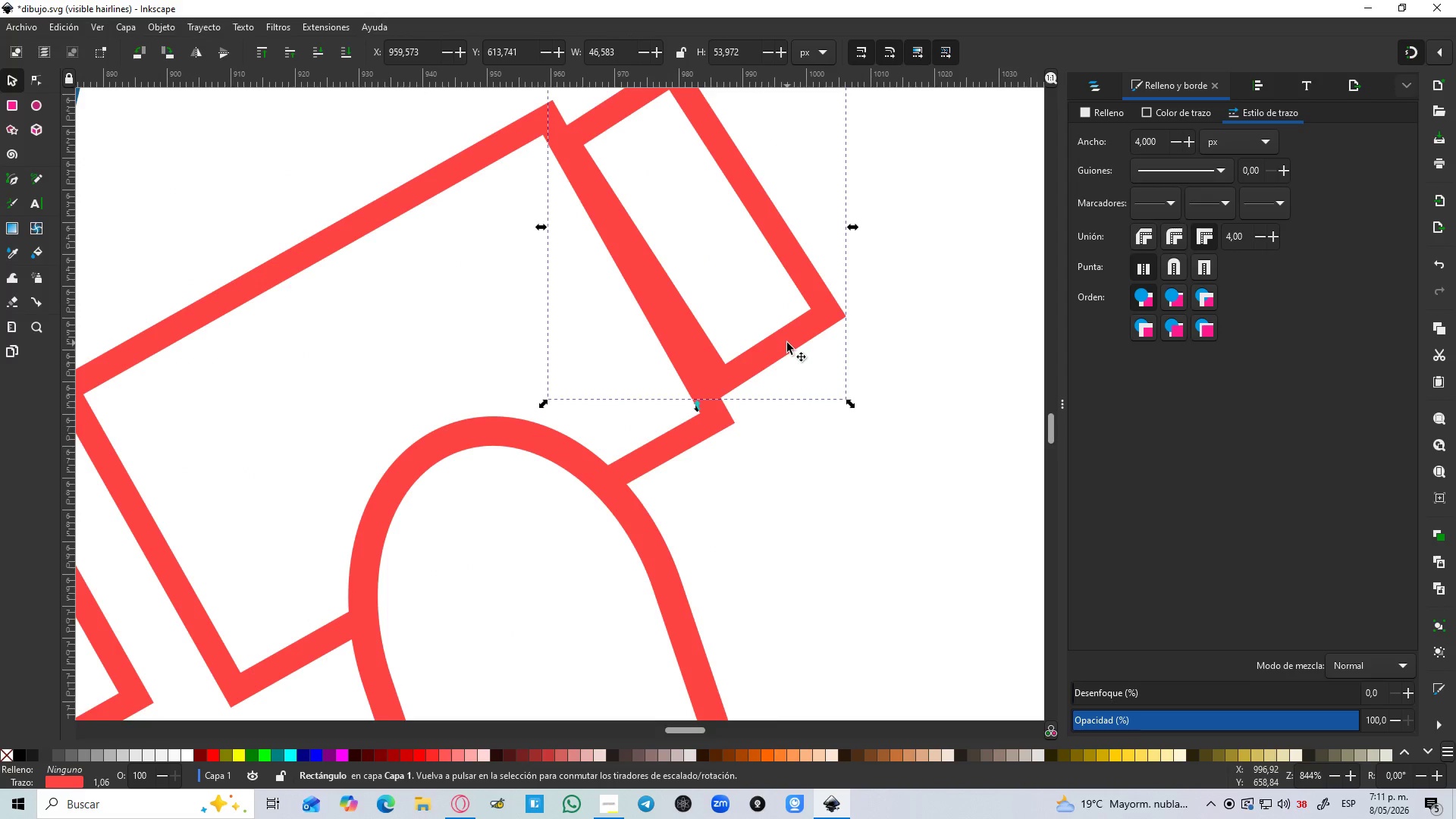 
left_click([790, 343])
 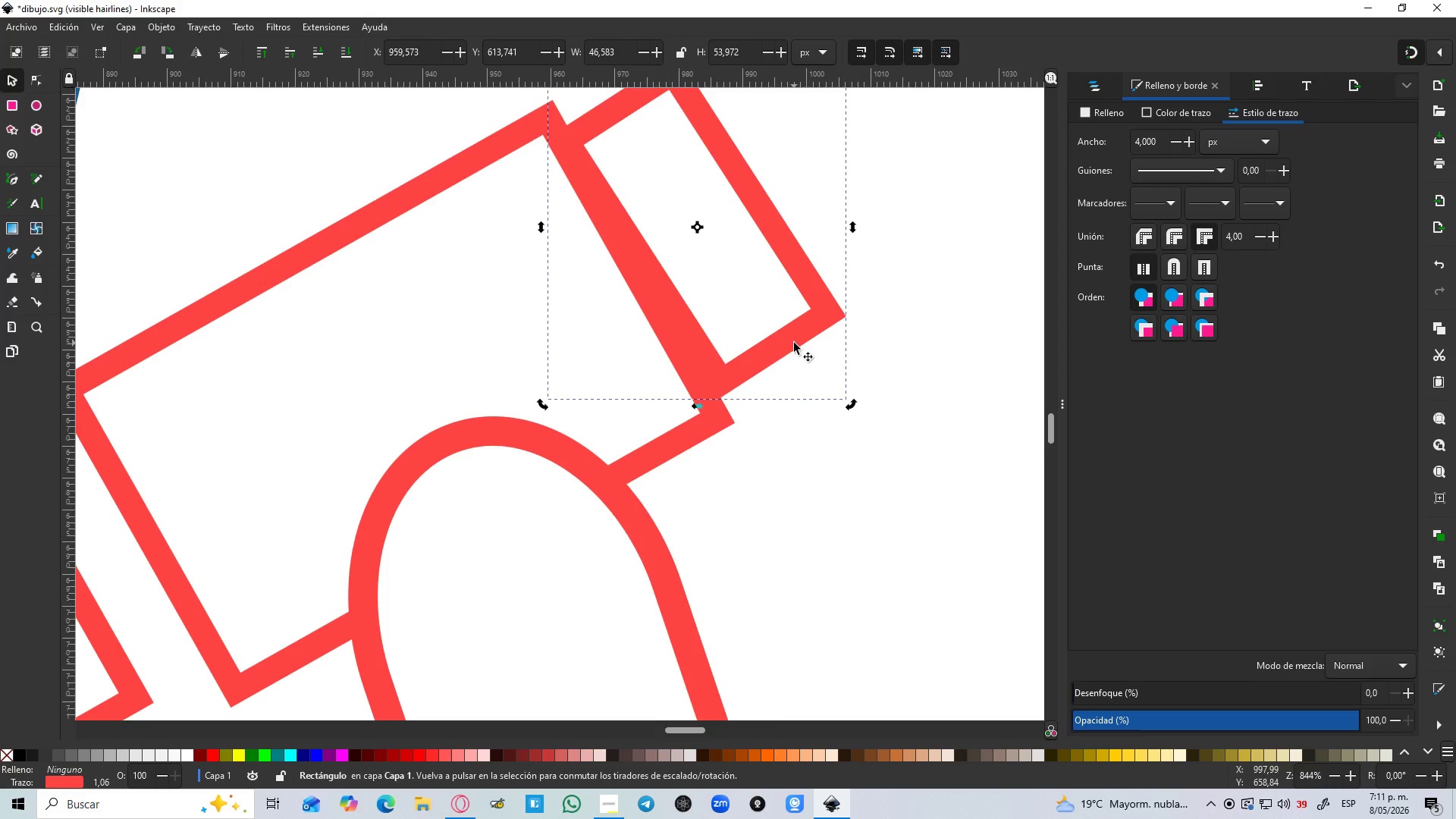 
key(Shift+5)
 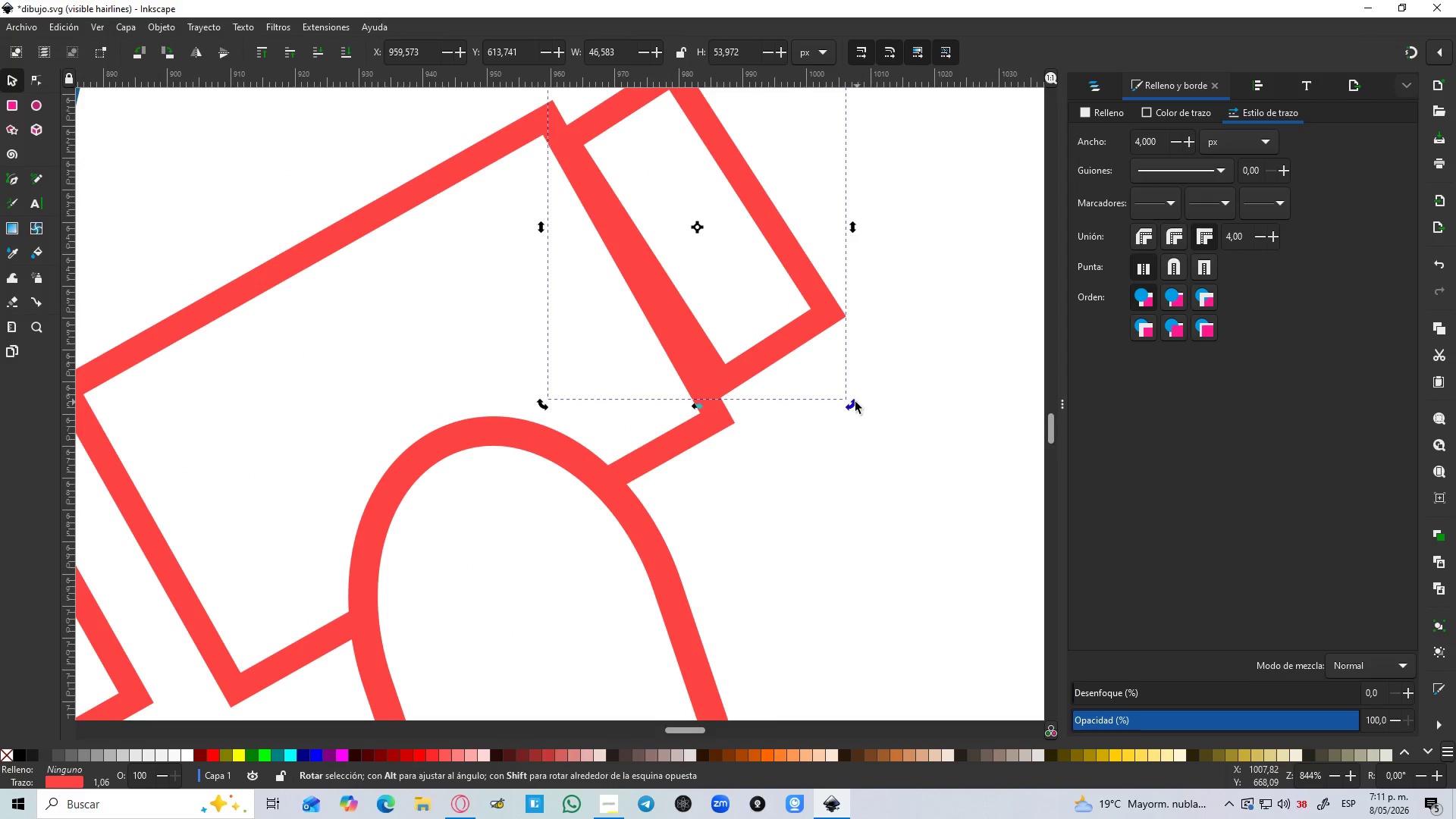 
left_click_drag(start_coordinate=[852, 404], to_coordinate=[843, 410])
 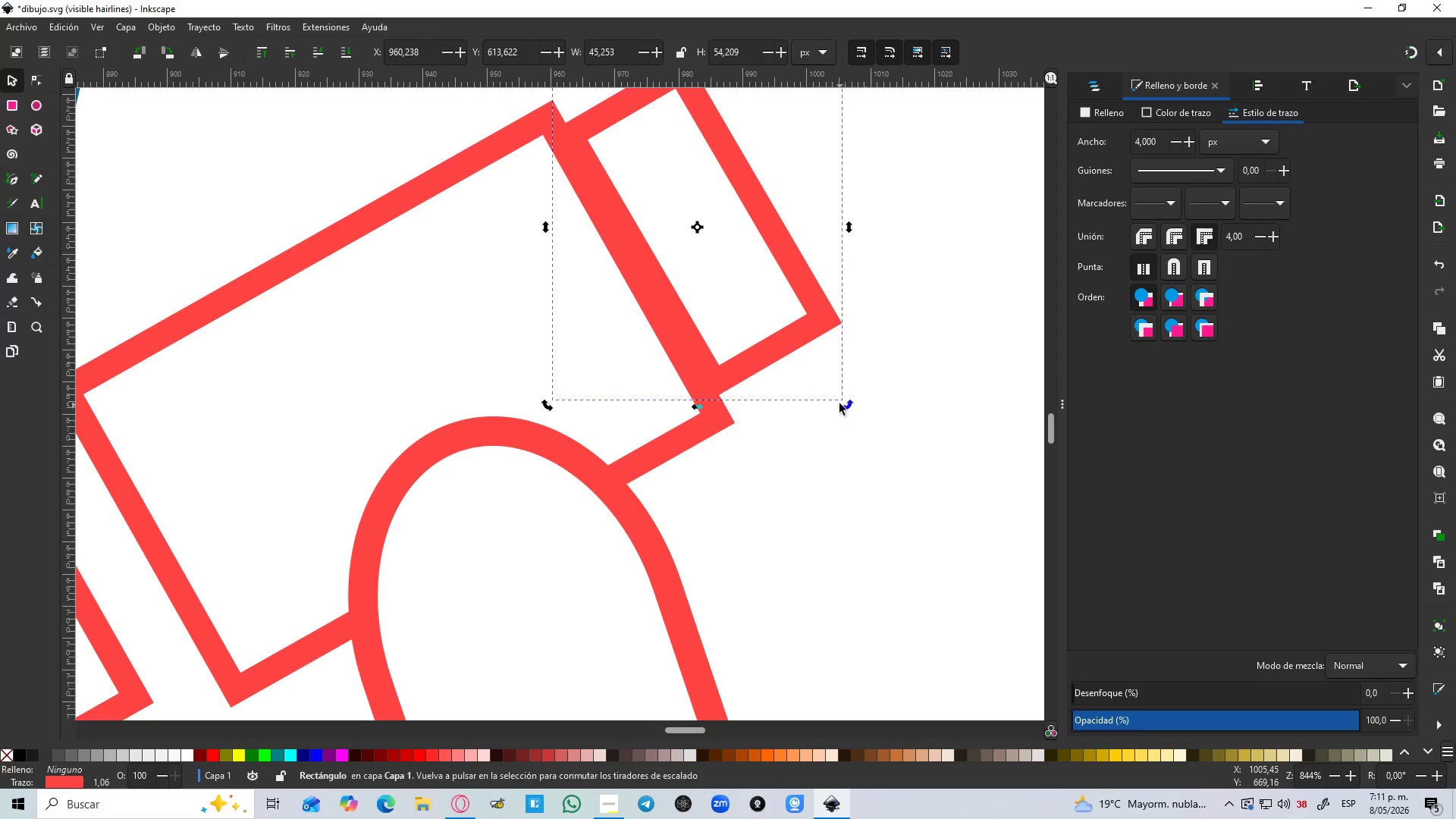 
hold_key(key=ControlLeft, duration=0.42)
 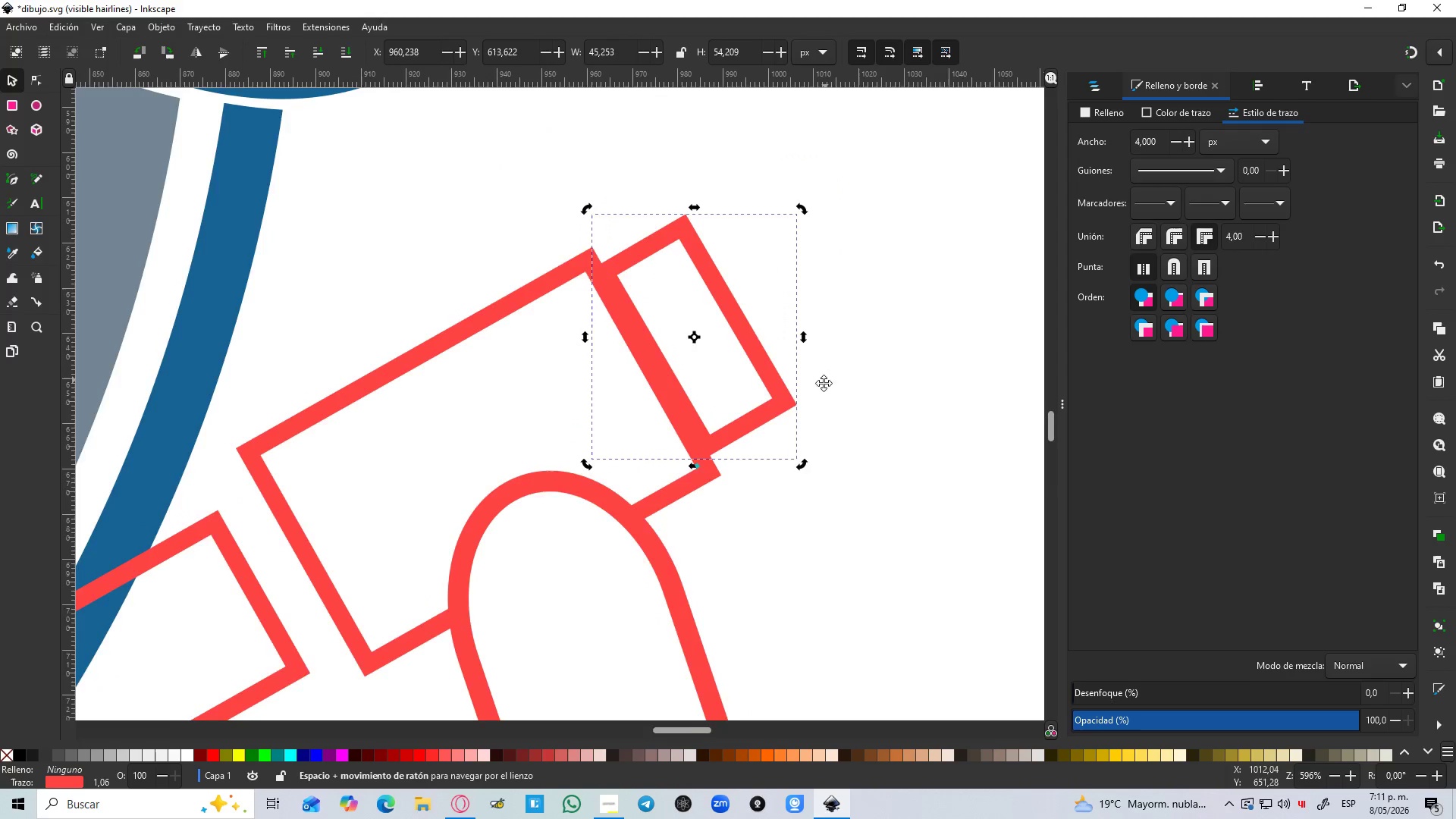 
hold_key(key=Space, duration=0.39)
 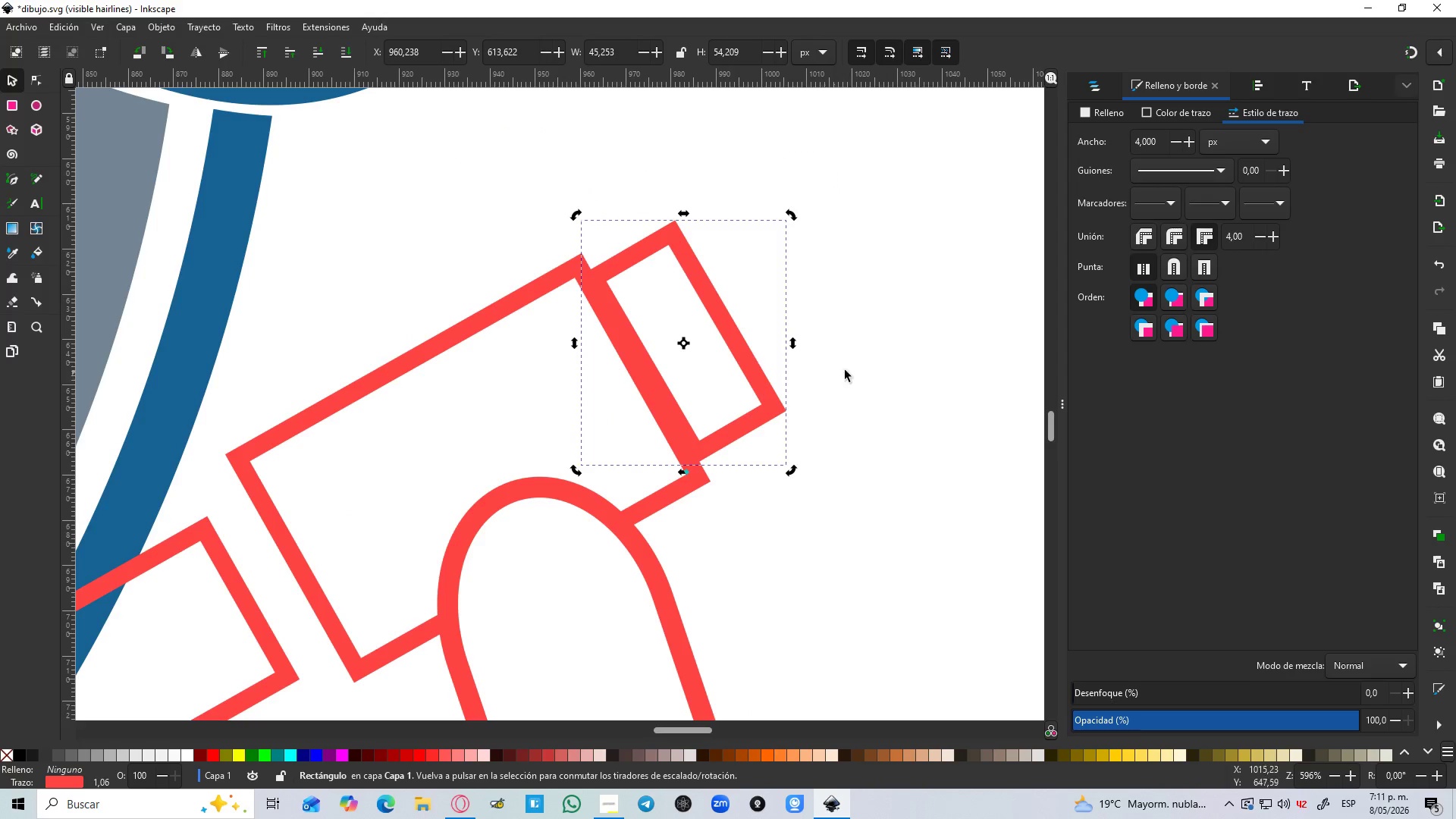 
scroll: coordinate [839, 403], scroll_direction: down, amount: 1.0
 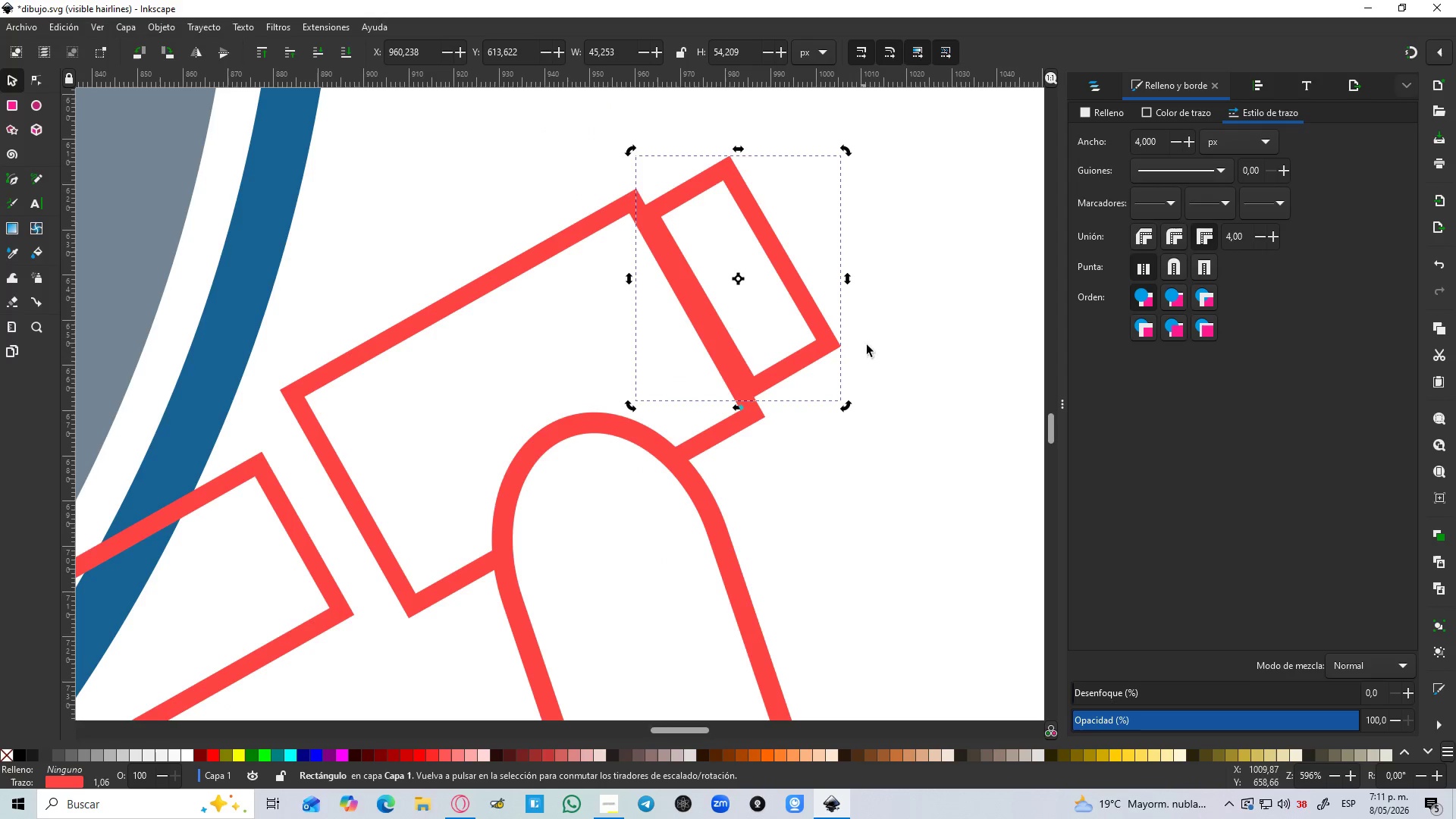 
left_click([867, 366])
 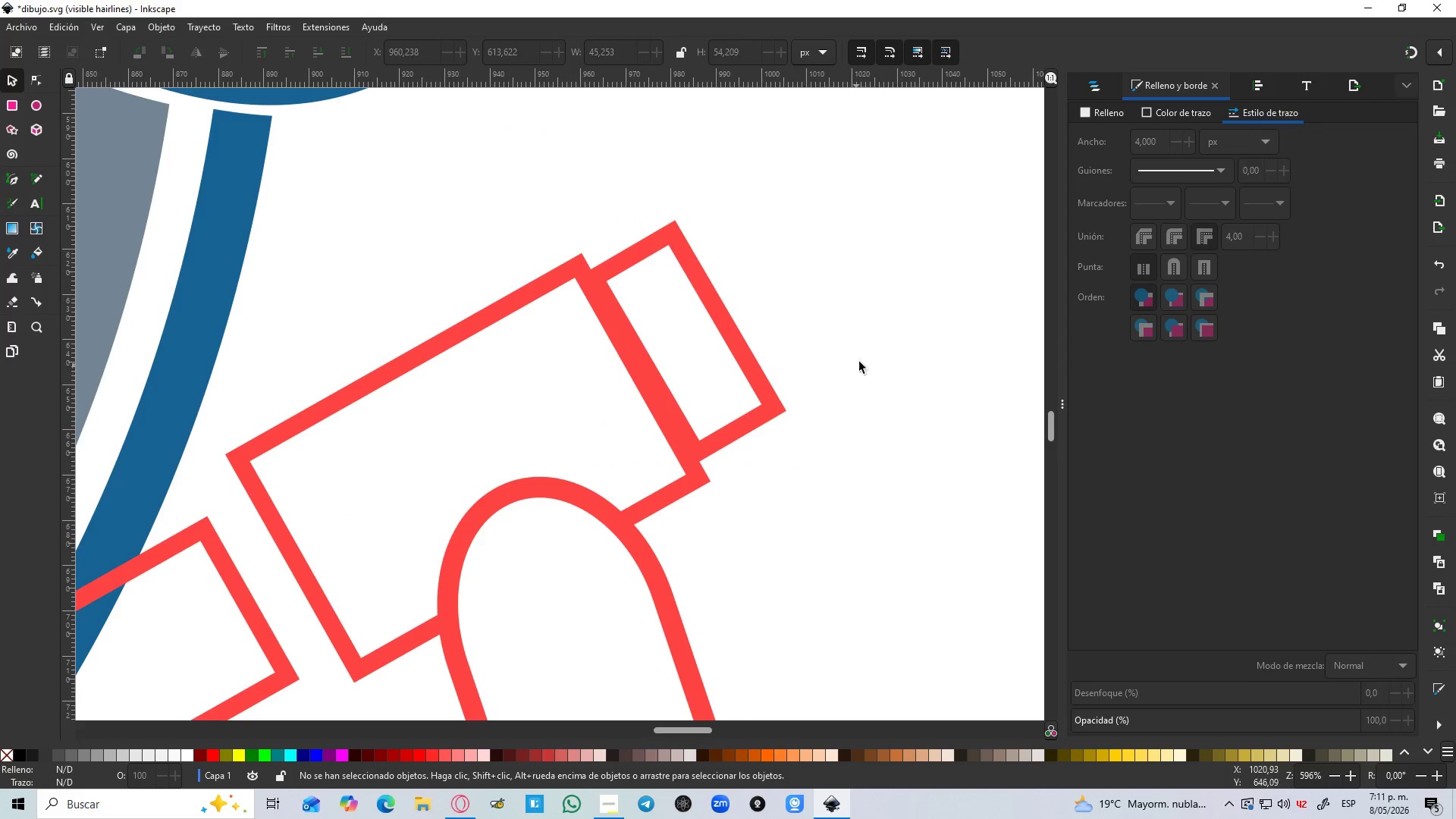 
hold_key(key=ControlLeft, duration=0.42)
 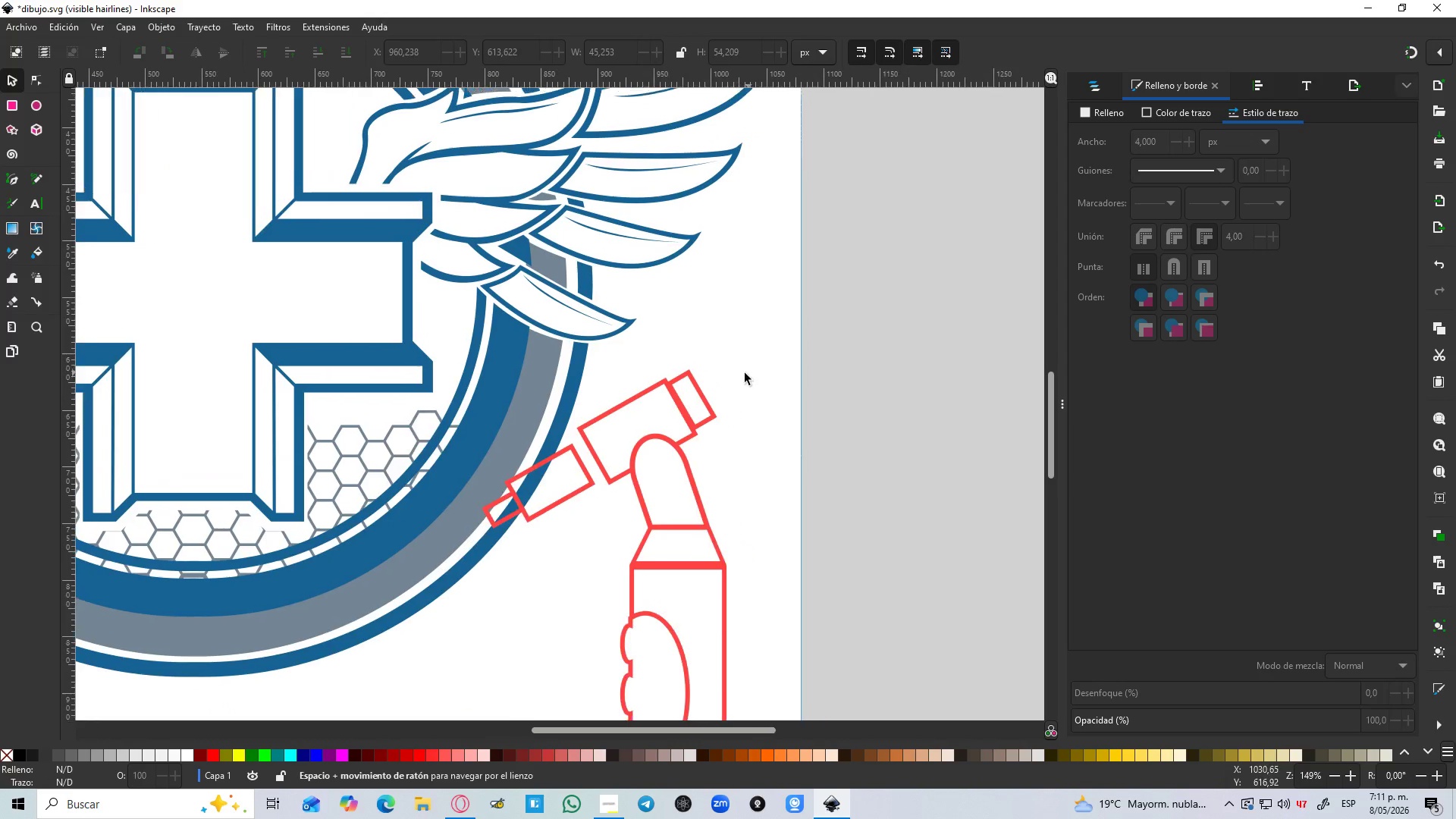 
hold_key(key=Space, duration=0.41)
 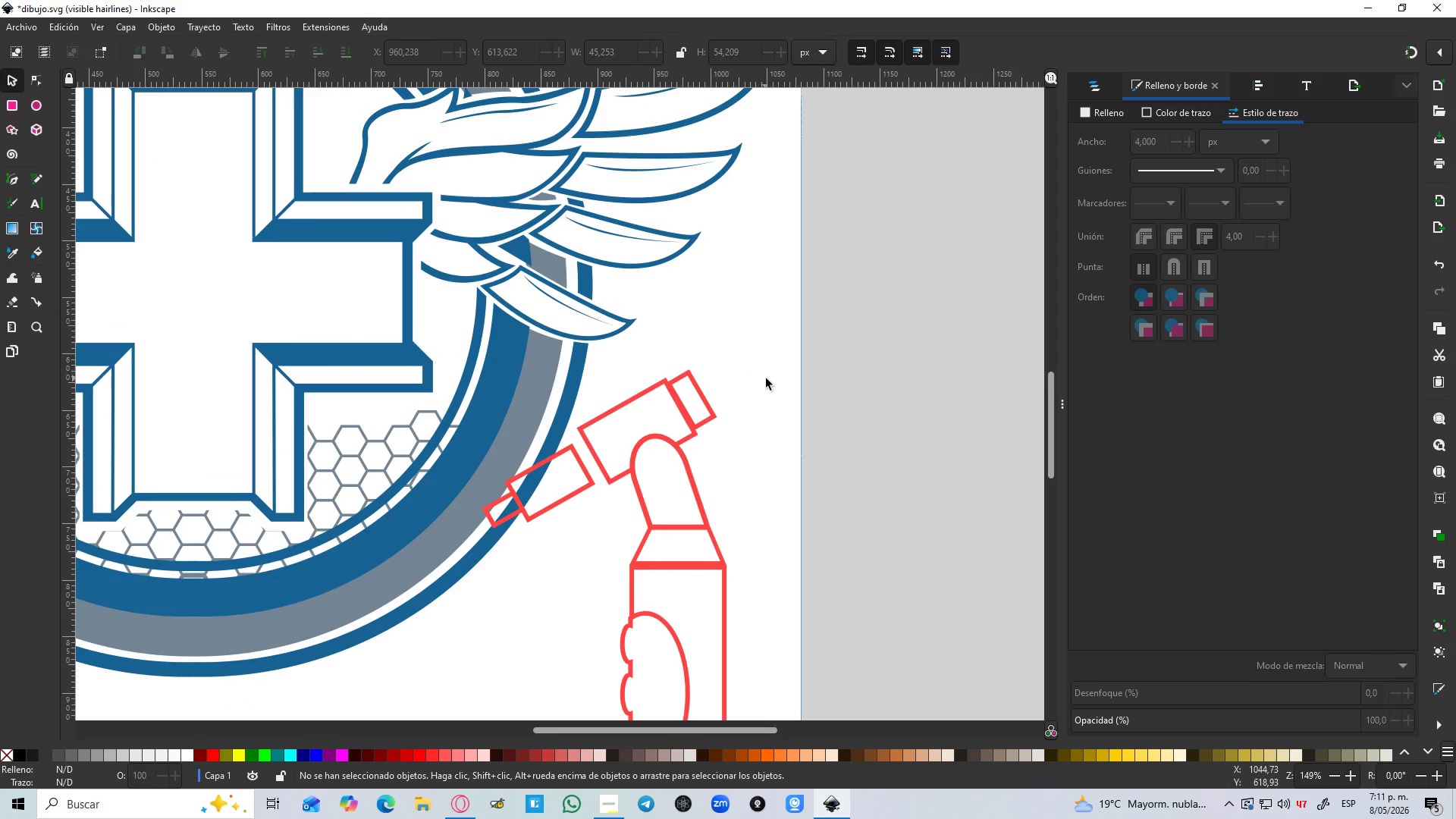 
scroll: coordinate [866, 349], scroll_direction: down, amount: 4.0
 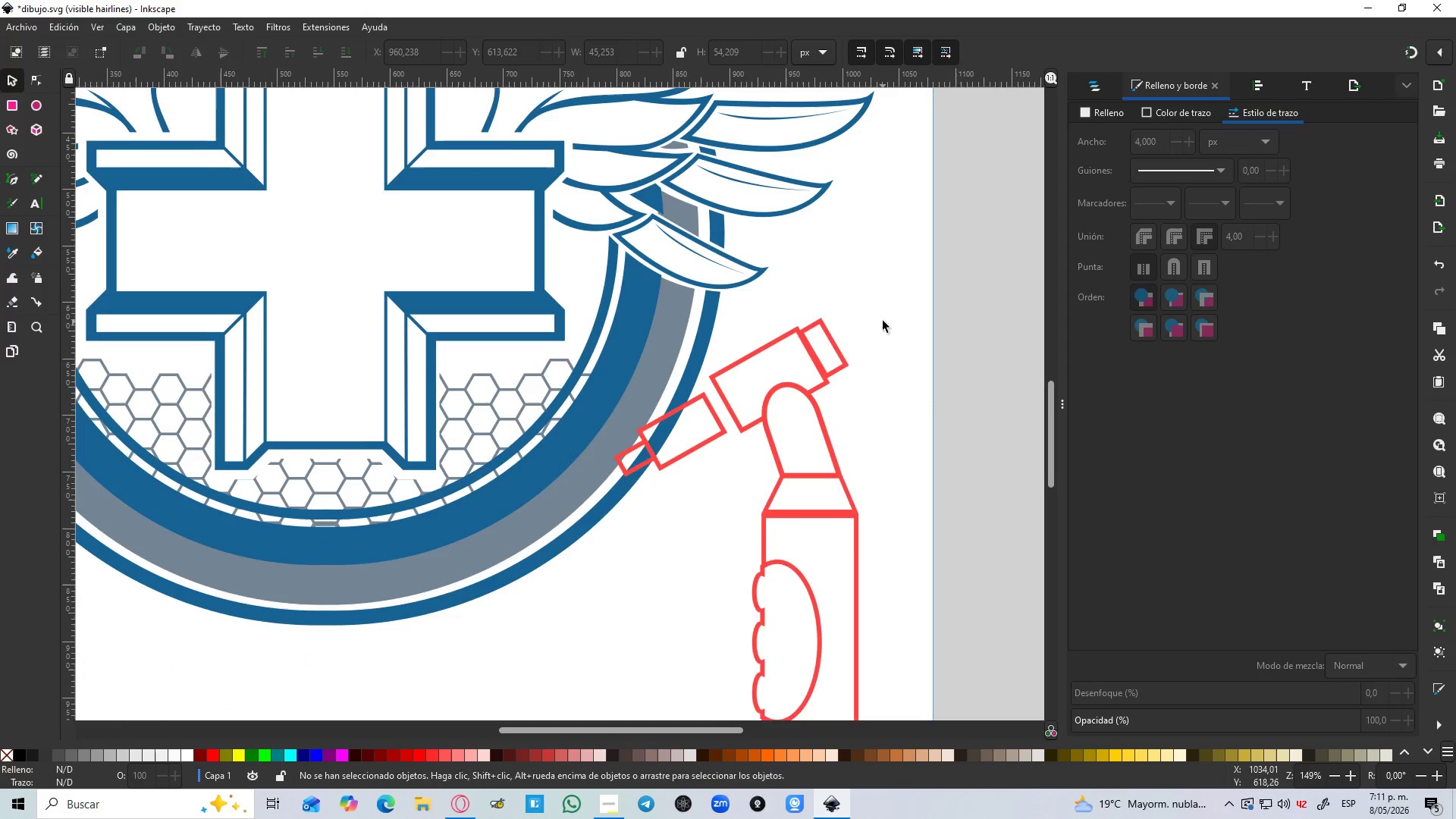 
key(B)
 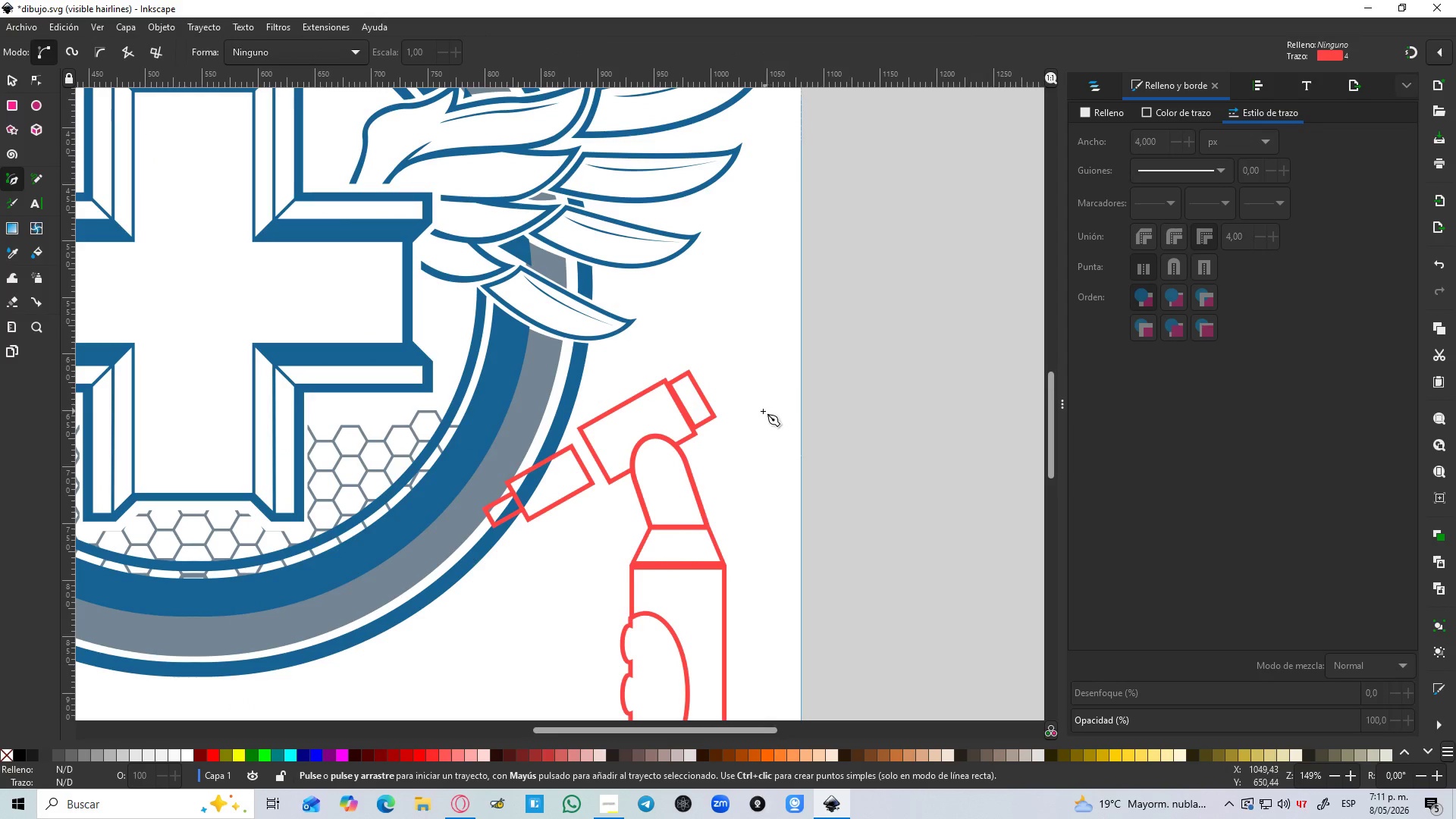 
hold_key(key=ControlLeft, duration=1.22)
scroll: coordinate [739, 468], scroll_direction: up, amount: 3.0
 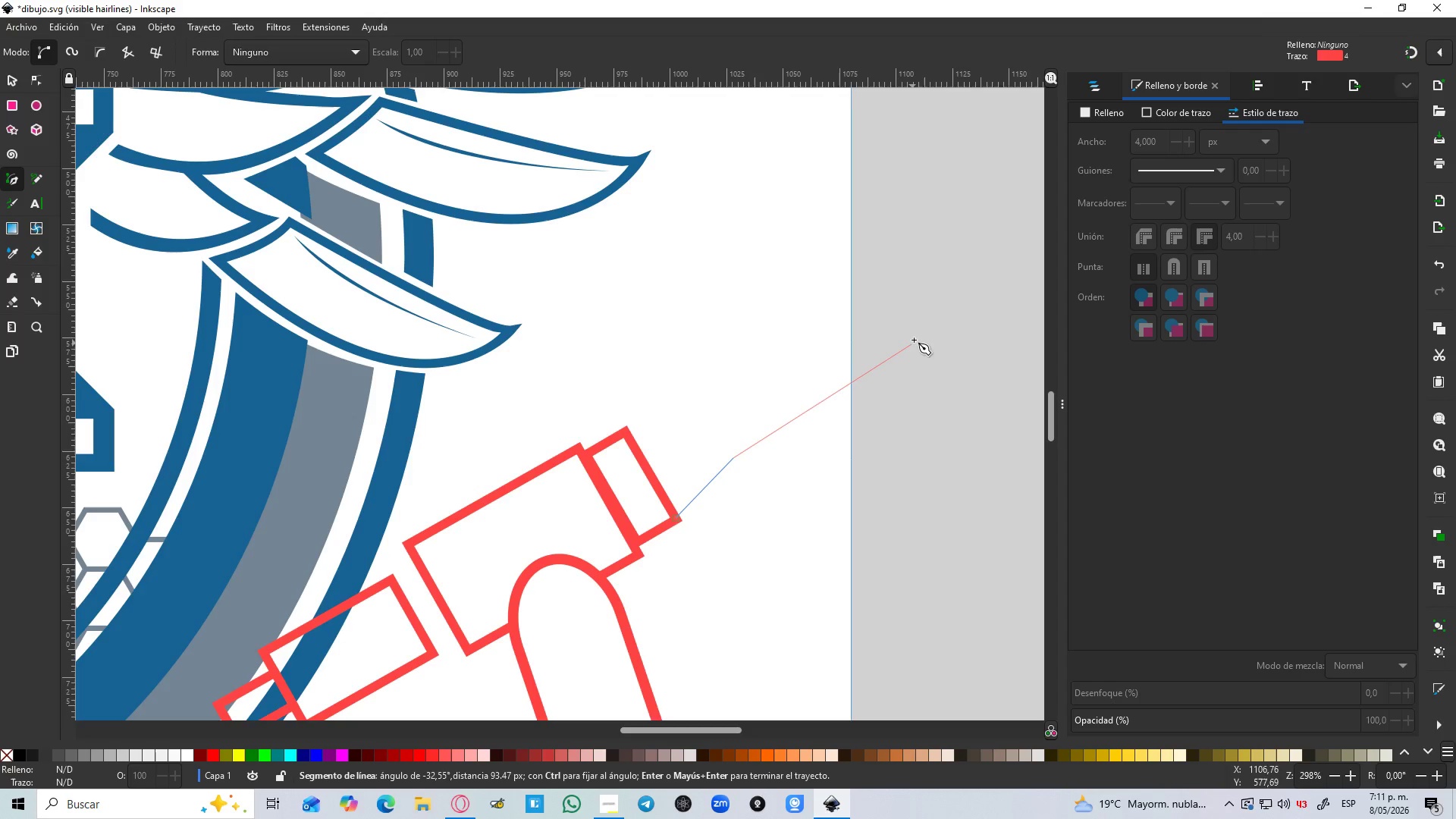 
wait(5.66)
 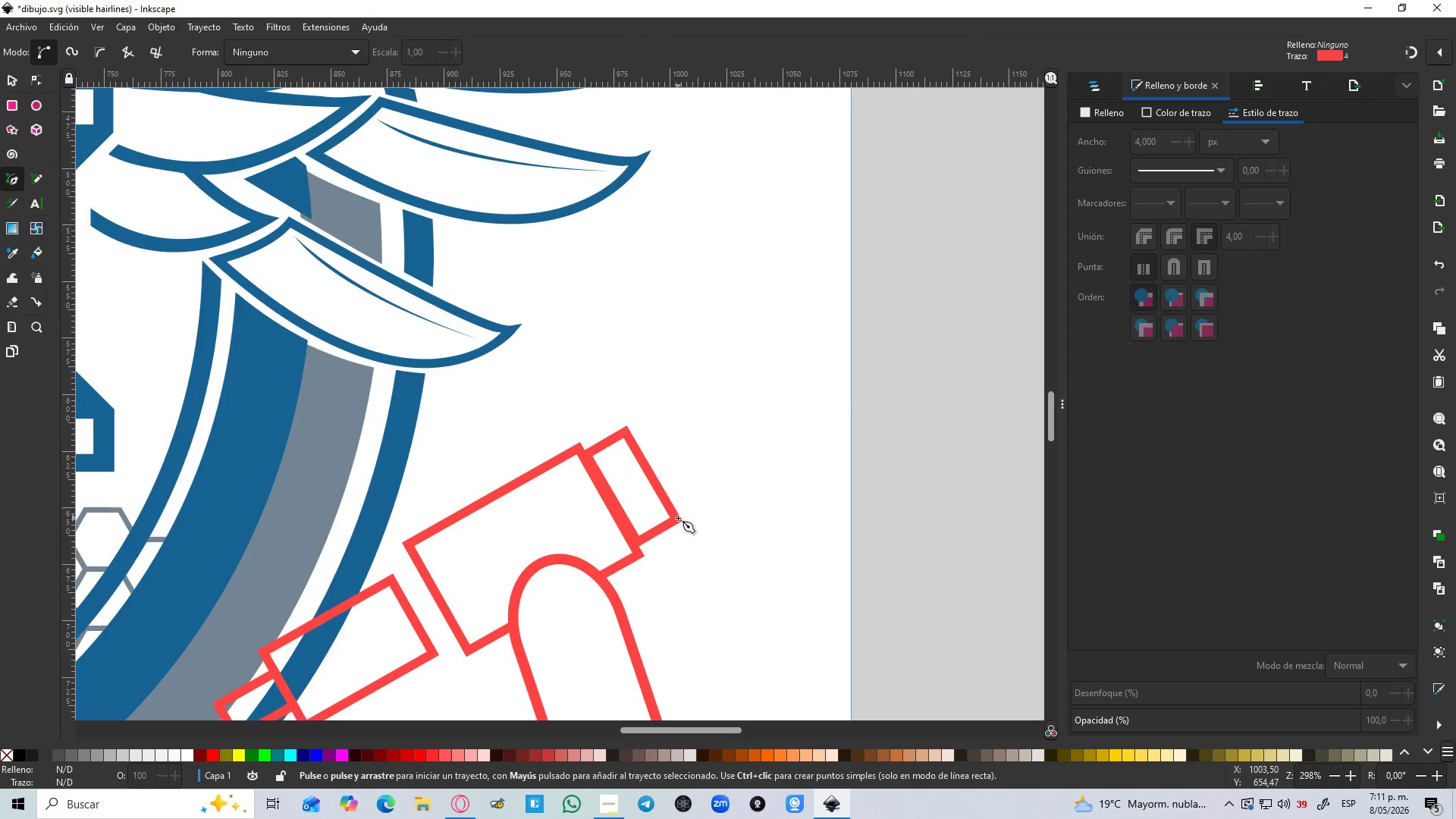 
left_click([928, 330])
 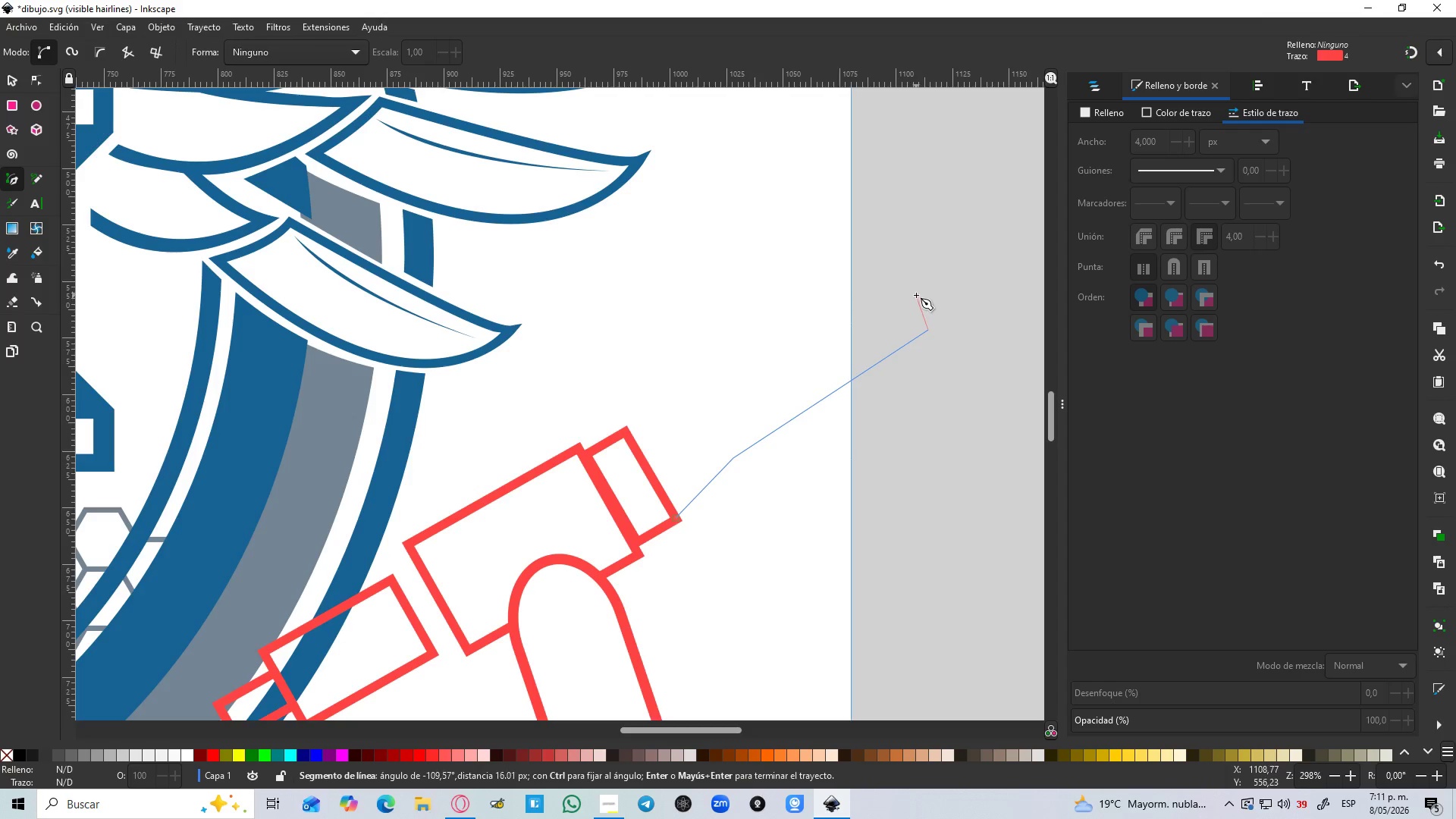 
left_click_drag(start_coordinate=[916, 294], to_coordinate=[902, 273])
 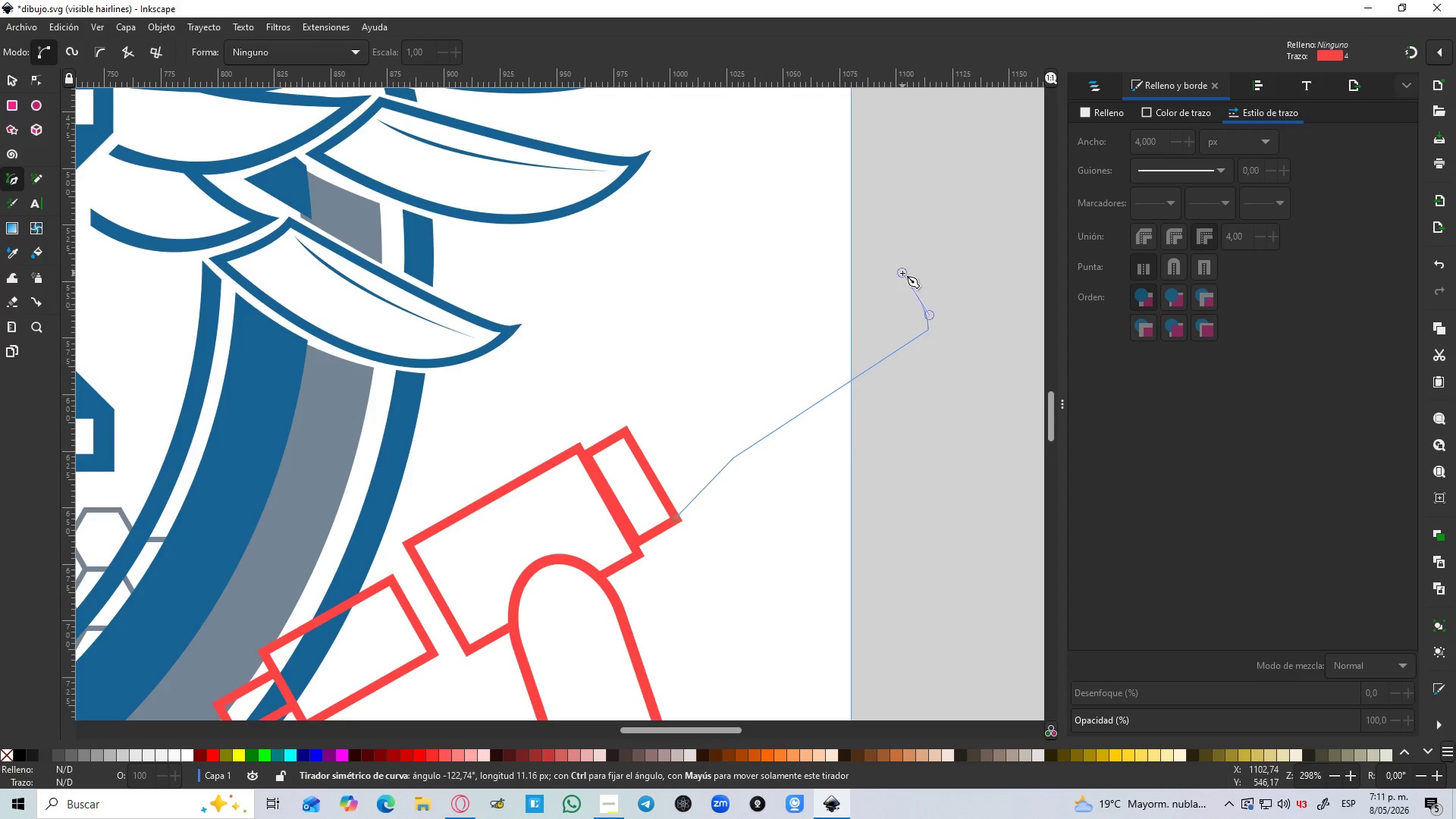 
key(Shift+L)
 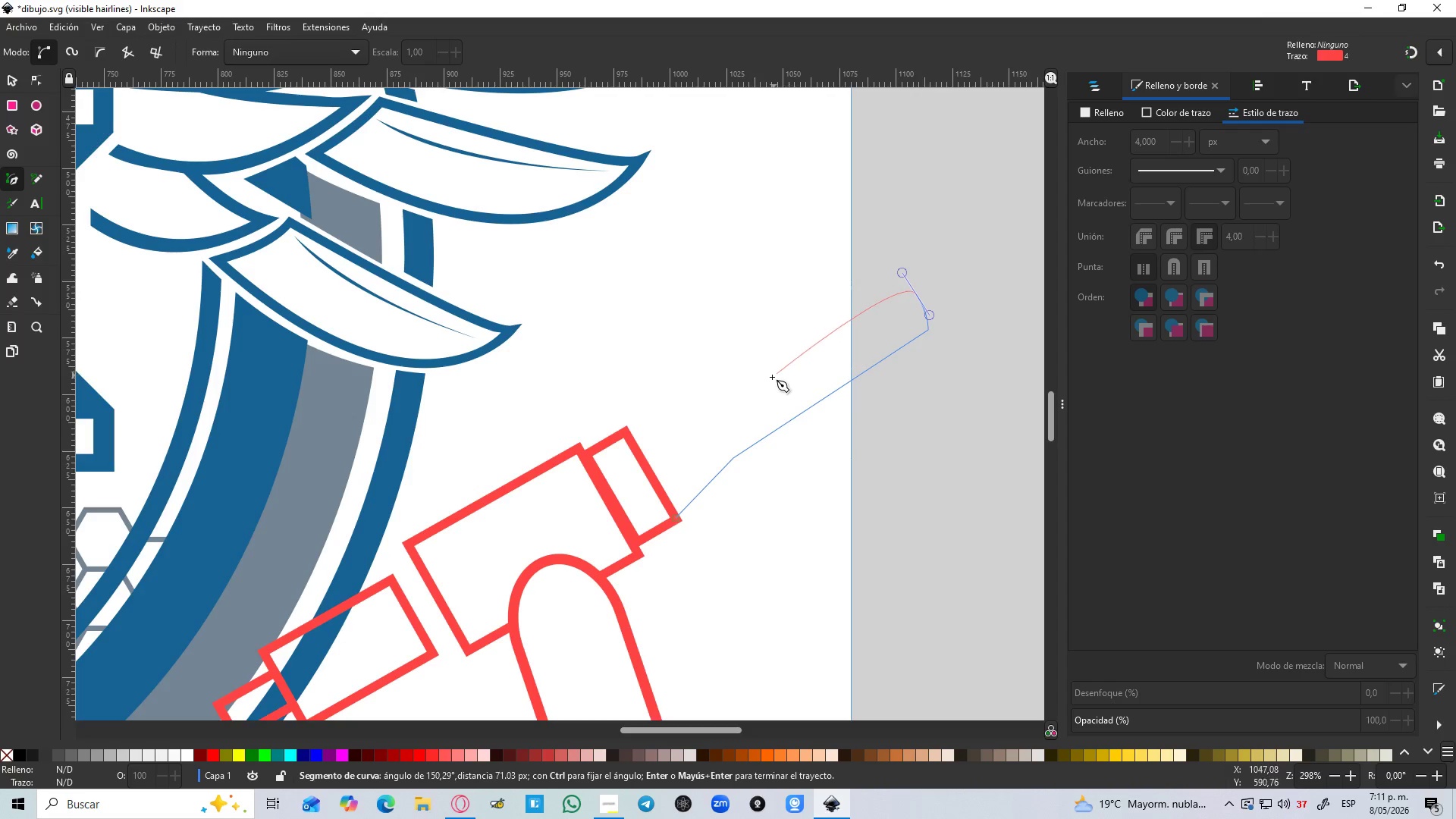 
key(Shift+L)
 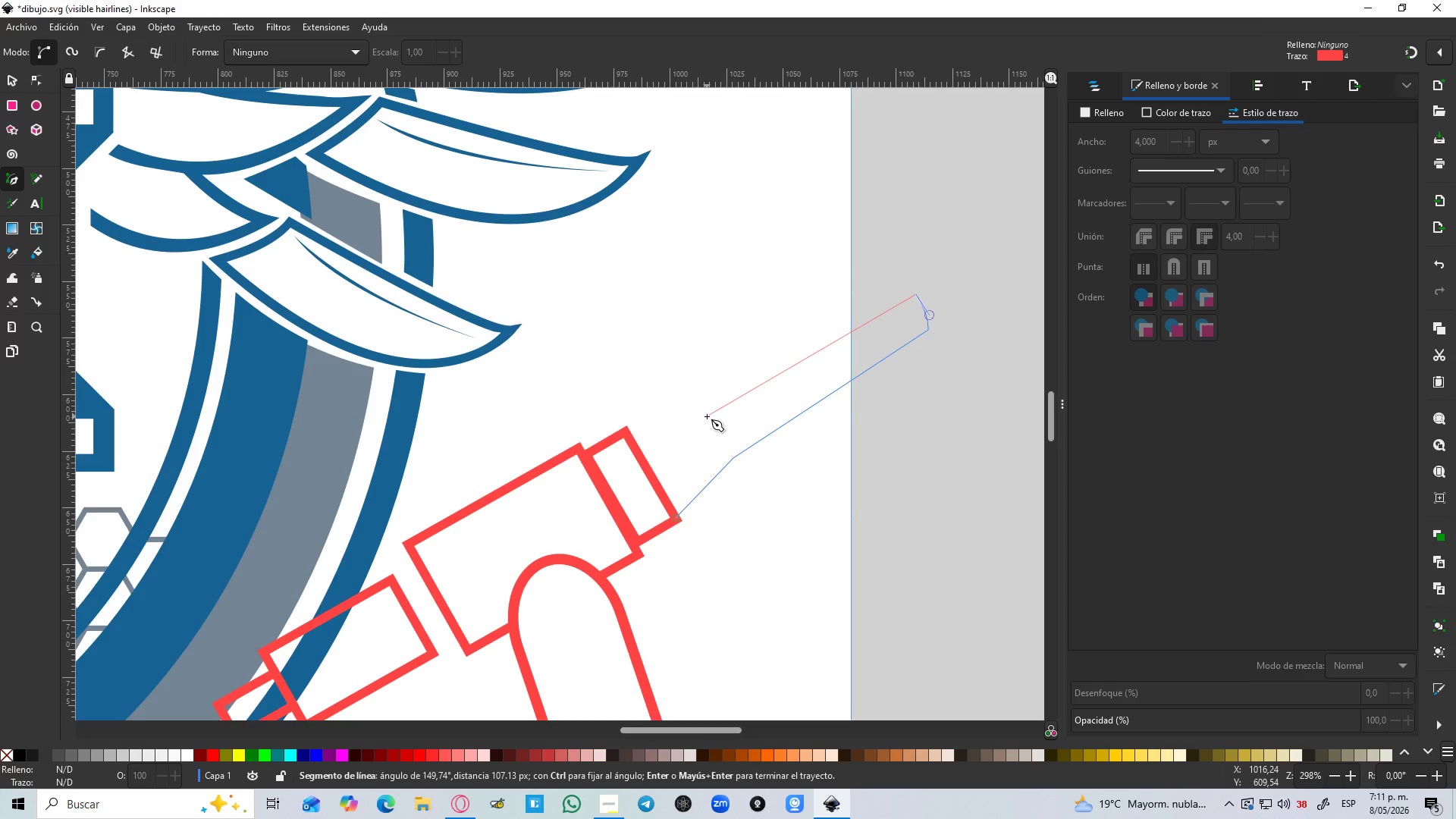 
left_click([707, 416])
 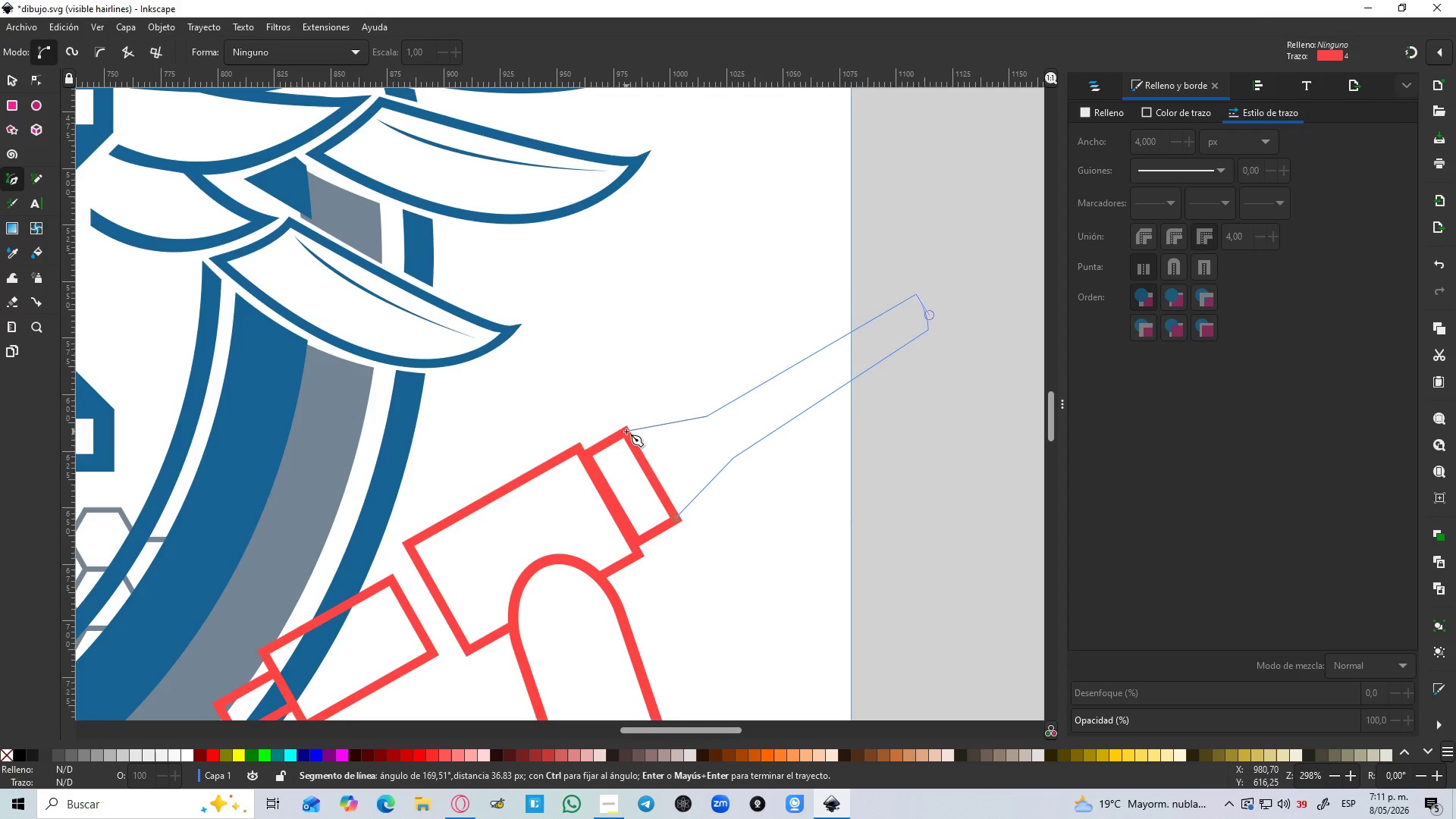 
key(Enter)
 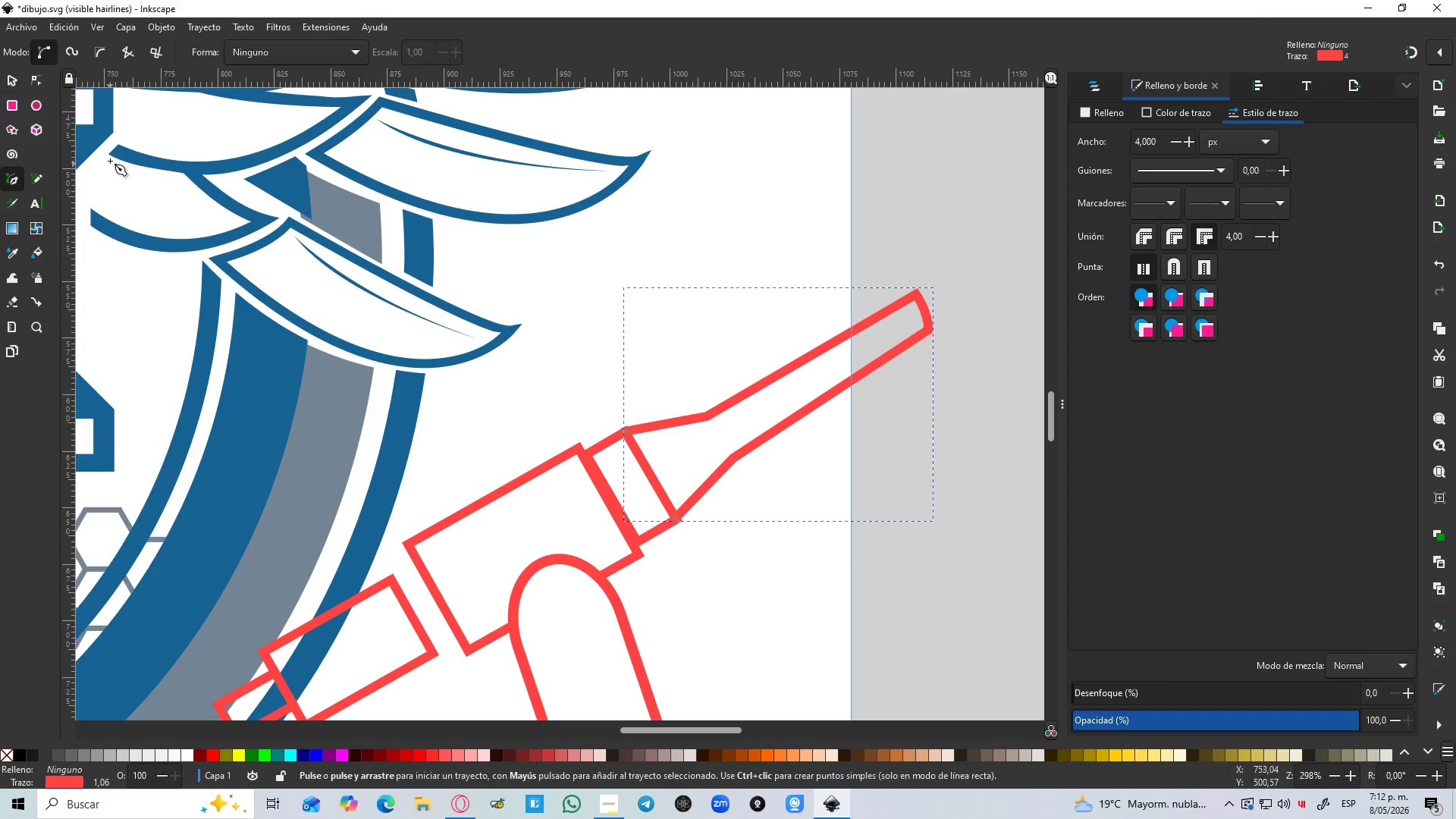 
left_click([10, 73])
 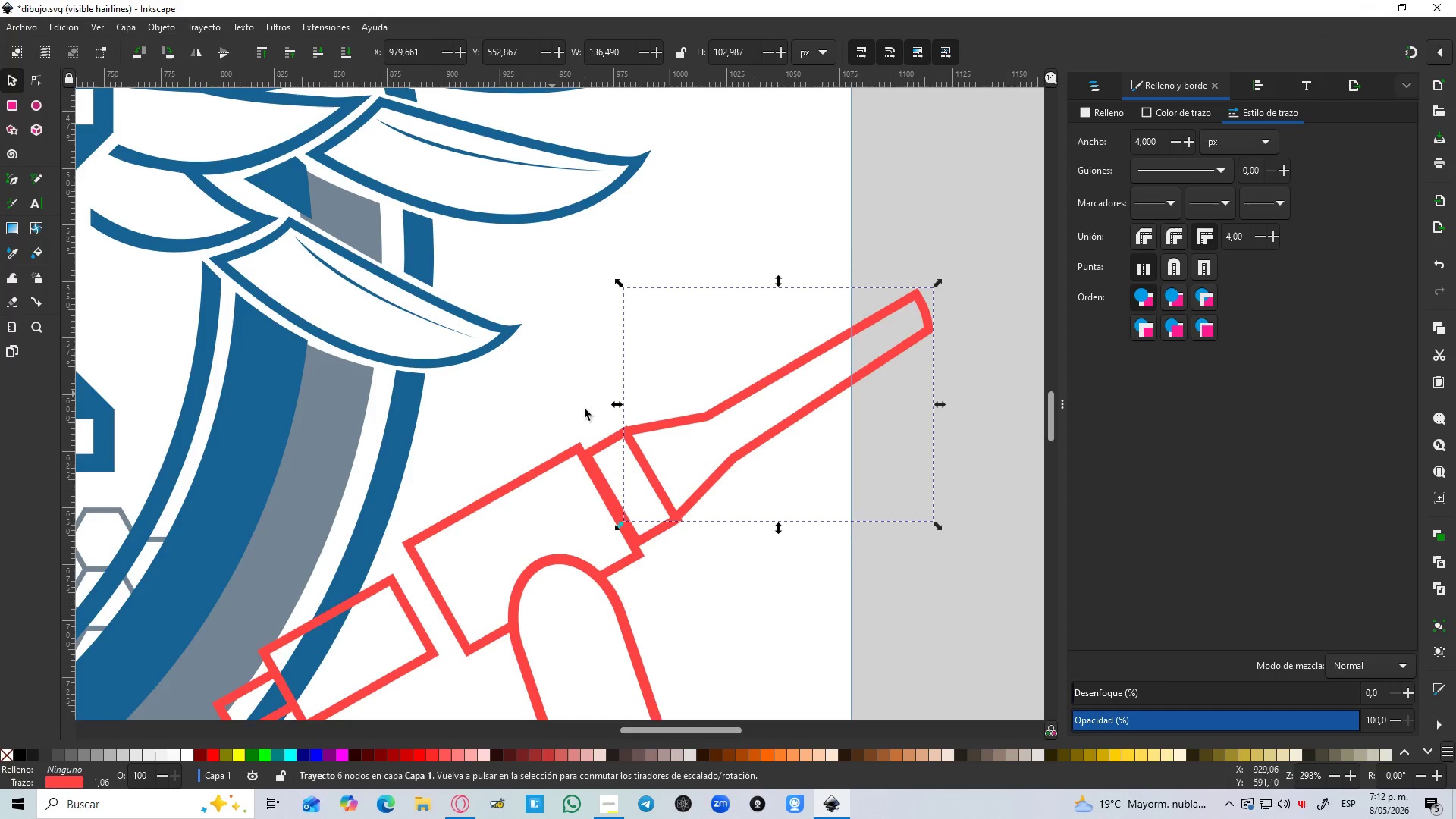 
hold_key(key=ControlLeft, duration=0.53)
scroll: coordinate [601, 419], scroll_direction: down, amount: 2.0
 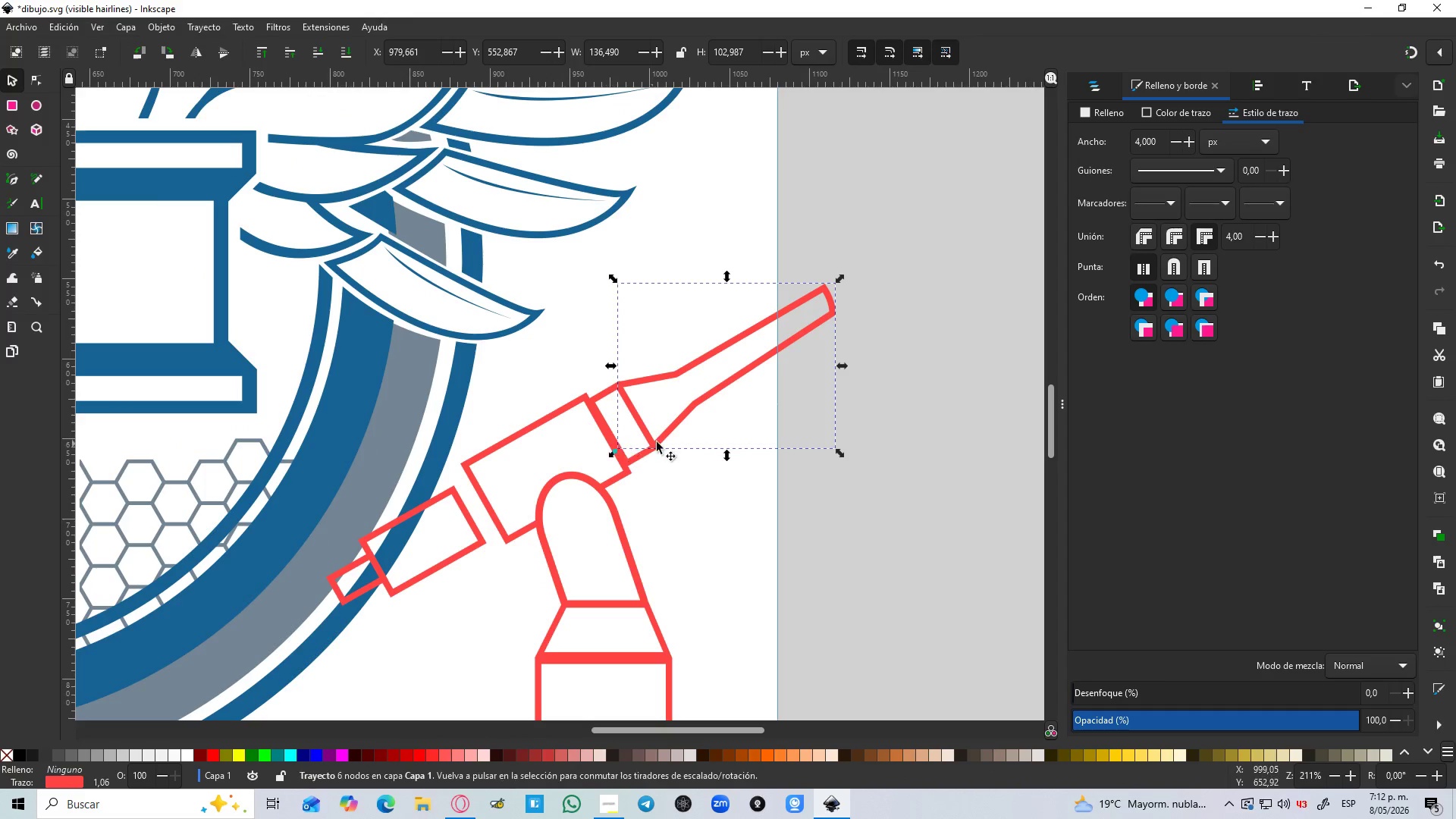 
wait(5.61)
 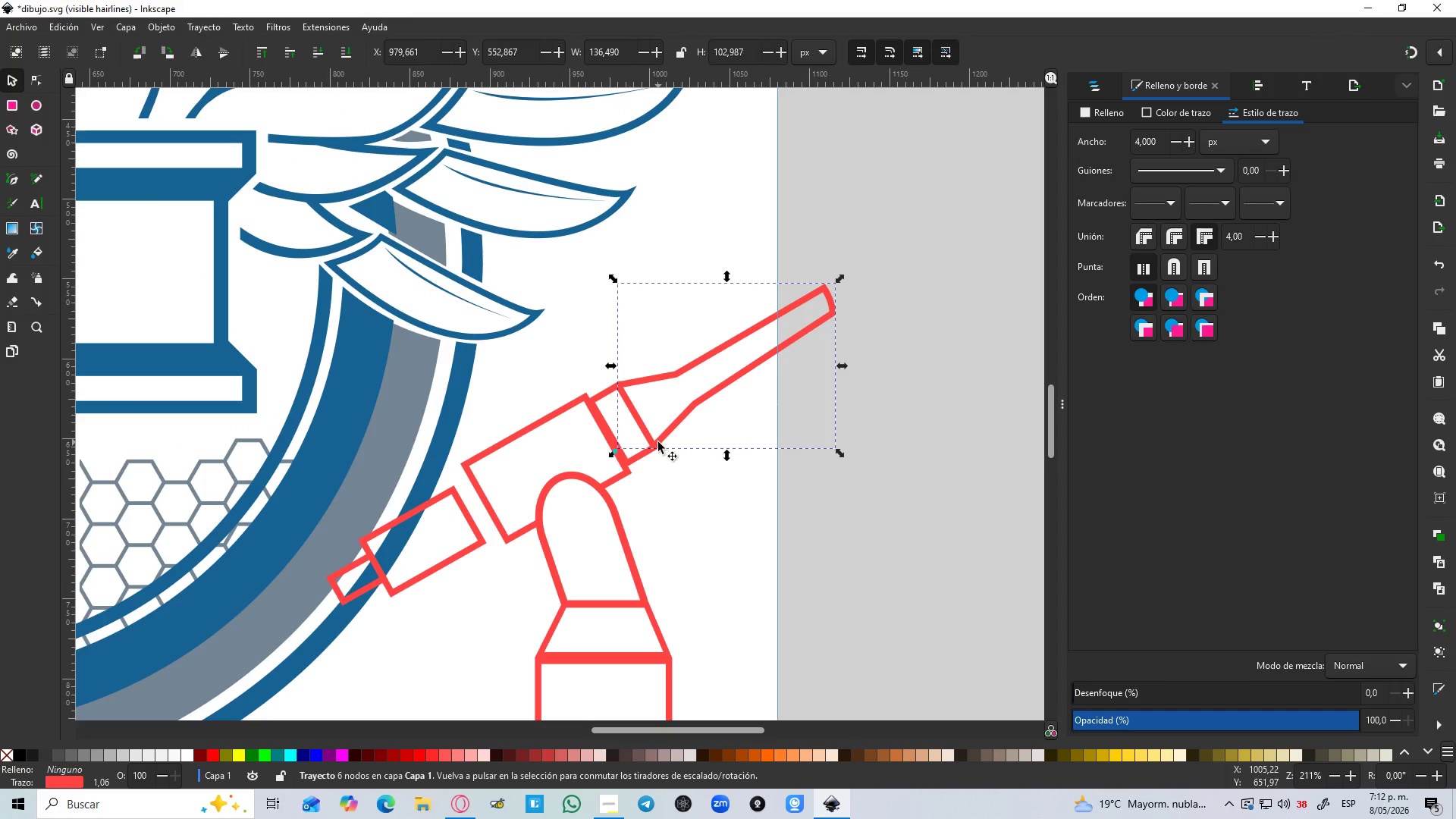 
hold_key(key=ControlLeft, duration=1.14)
scroll: coordinate [658, 442], scroll_direction: up, amount: 3.0
 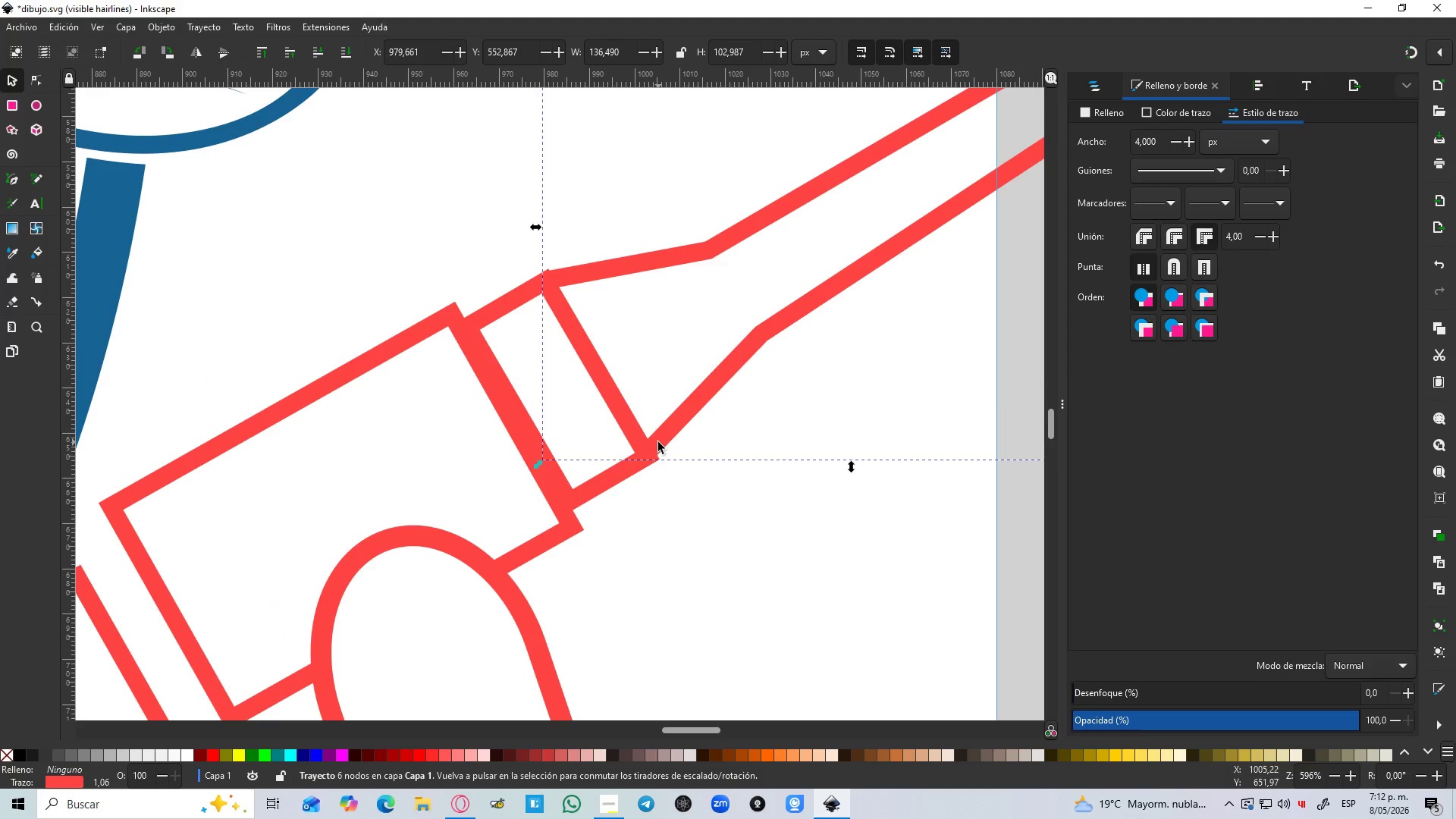 
key(B)
 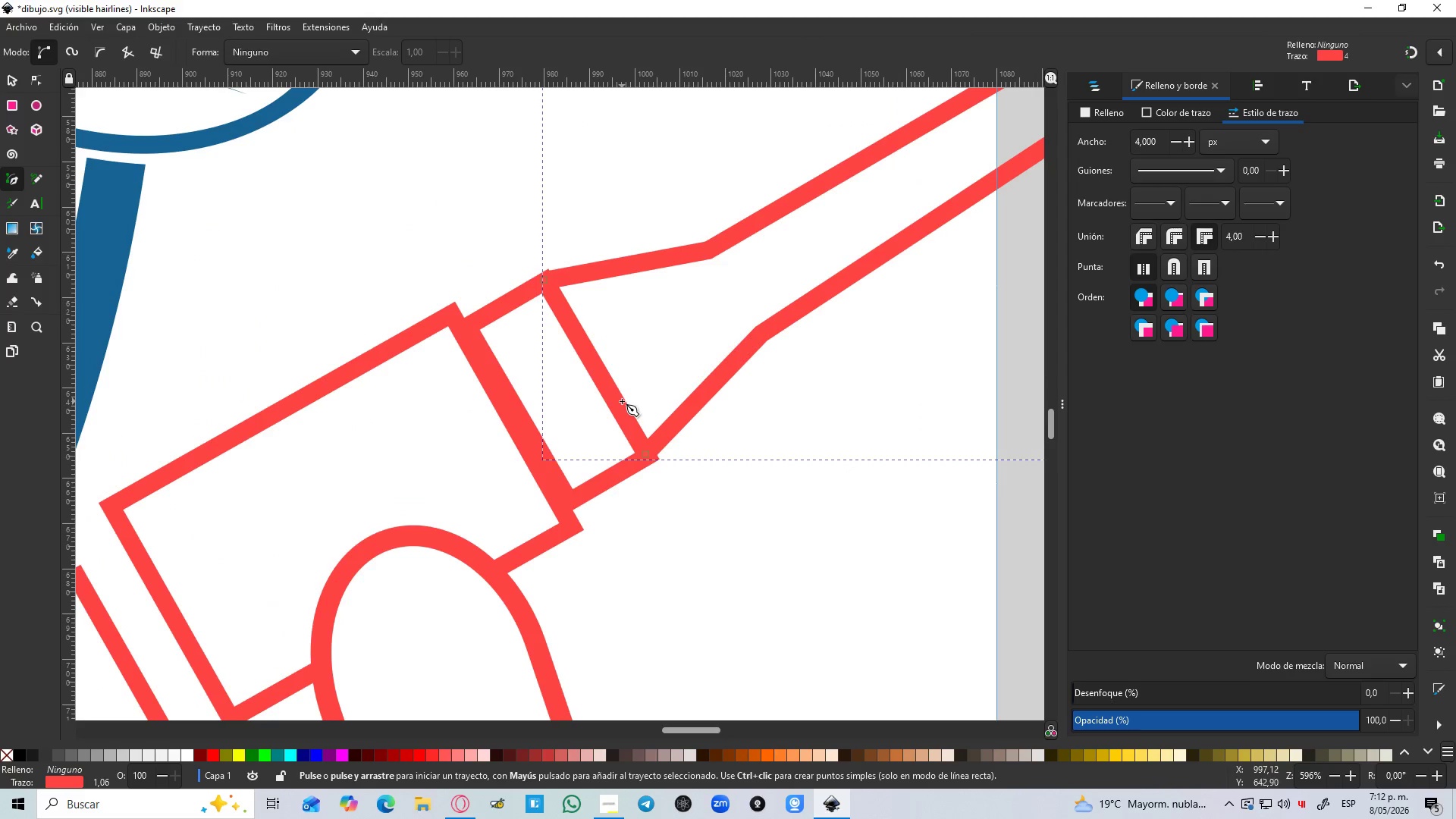 
left_click([621, 403])
 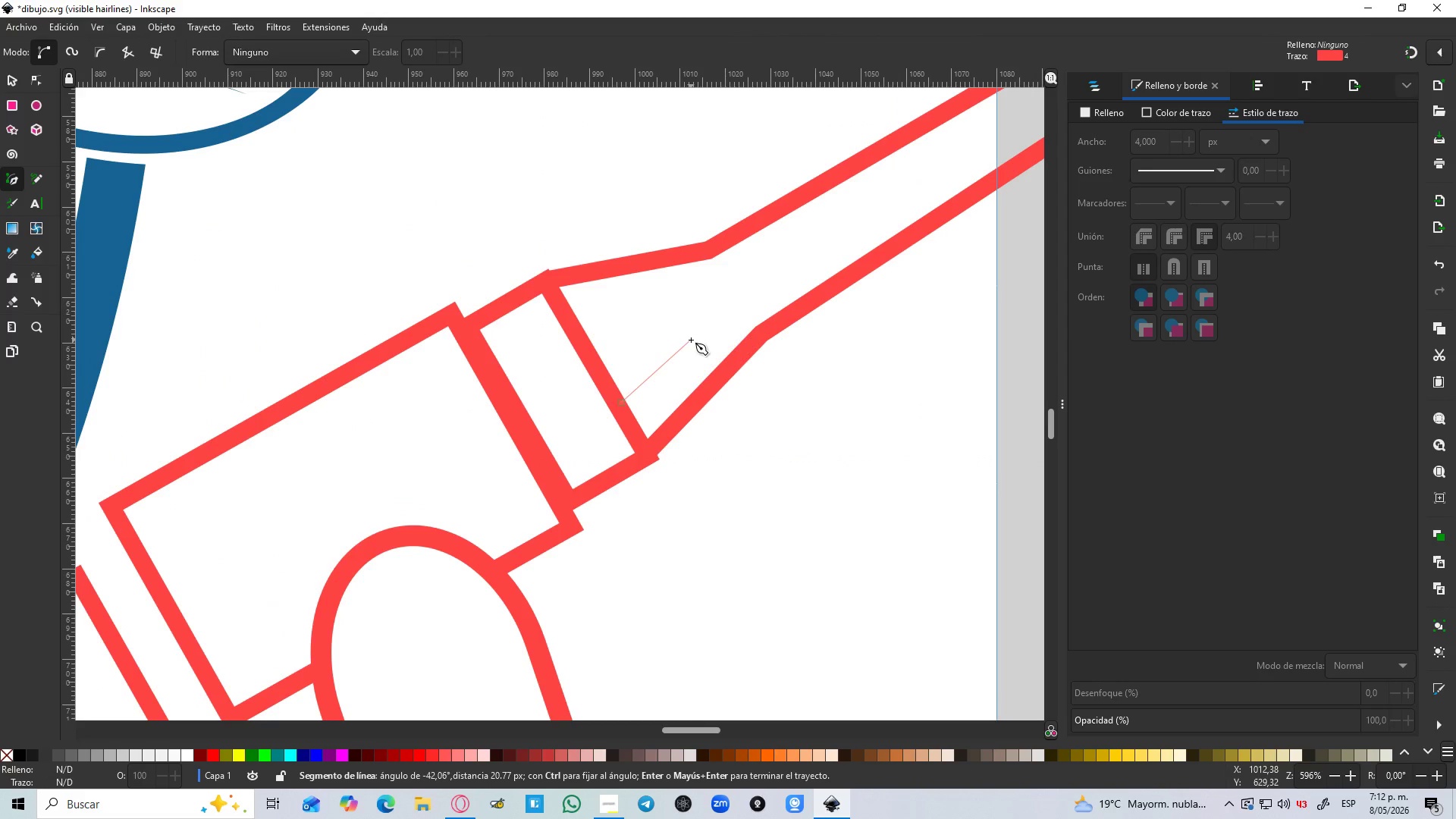 
left_click([691, 340])
 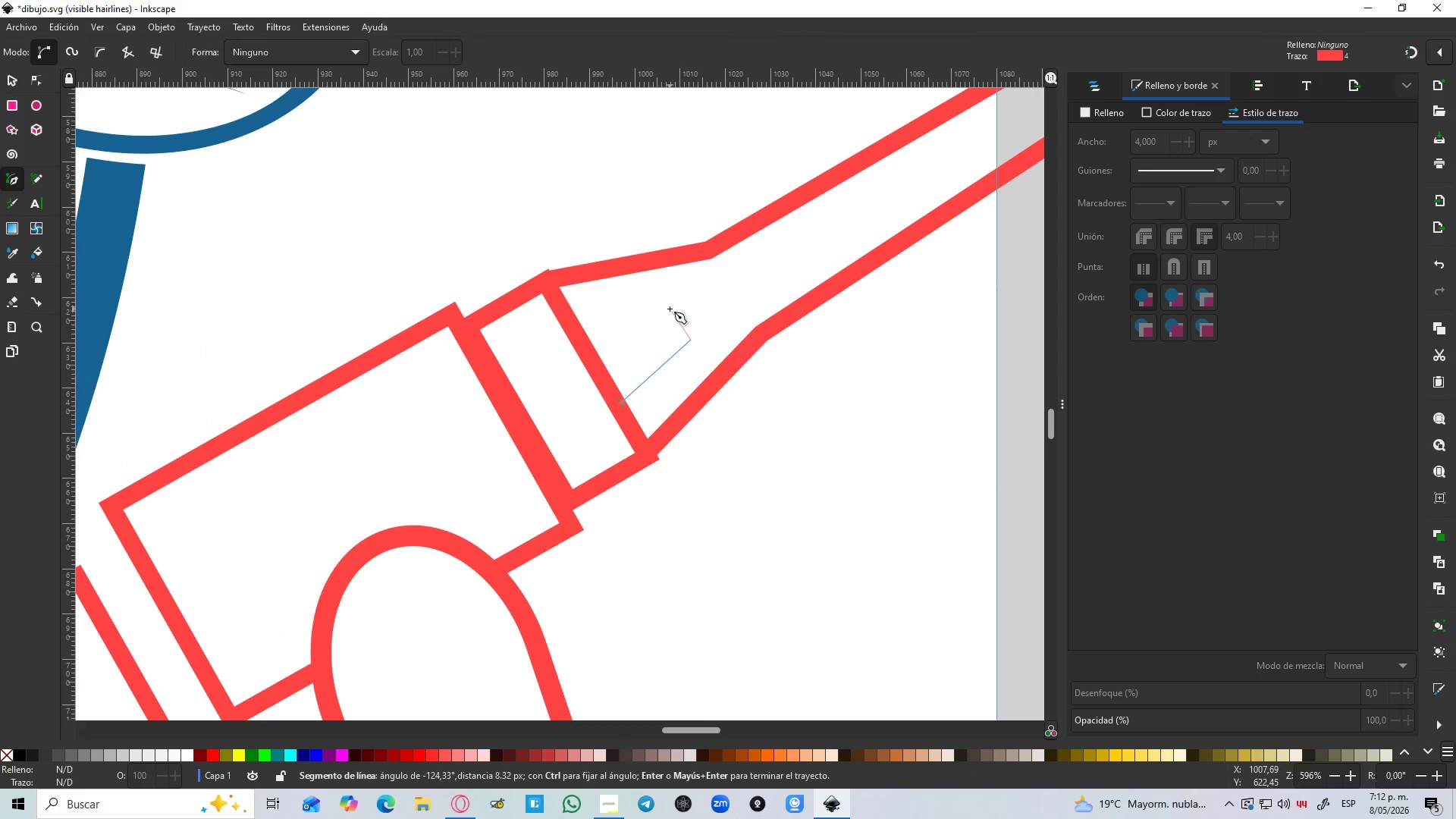 
left_click([670, 308])
 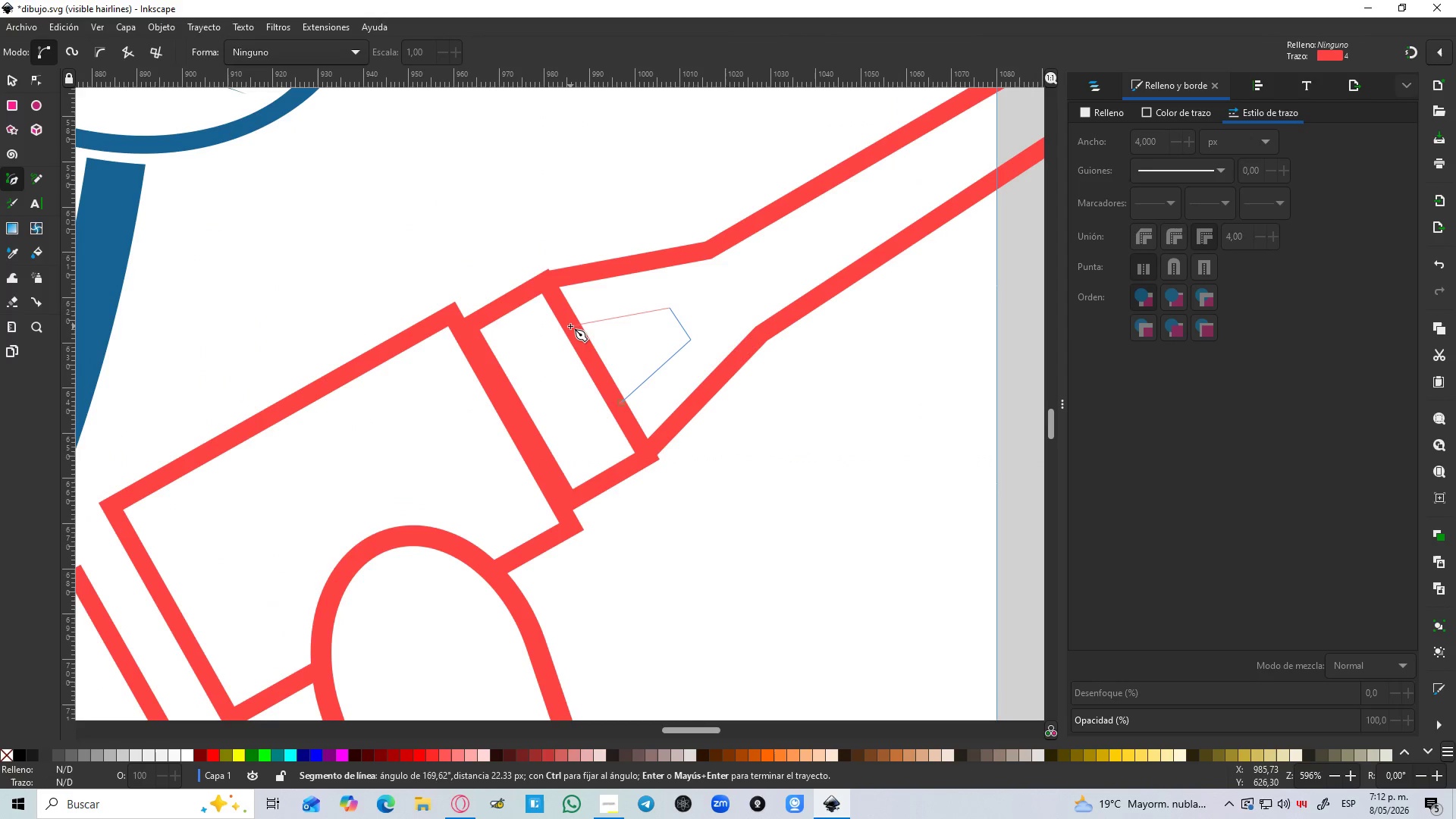 
left_click([570, 326])
 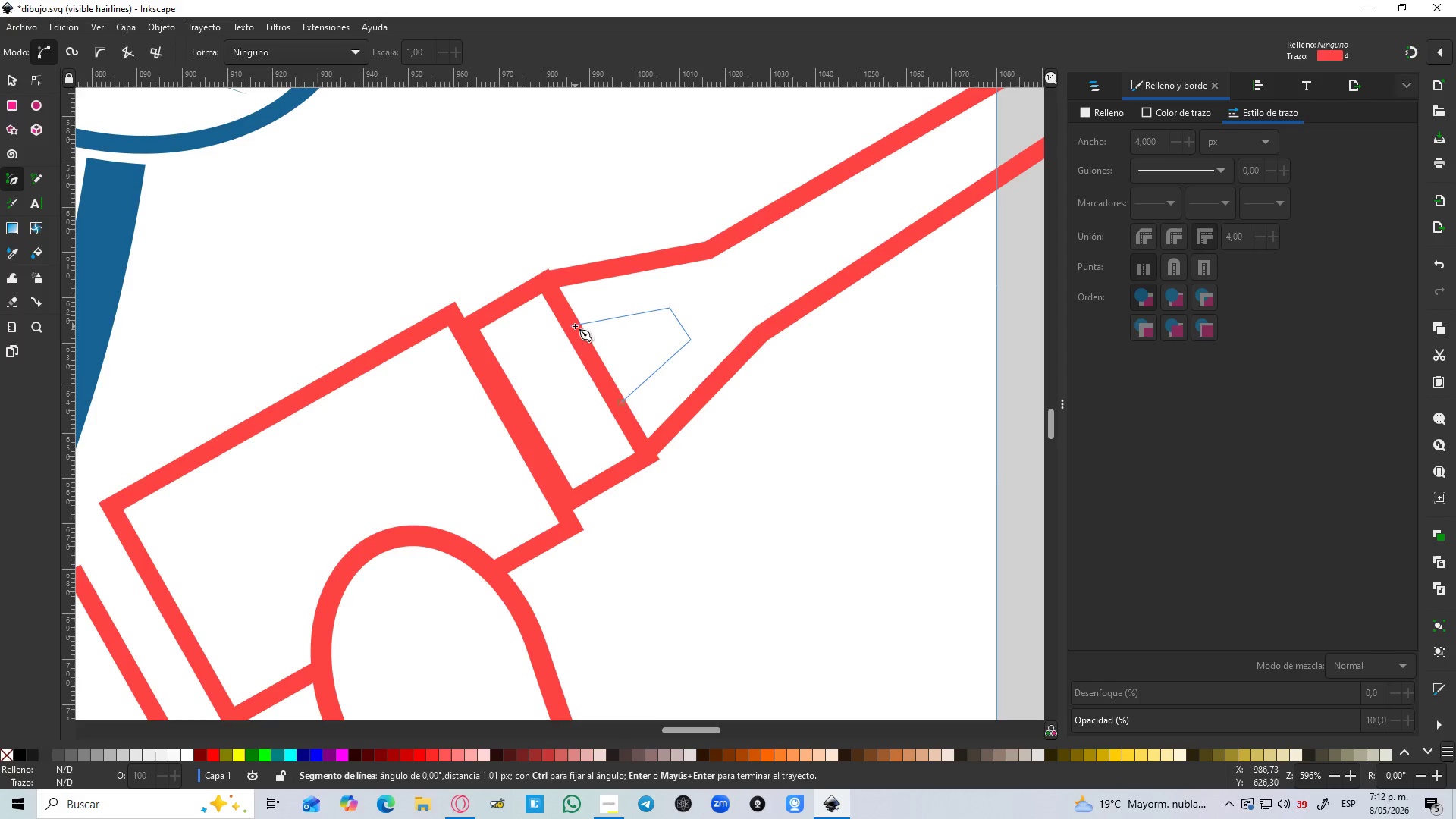 
key(Enter)
 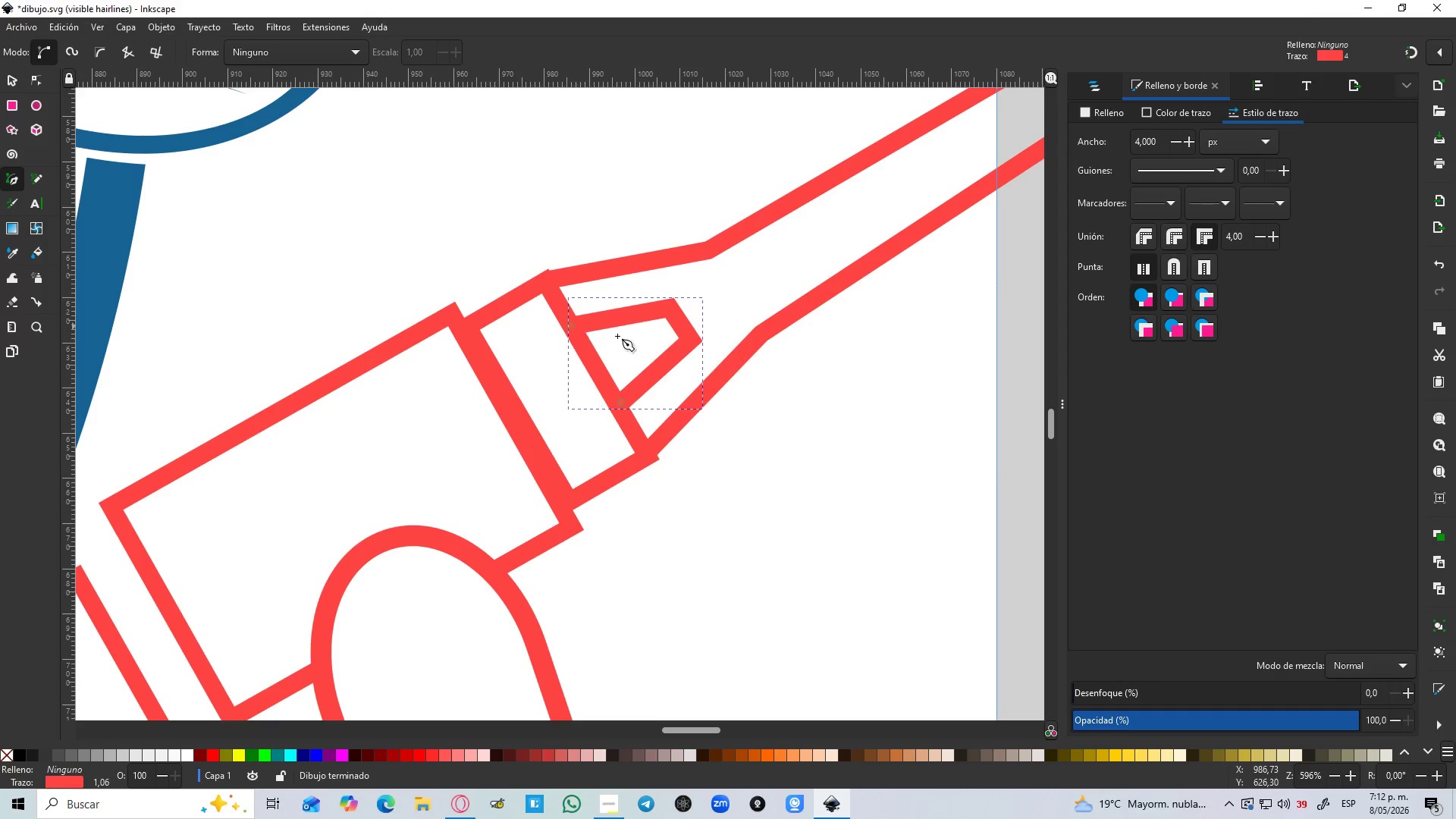 
hold_key(key=ControlLeft, duration=0.62)
 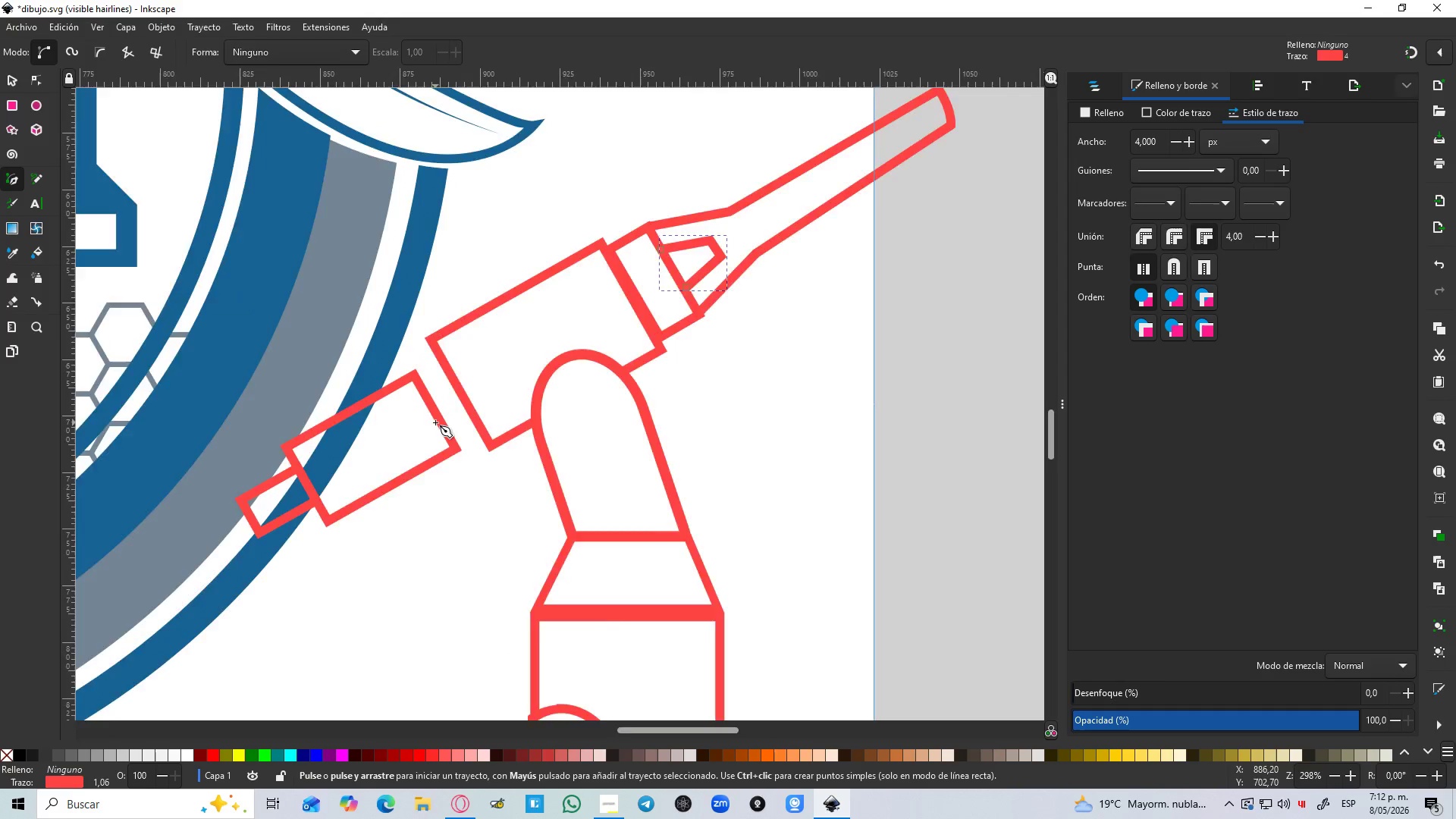 
hold_key(key=ControlLeft, duration=0.59)
 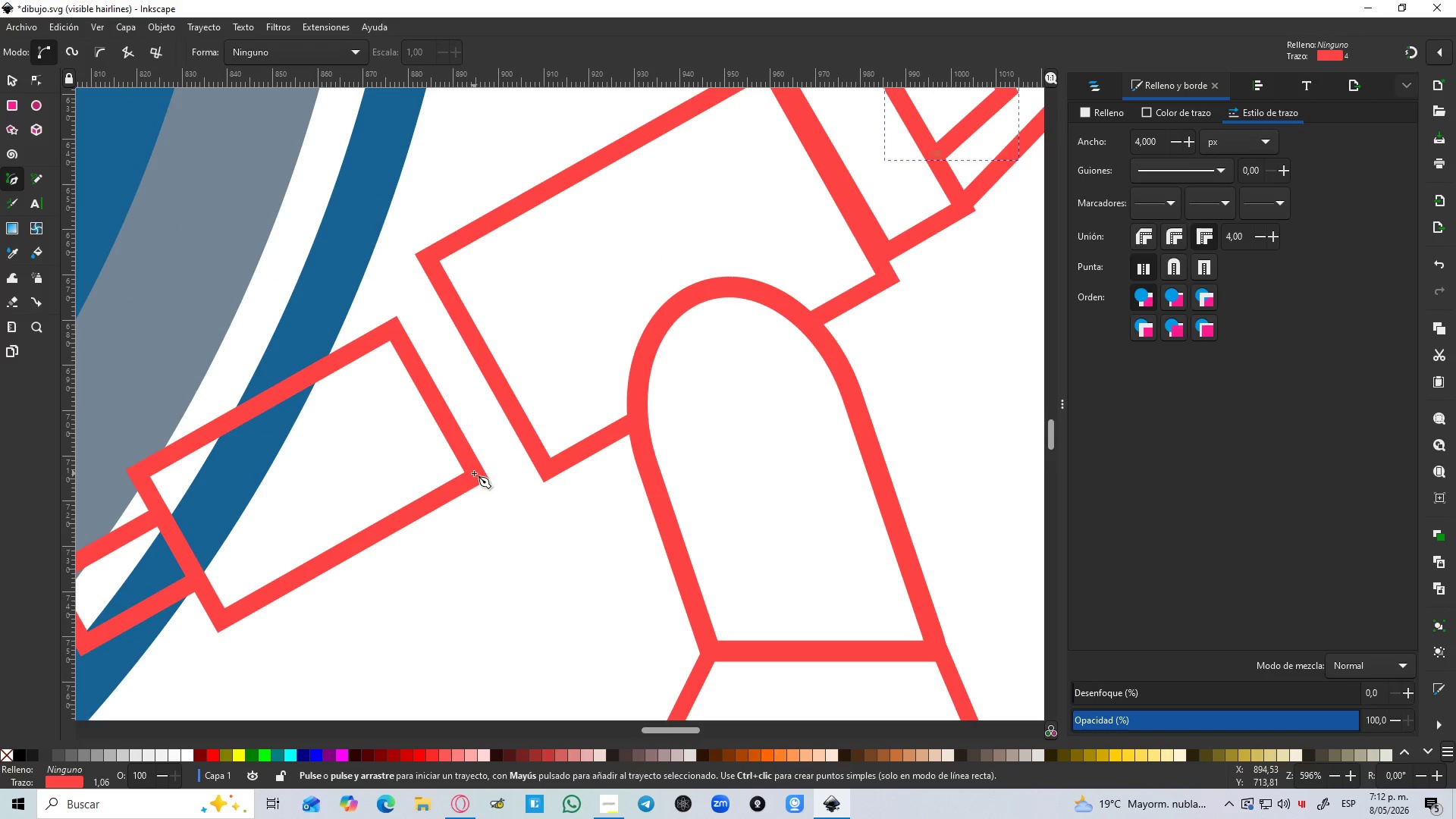 
scroll: coordinate [541, 340], scroll_direction: down, amount: 4.0
 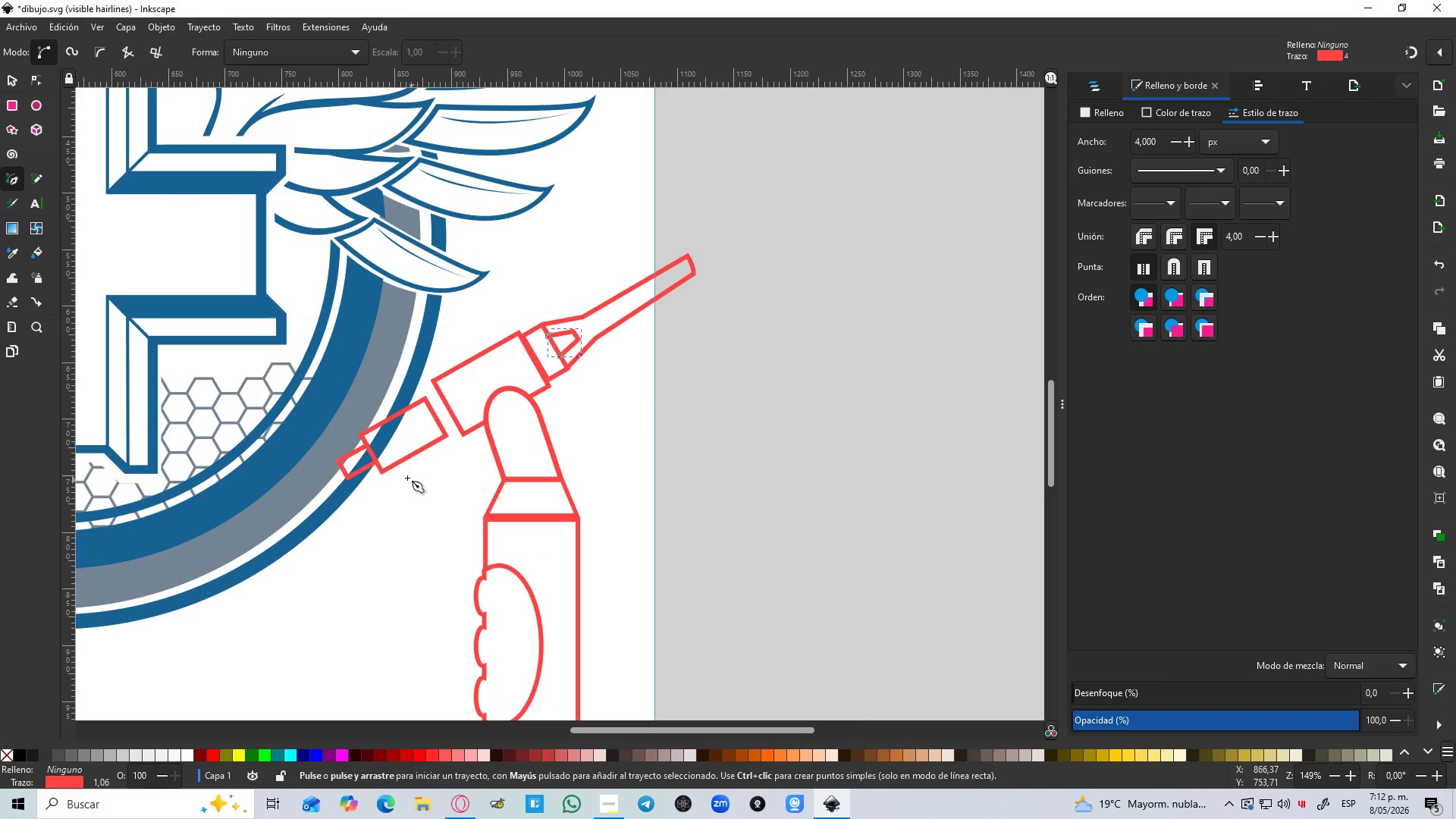 
scroll: coordinate [435, 422], scroll_direction: up, amount: 4.0
 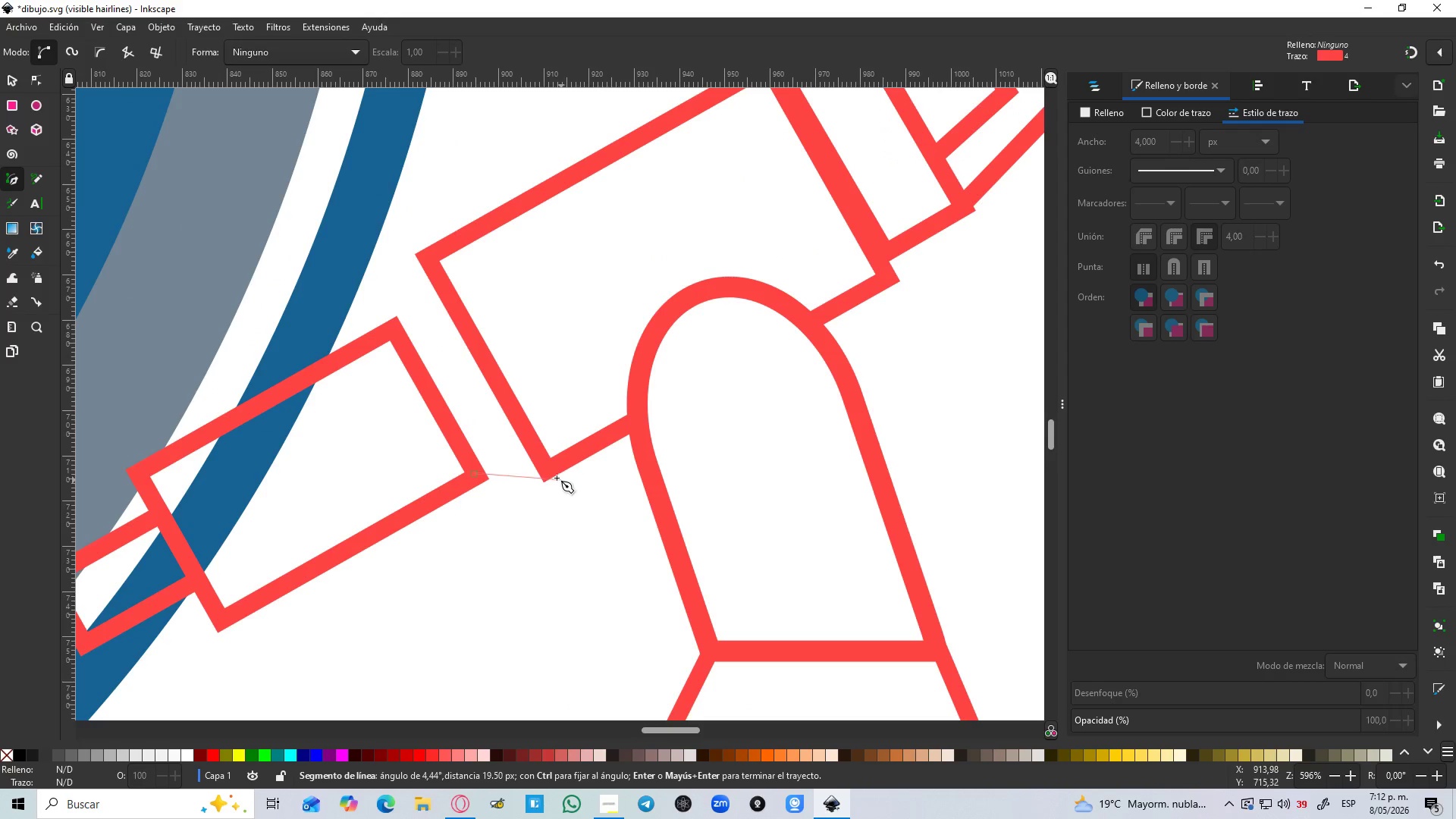 
left_click([547, 472])
 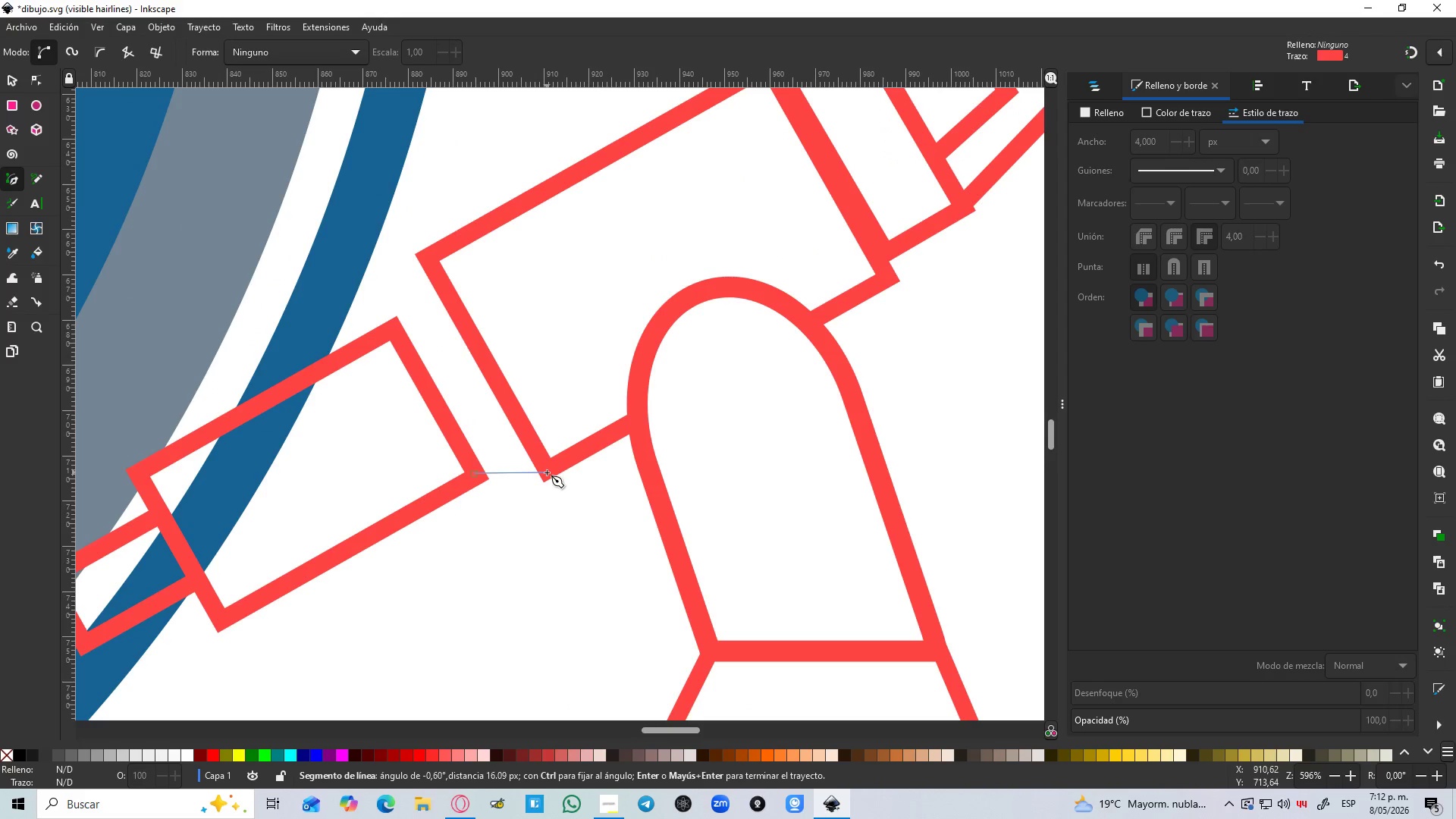 
key(Enter)
 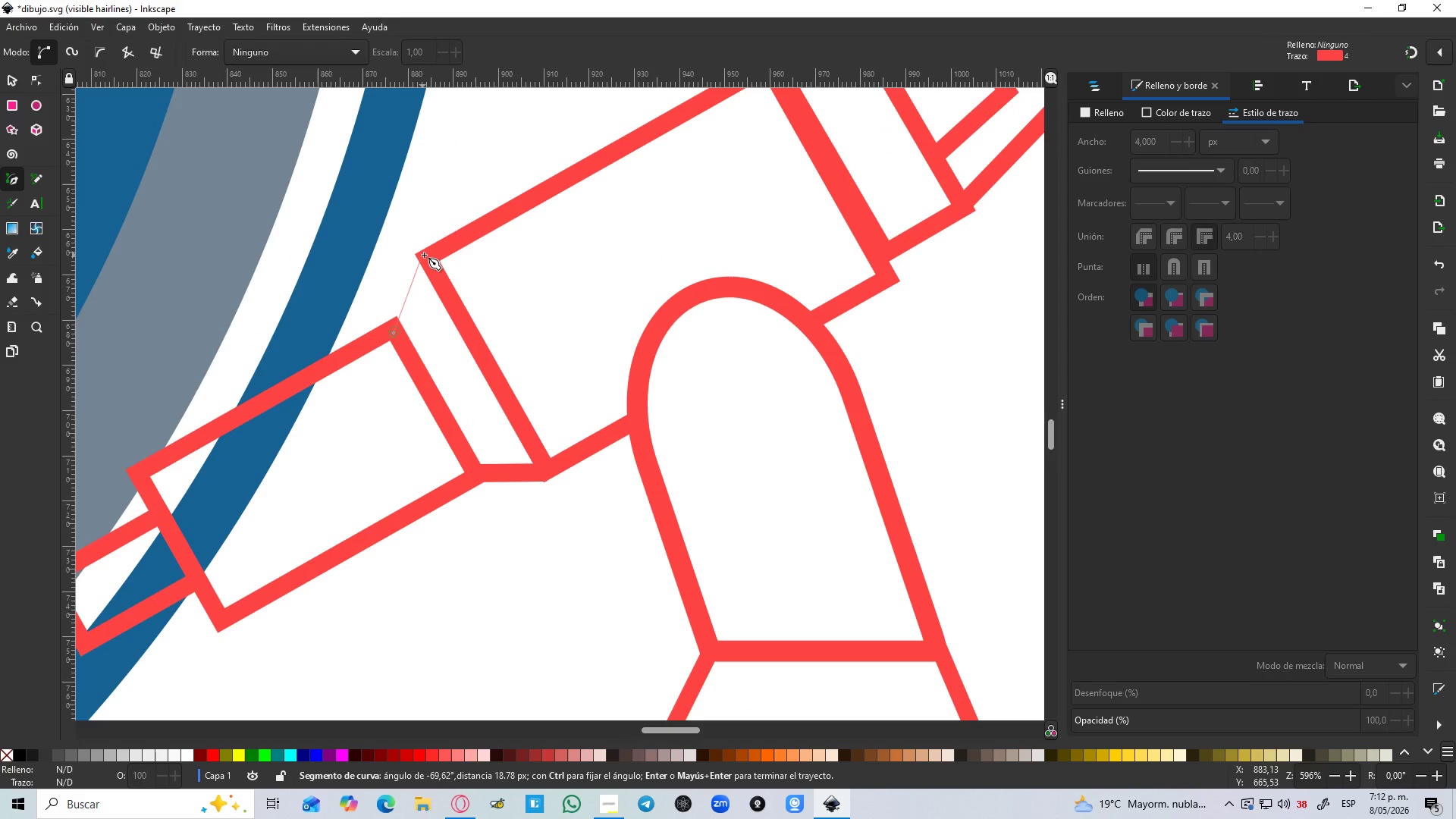 
left_click([425, 255])
 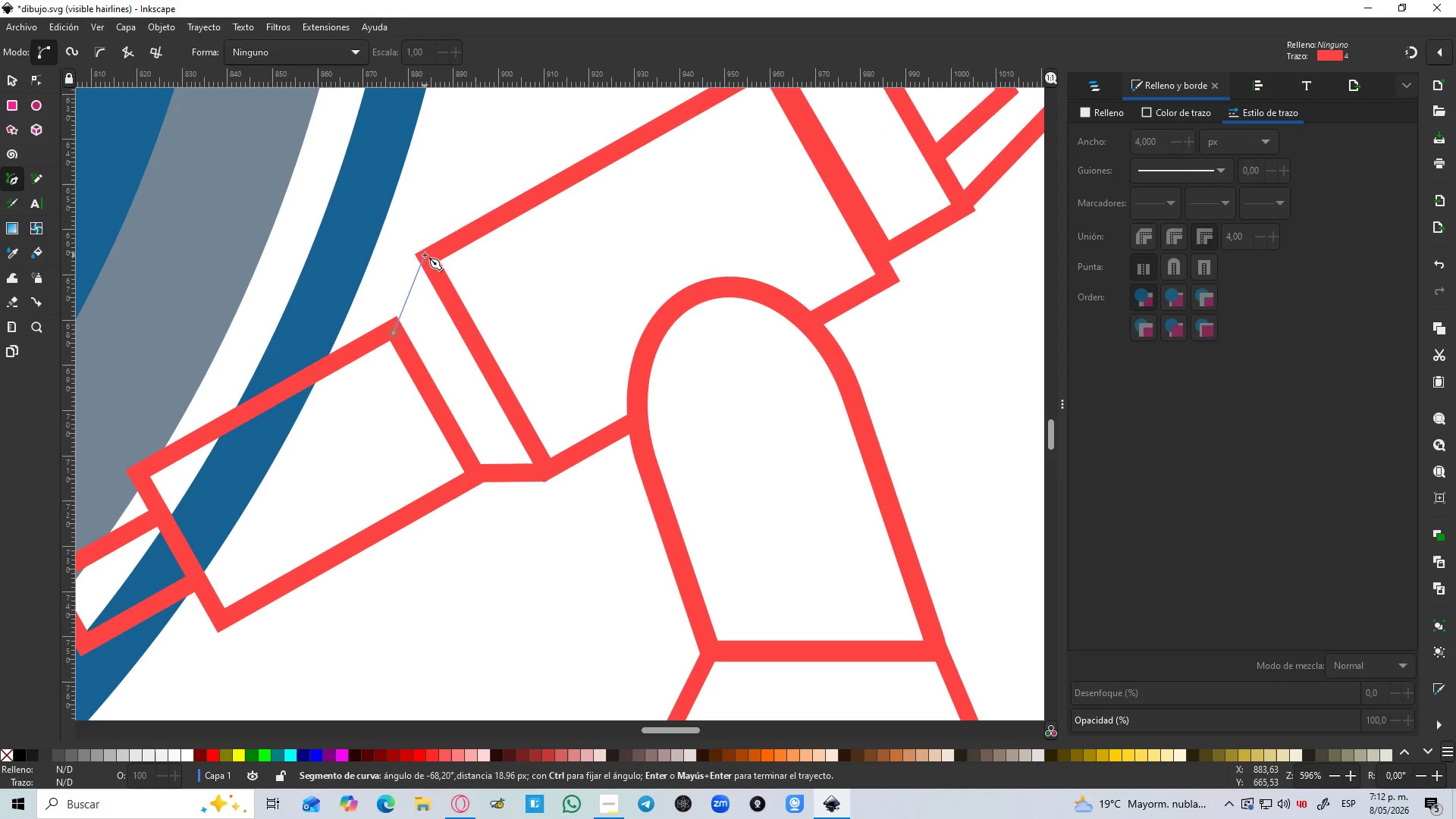 
key(Enter)
 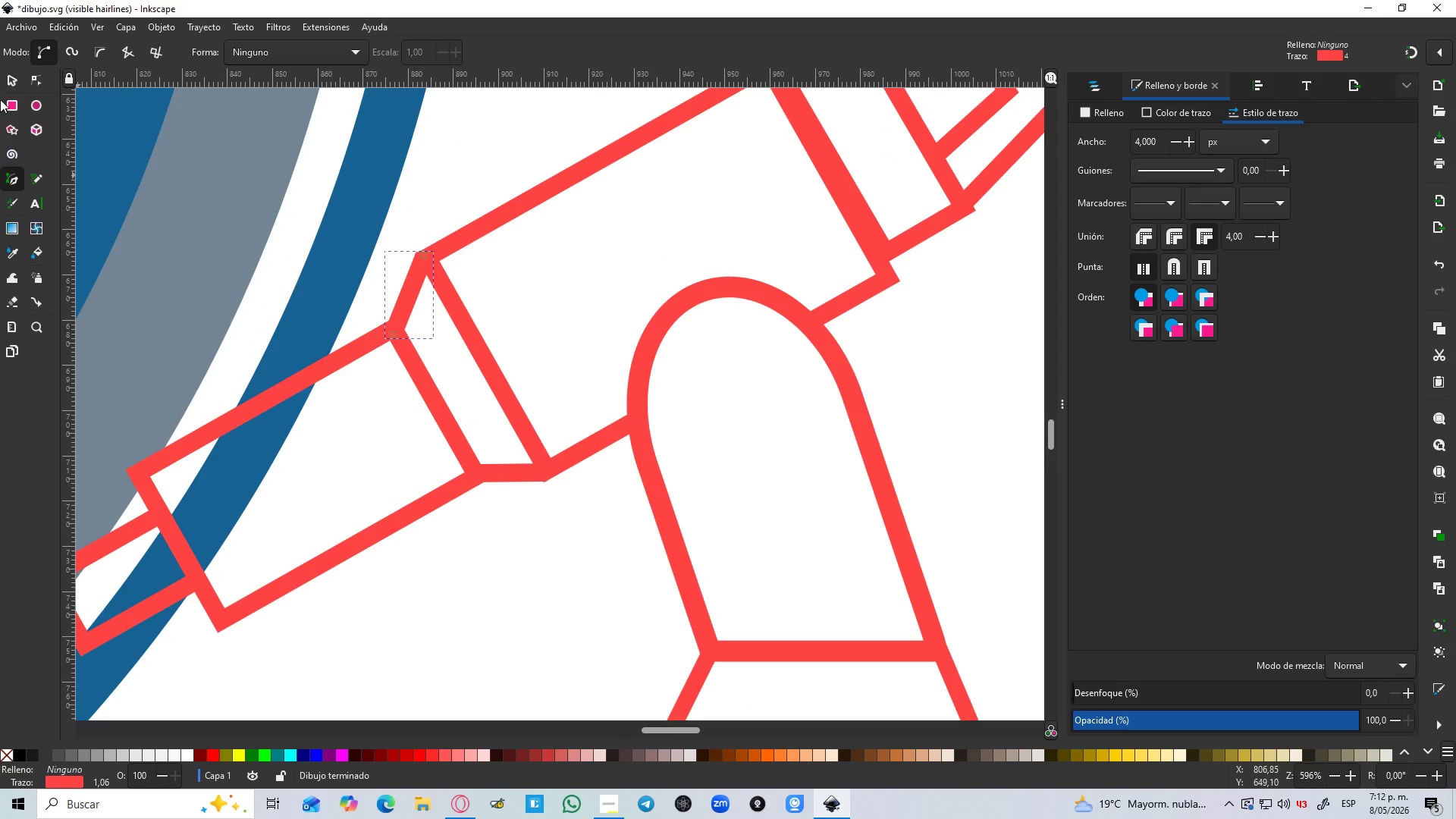 
left_click([11, 81])
 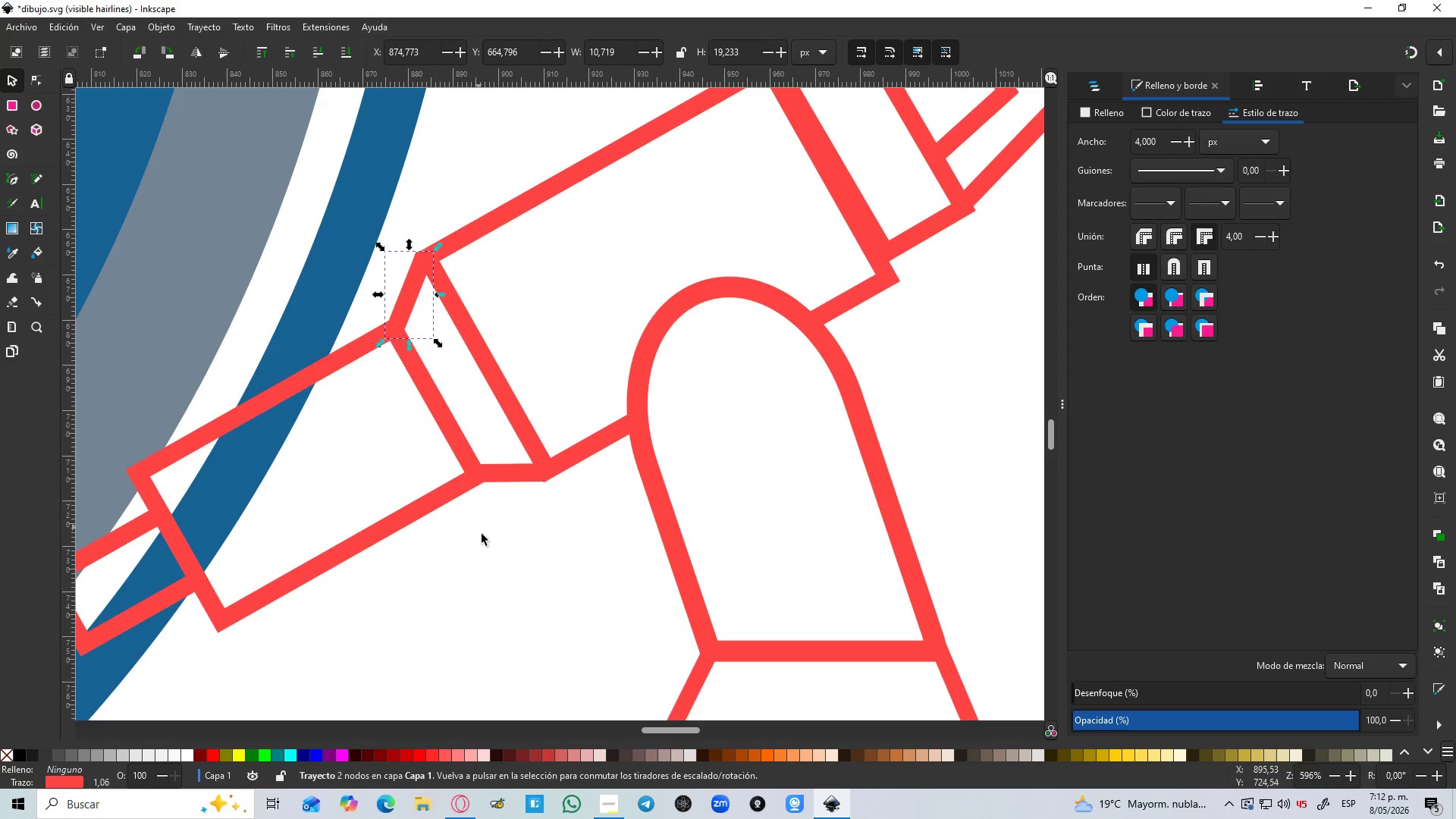 
left_click([488, 541])
 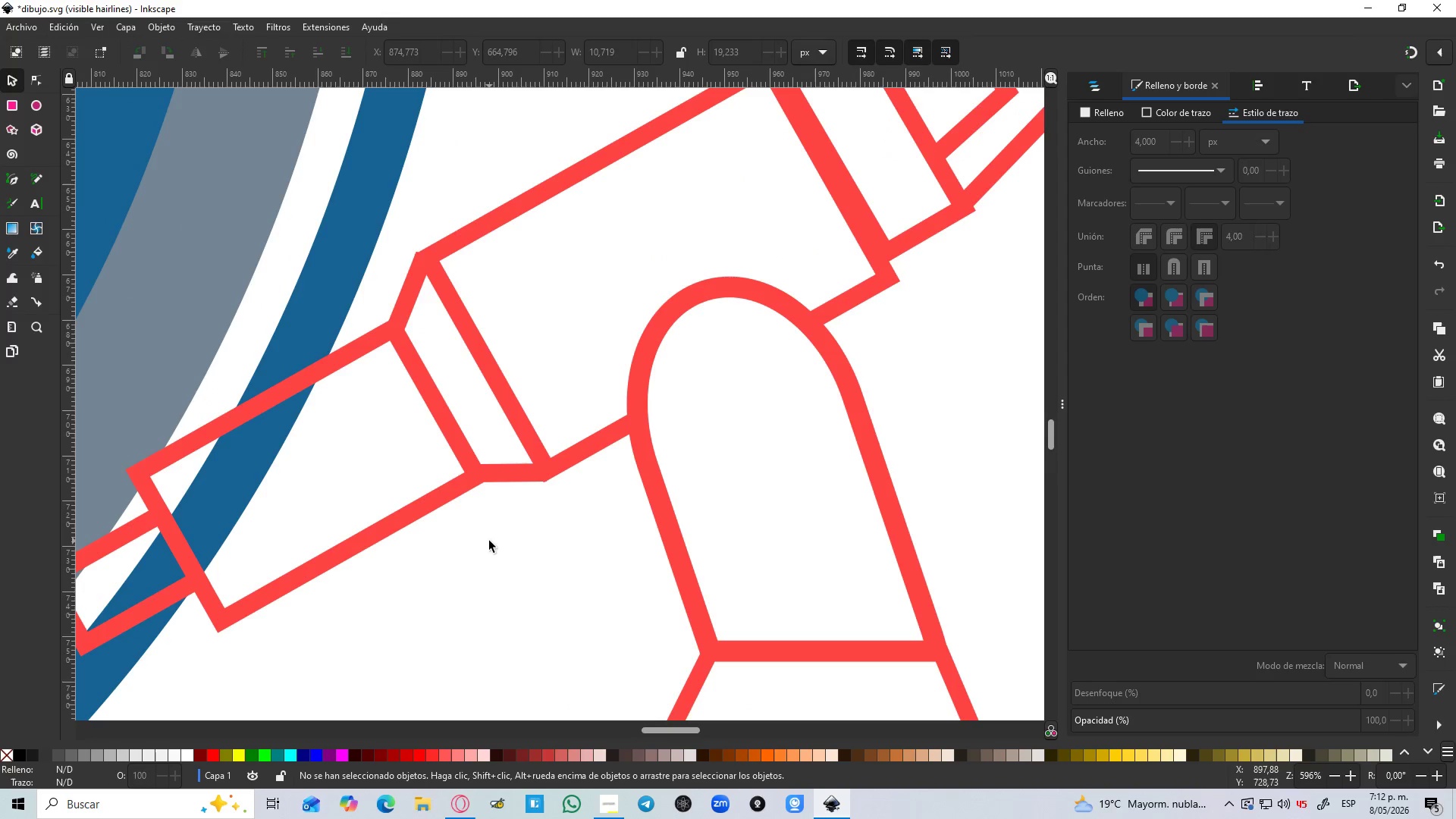 
hold_key(key=ControlLeft, duration=1.47)
scroll: coordinate [451, 513], scroll_direction: down, amount: 2.0
 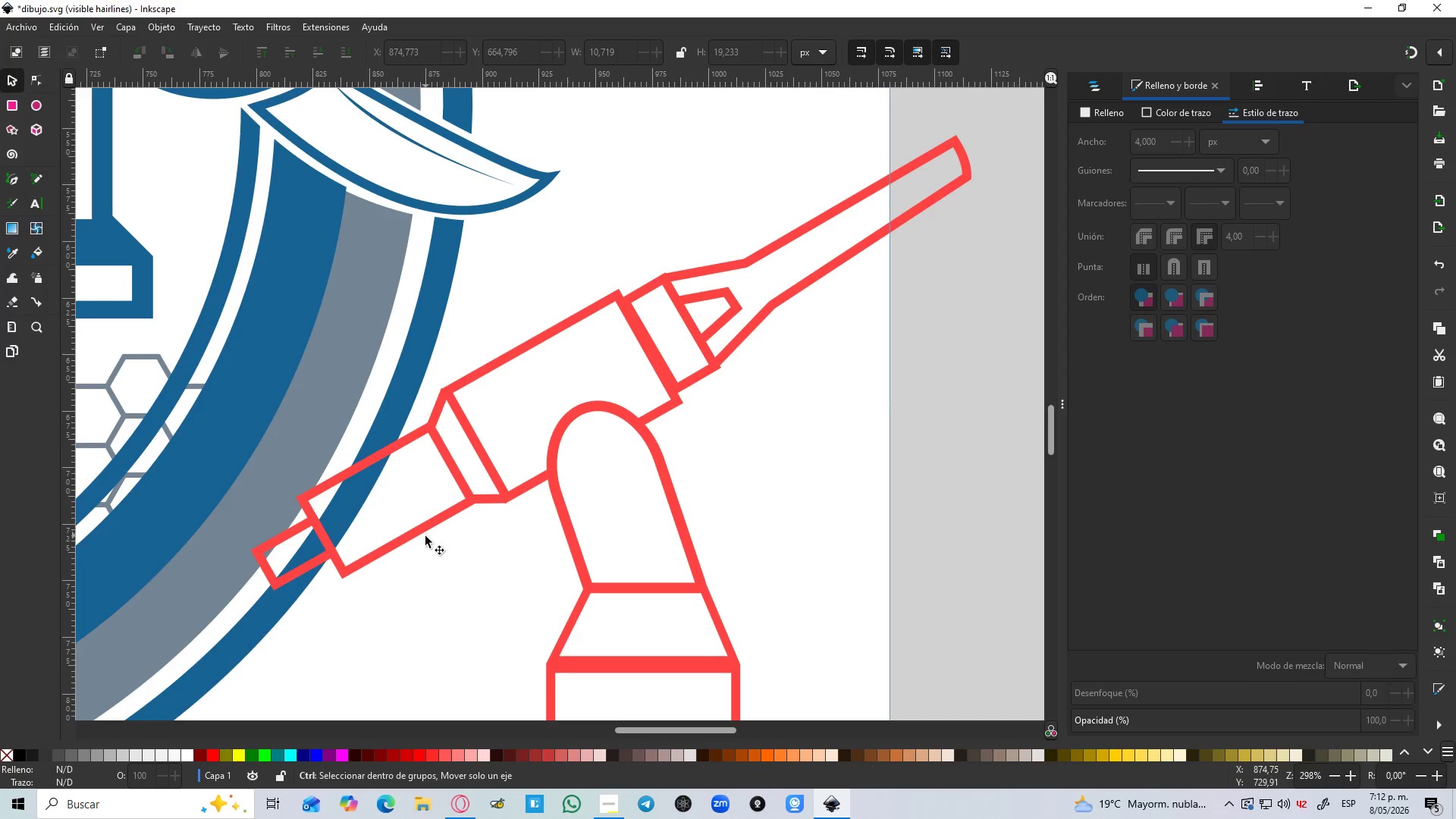 
hold_key(key=ControlLeft, duration=0.5)
scroll: coordinate [428, 539], scroll_direction: down, amount: 1.0
 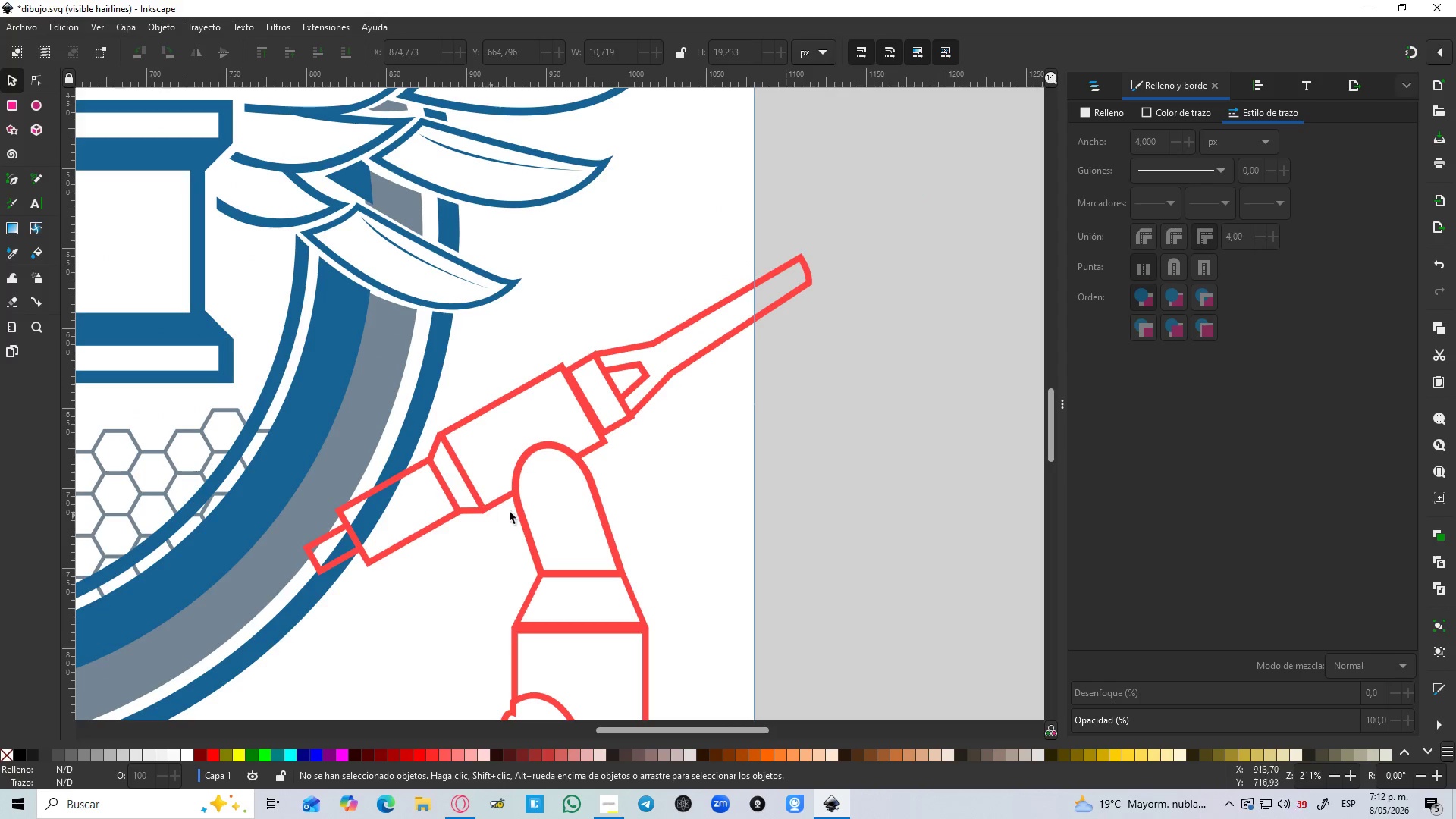 
hold_key(key=ControlLeft, duration=0.69)
scroll: coordinate [573, 501], scroll_direction: down, amount: 1.0
 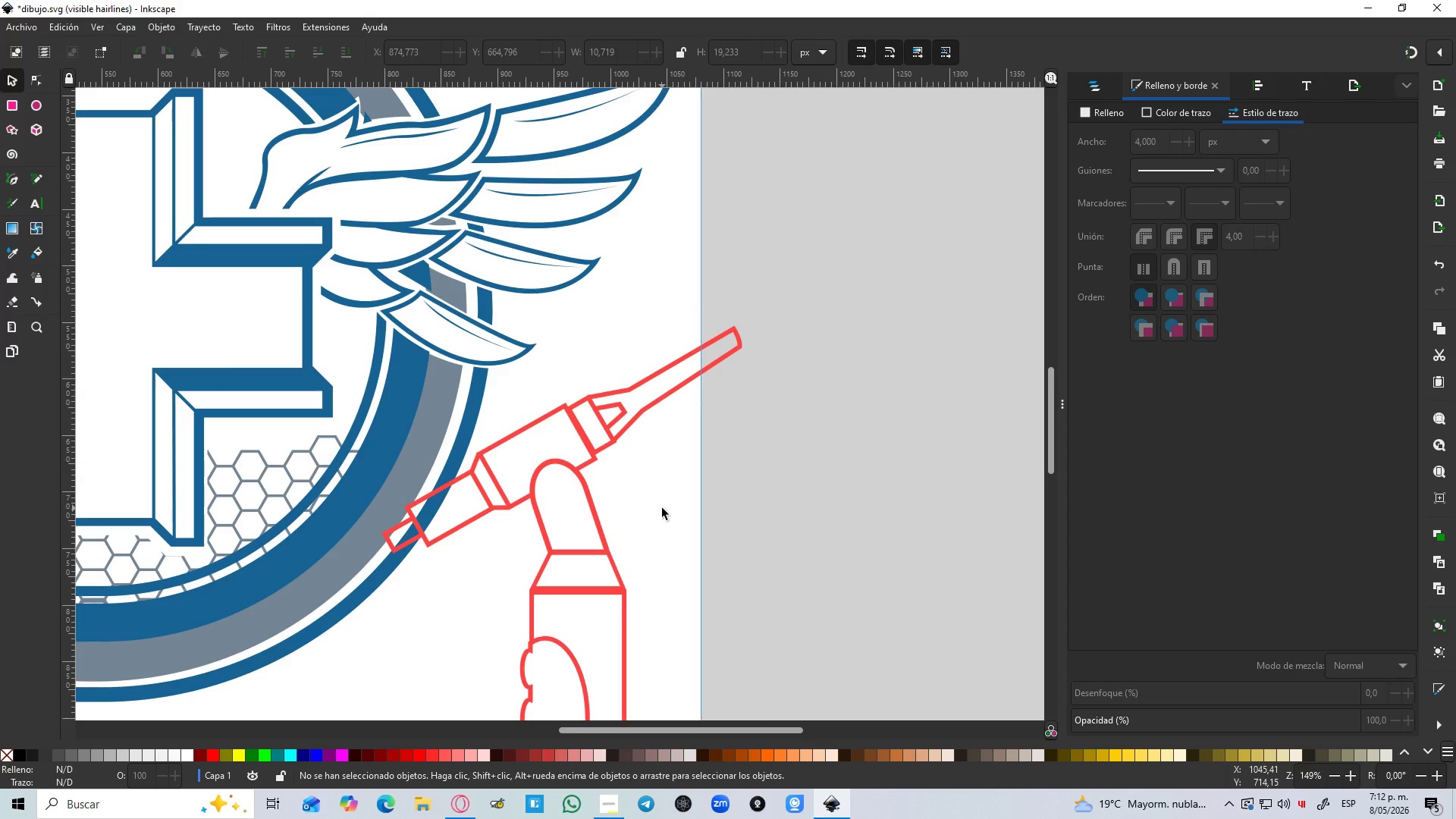 
left_click([662, 508])
 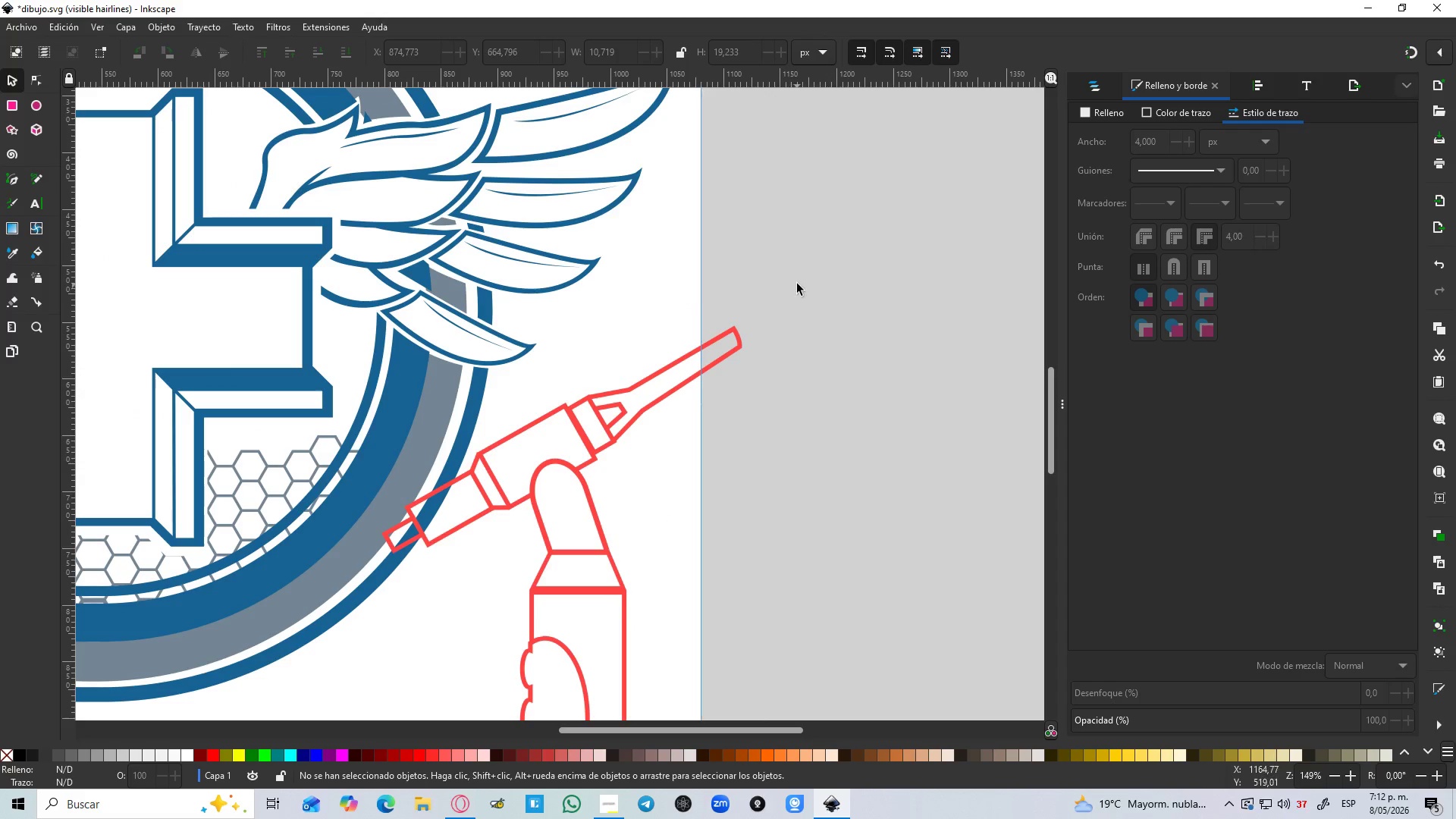 
left_click_drag(start_coordinate=[797, 283], to_coordinate=[366, 583])
 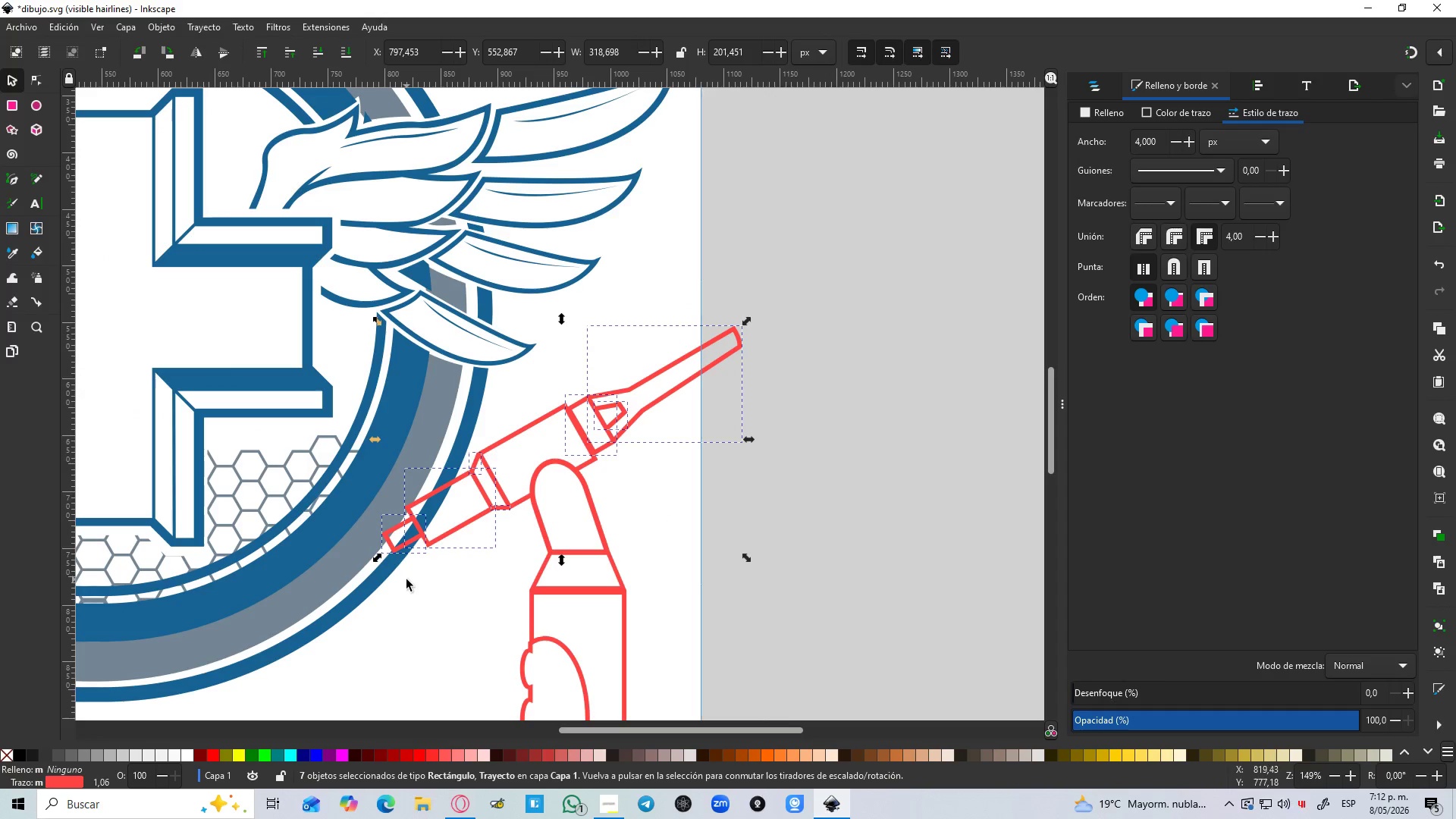 
hold_key(key=ControlLeft, duration=1.53)
 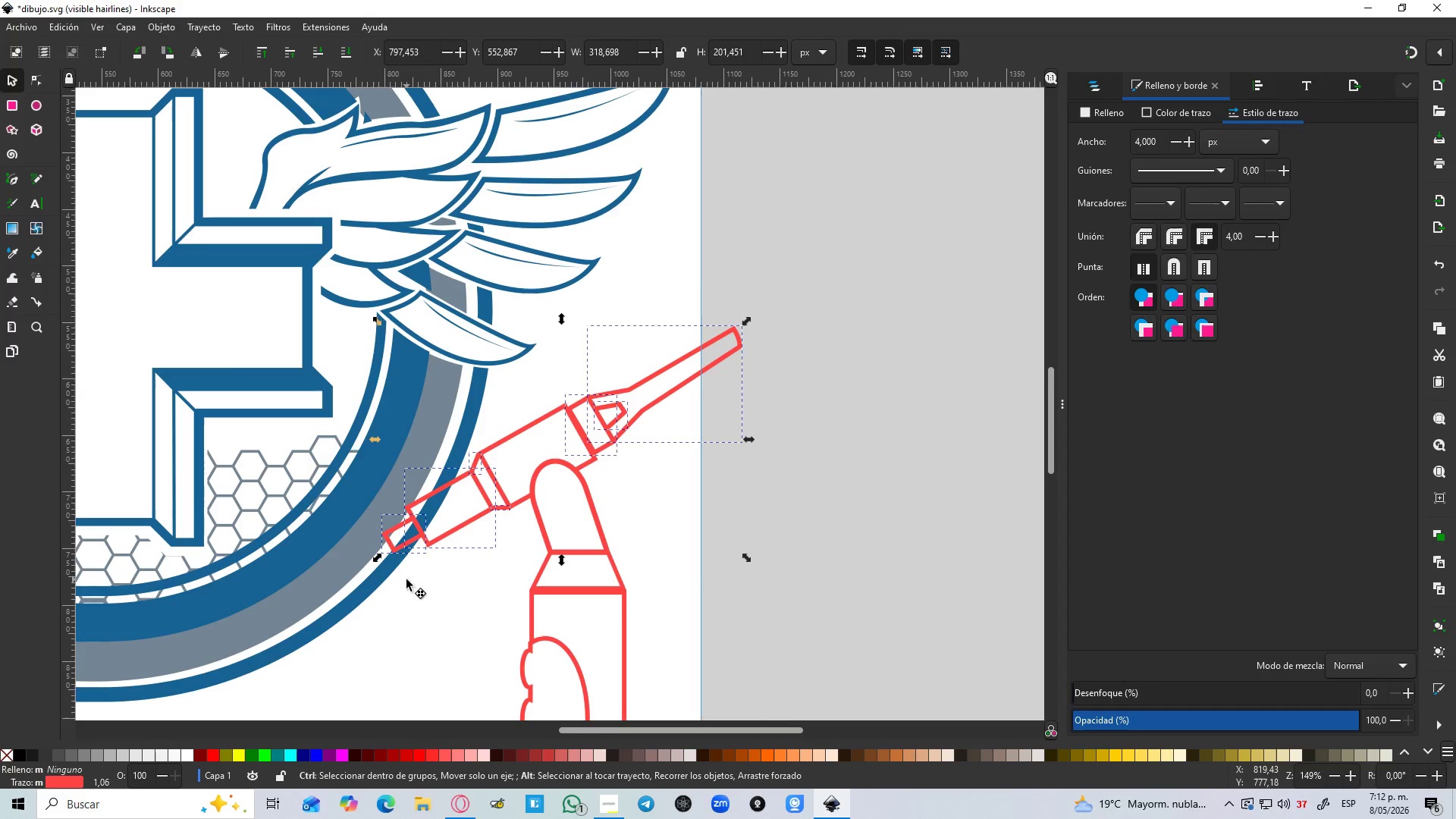 
key(Alt+Control+C)
 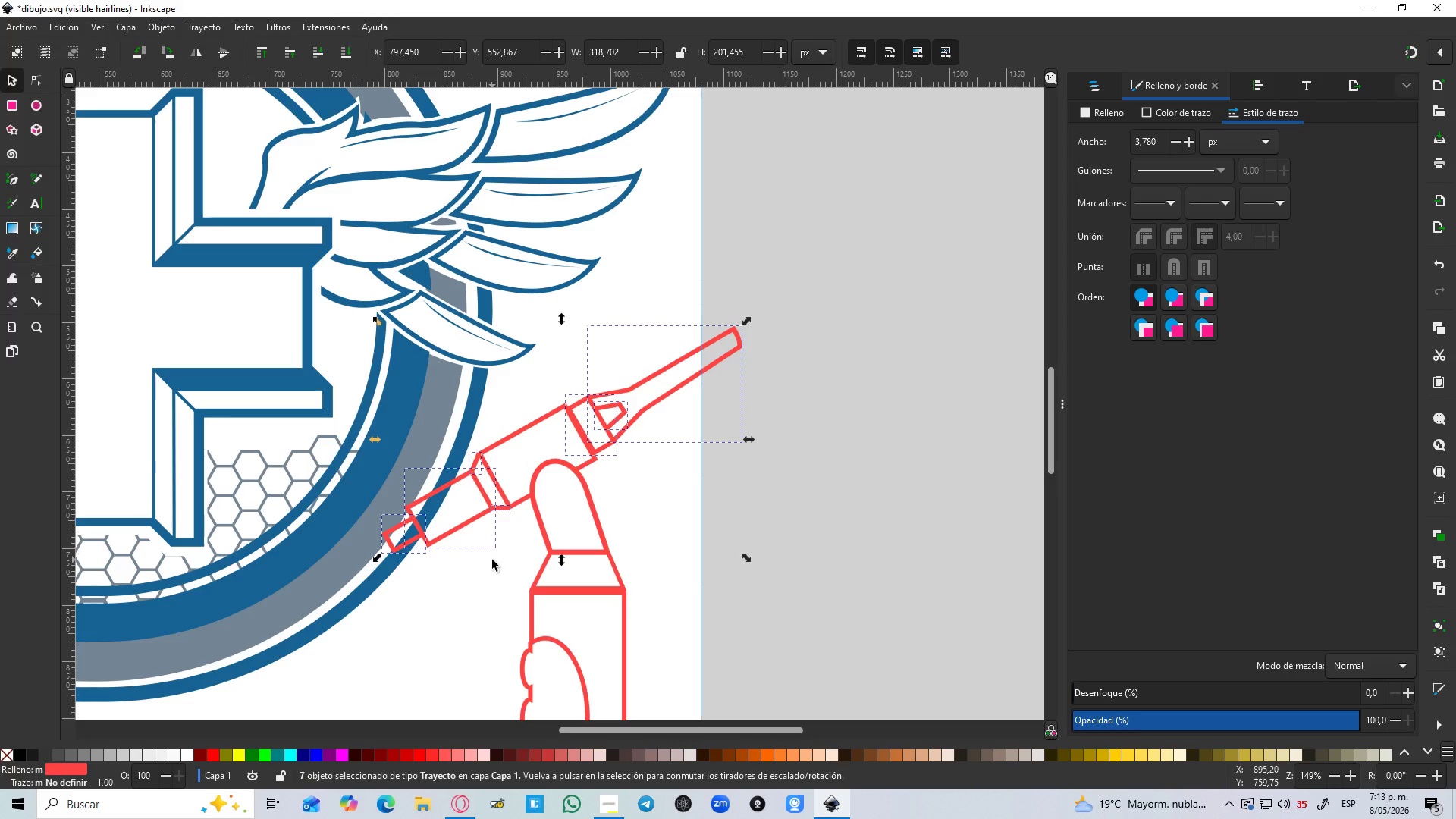 
wait(47.72)
 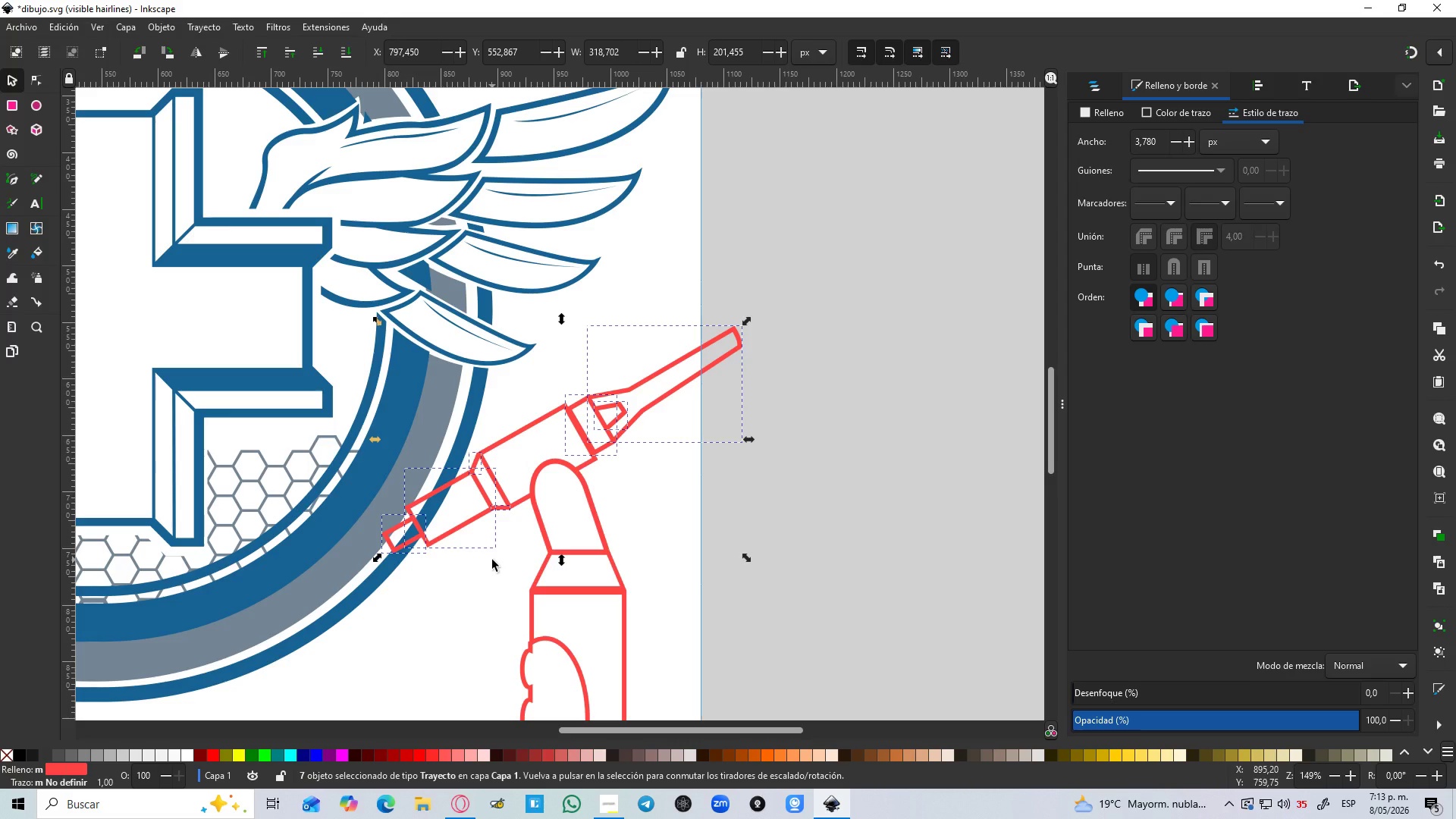 
hold_key(key=ShiftLeft, duration=0.66)
left_click([532, 473])
 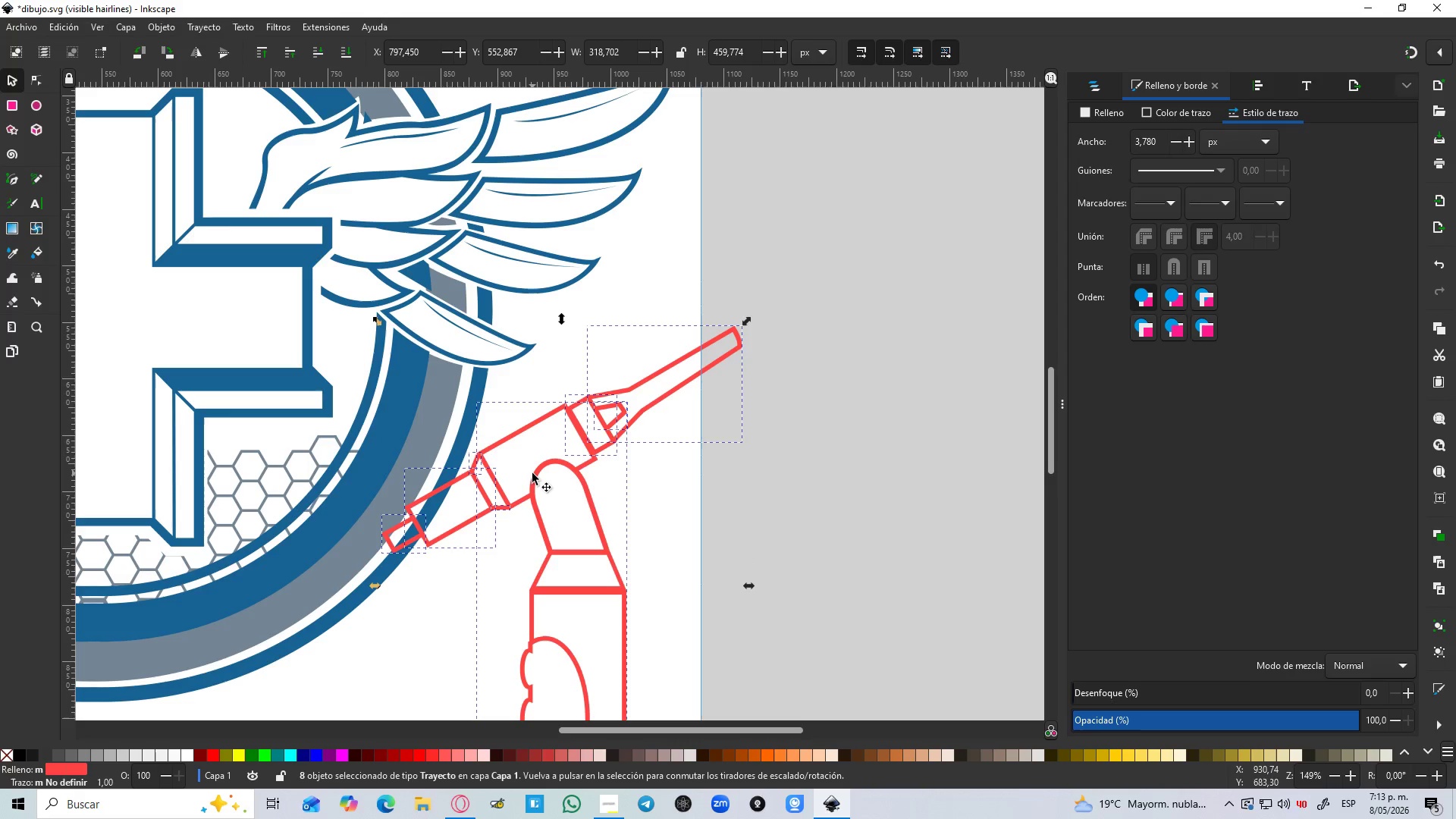 
hold_key(key=ControlLeft, duration=0.73)
 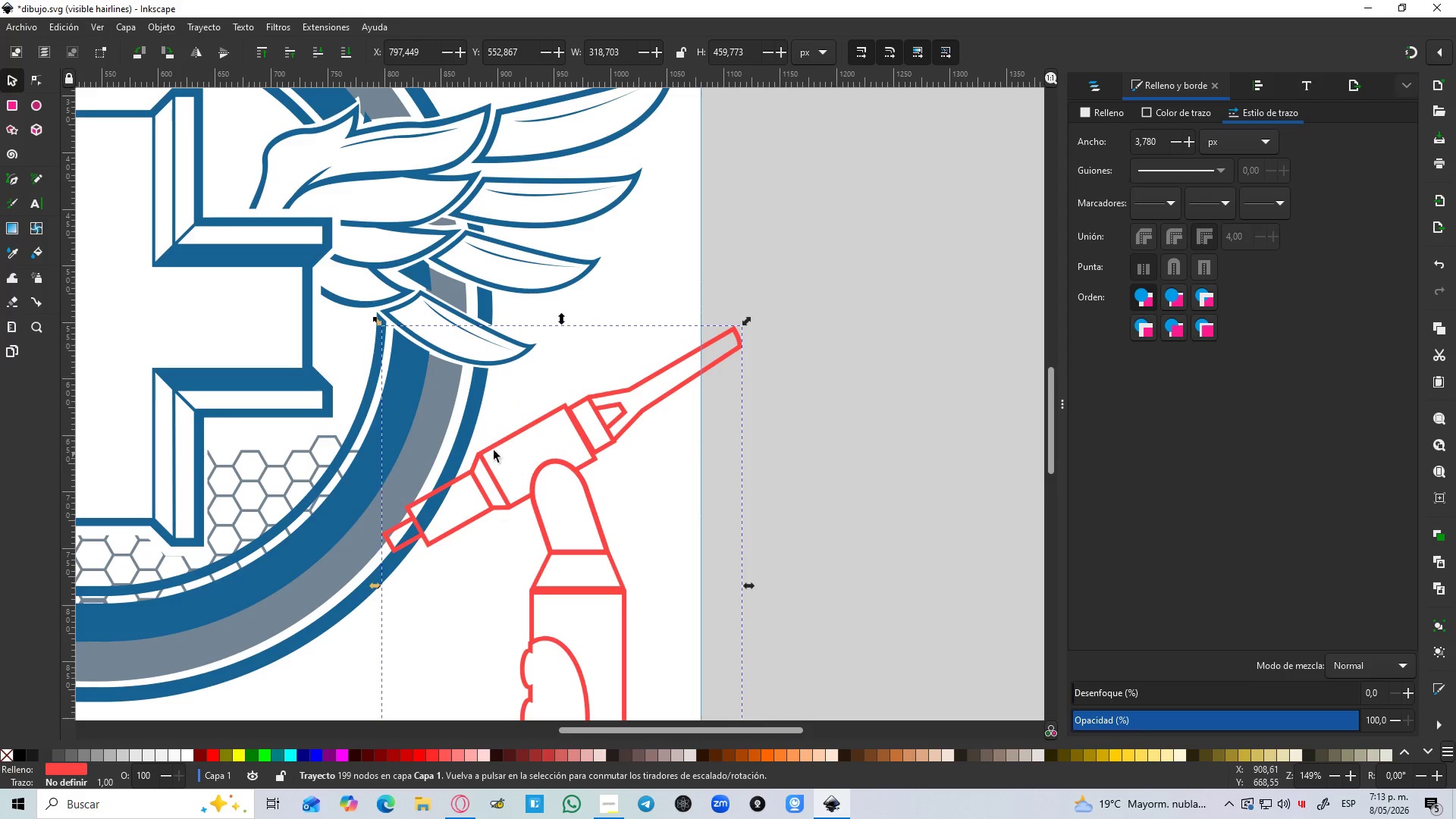 
key(D)
 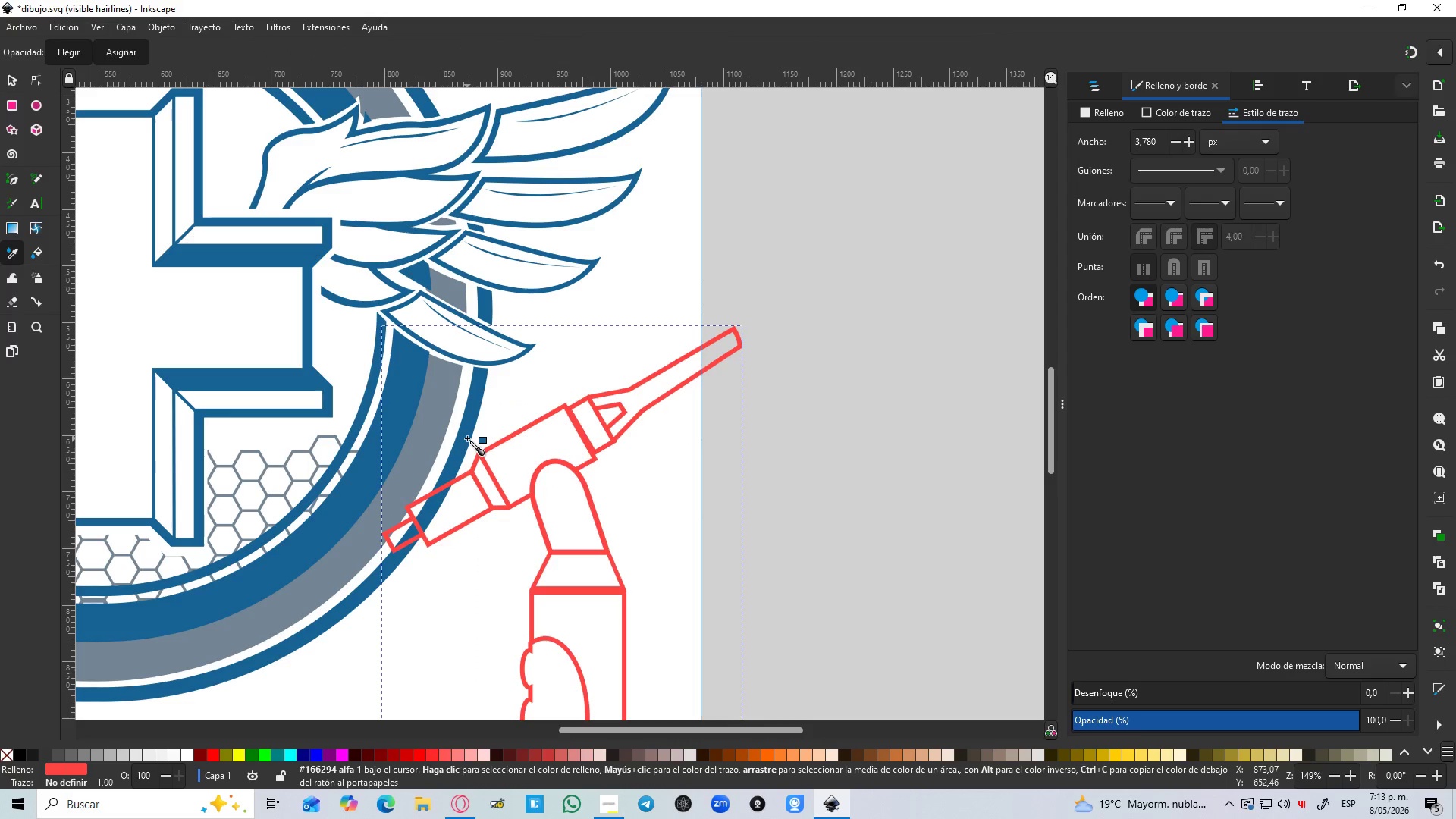 
left_click([467, 438])
 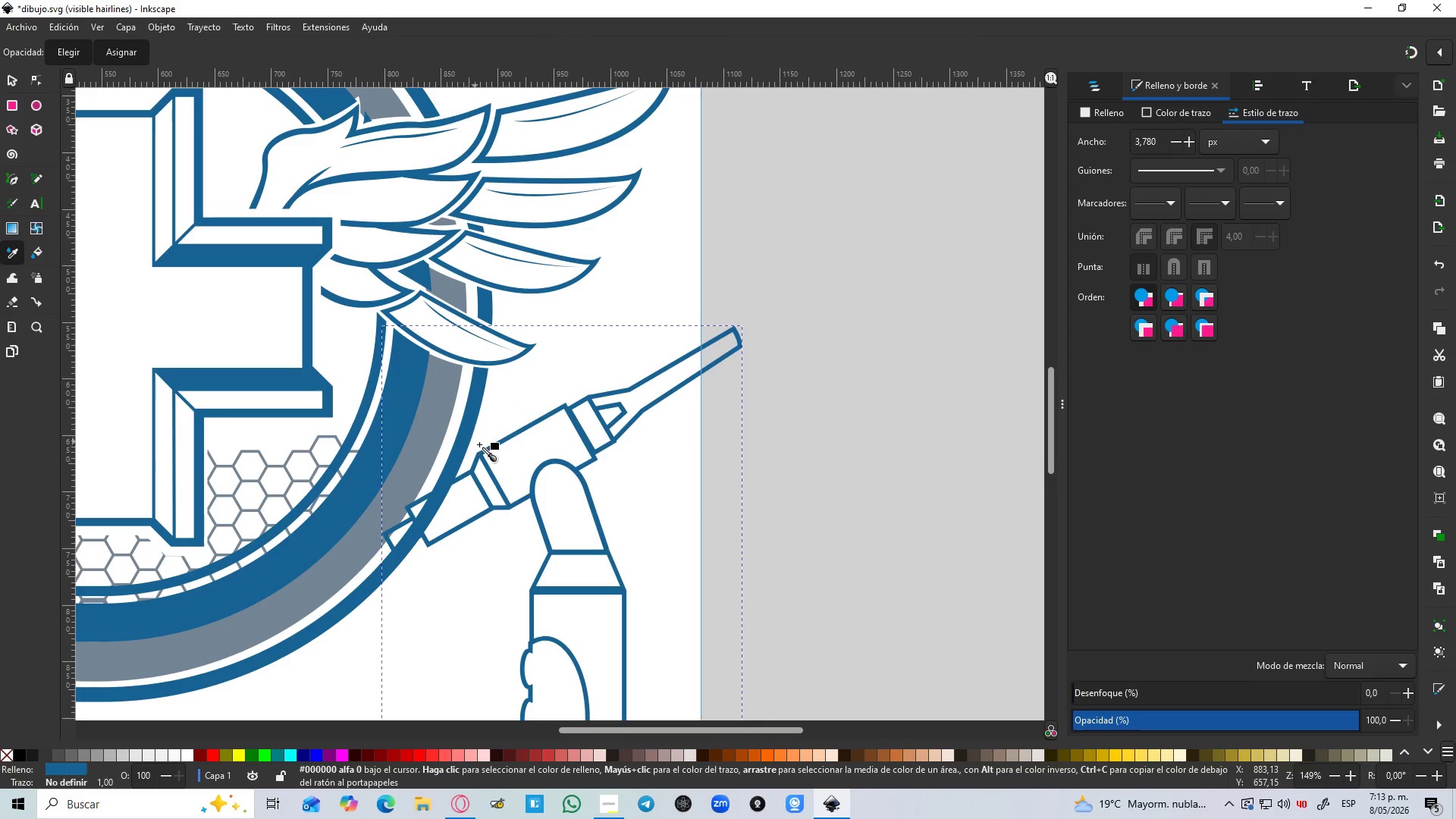 
hold_key(key=ControlLeft, duration=0.5)
scroll: coordinate [479, 444], scroll_direction: down, amount: 1.0
 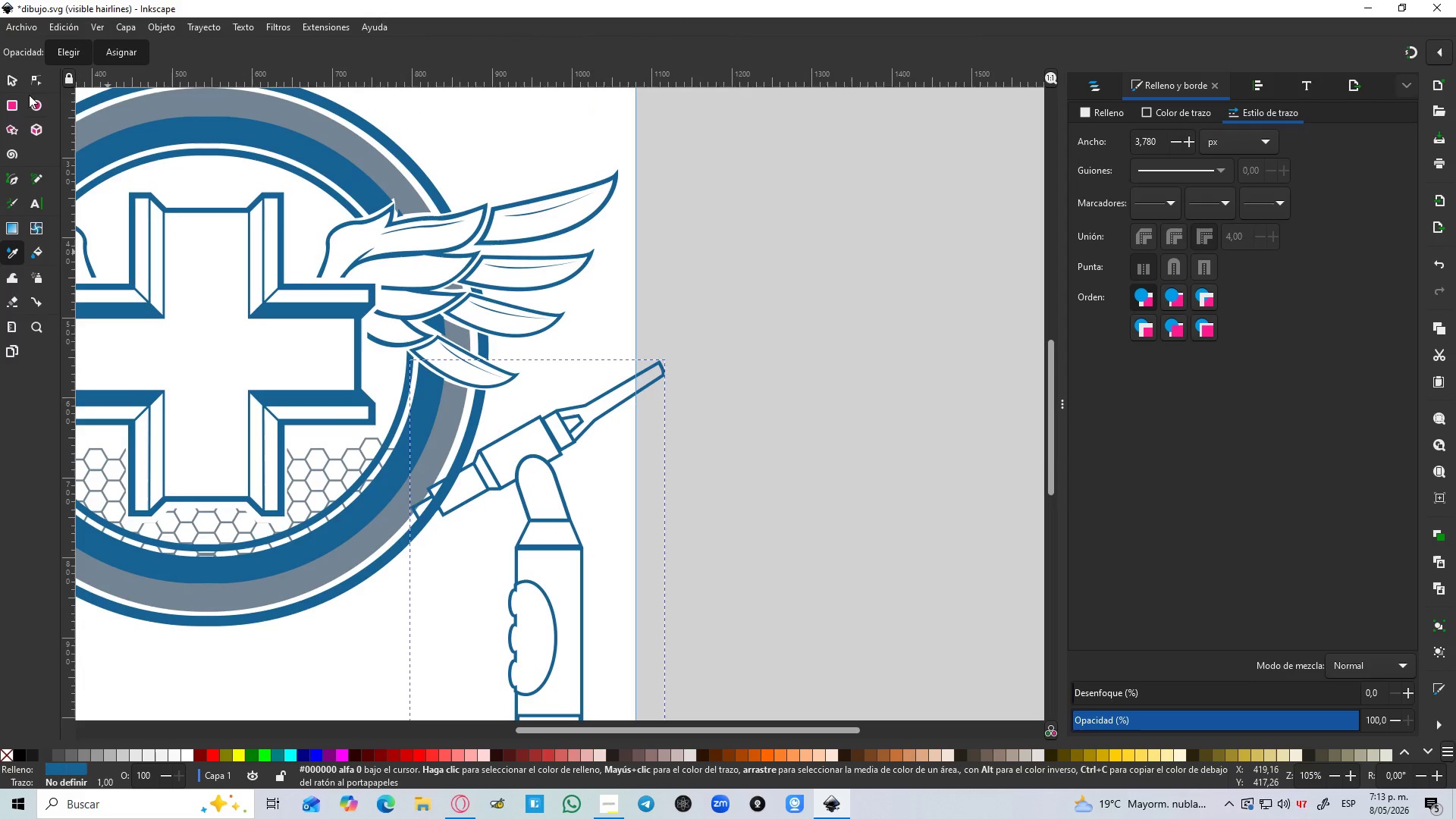 
left_click([14, 83])
 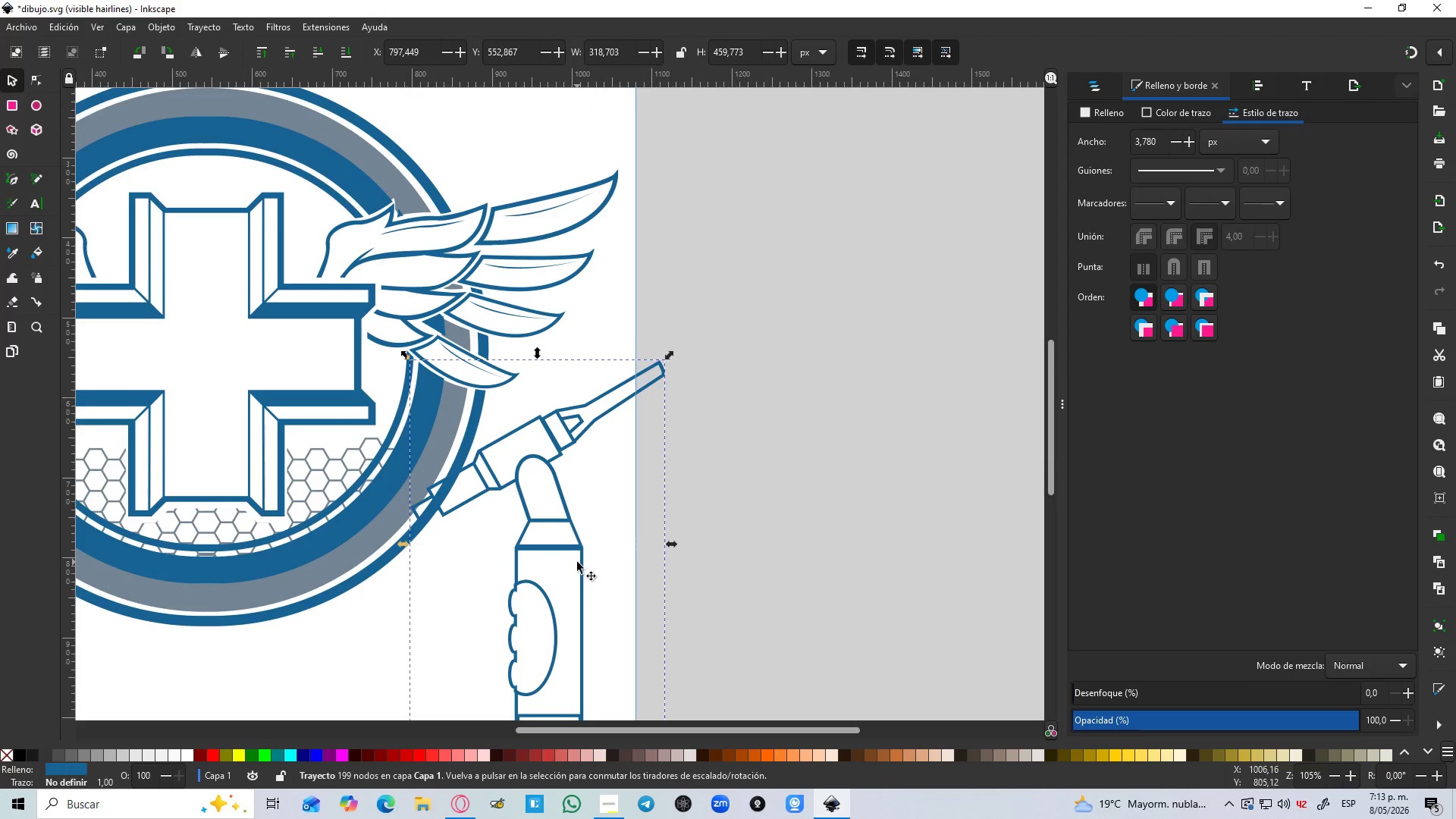 
left_click_drag(start_coordinate=[567, 548], to_coordinate=[218, 315])
 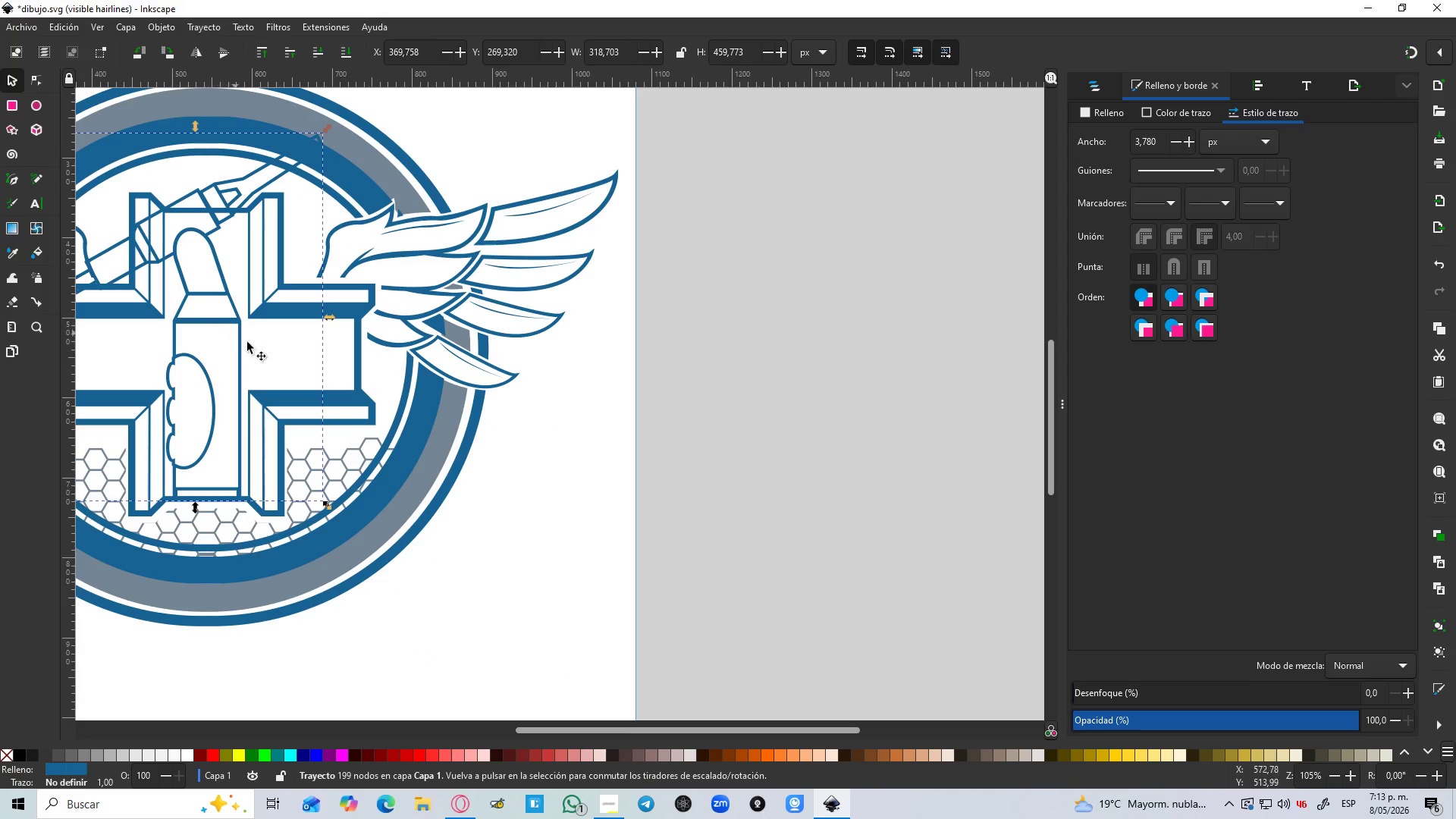 
key(Control+Z)
 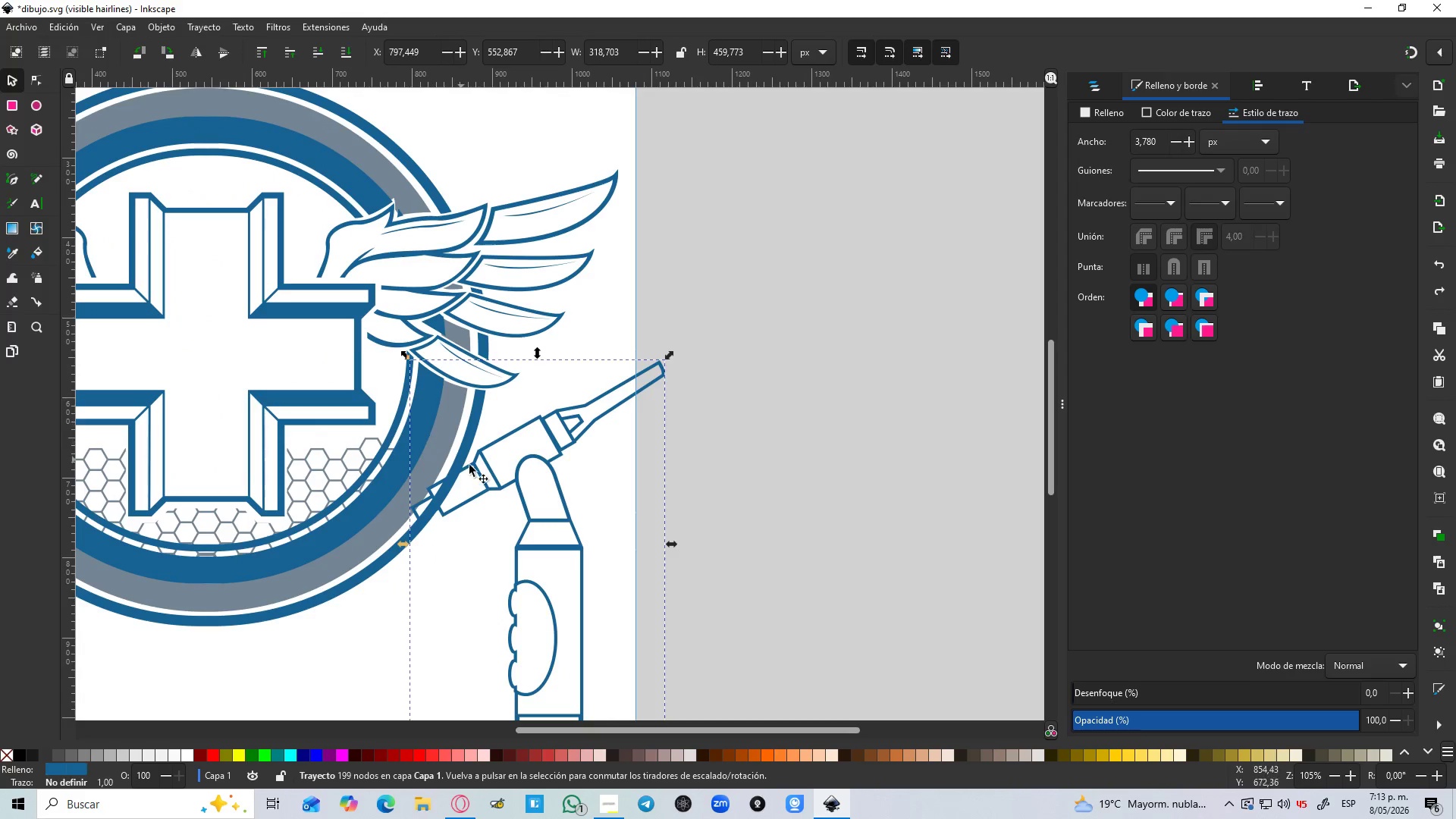 
scroll: coordinate [489, 477], scroll_direction: down, amount: 5.0
 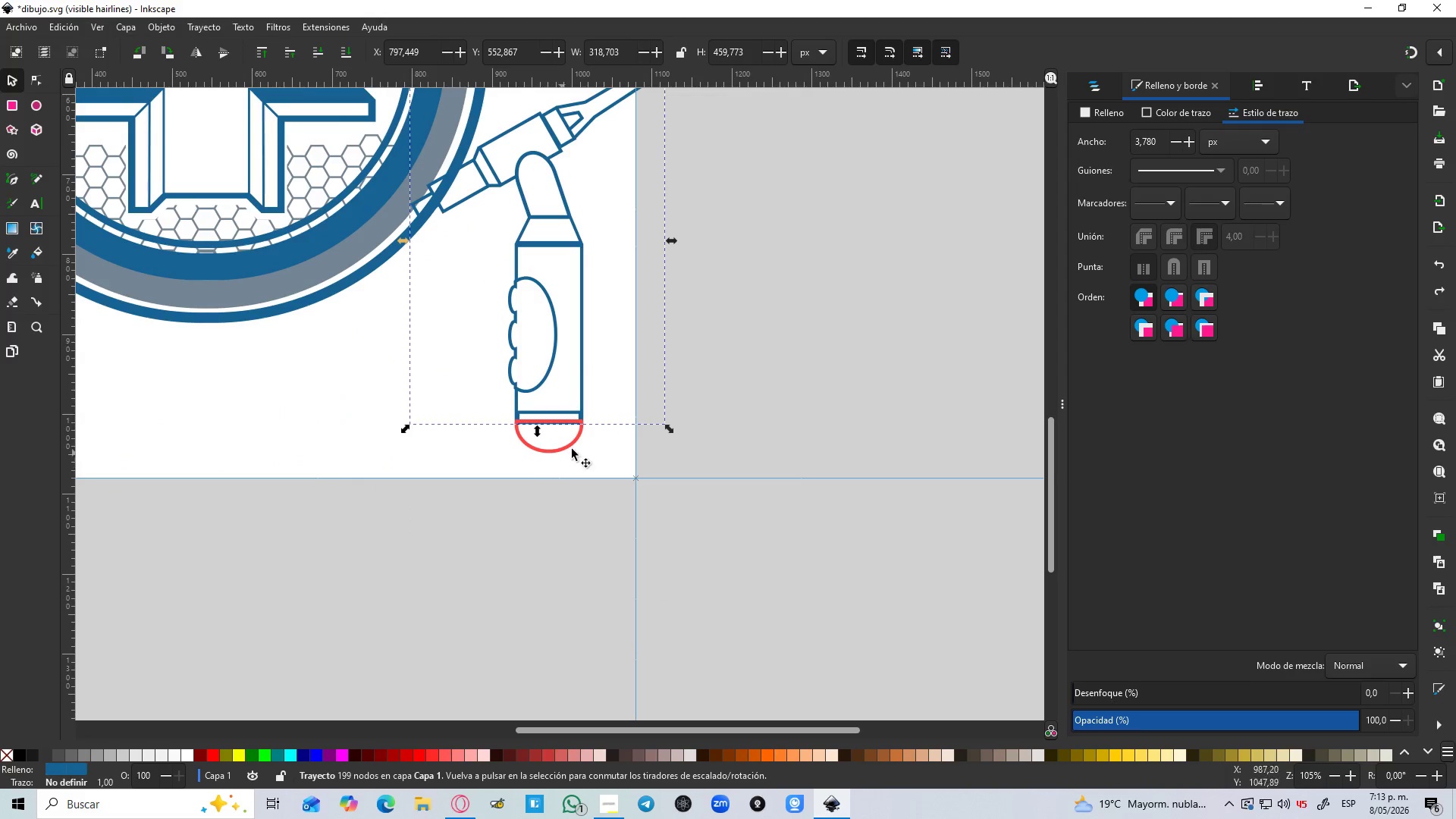 
hold_key(key=ShiftLeft, duration=0.61)
left_click([566, 444])
 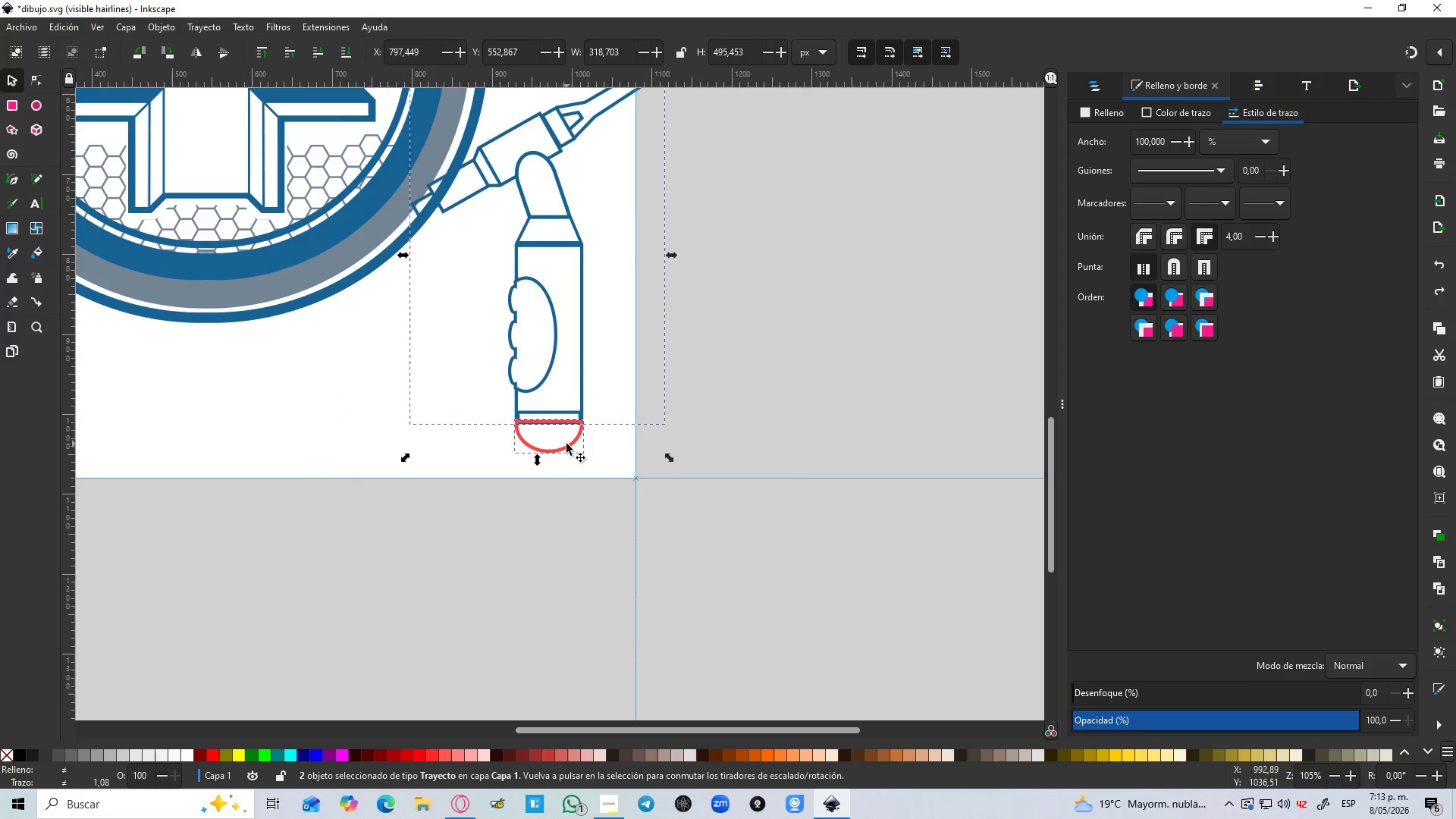 
key(Control+NumpadAdd)
 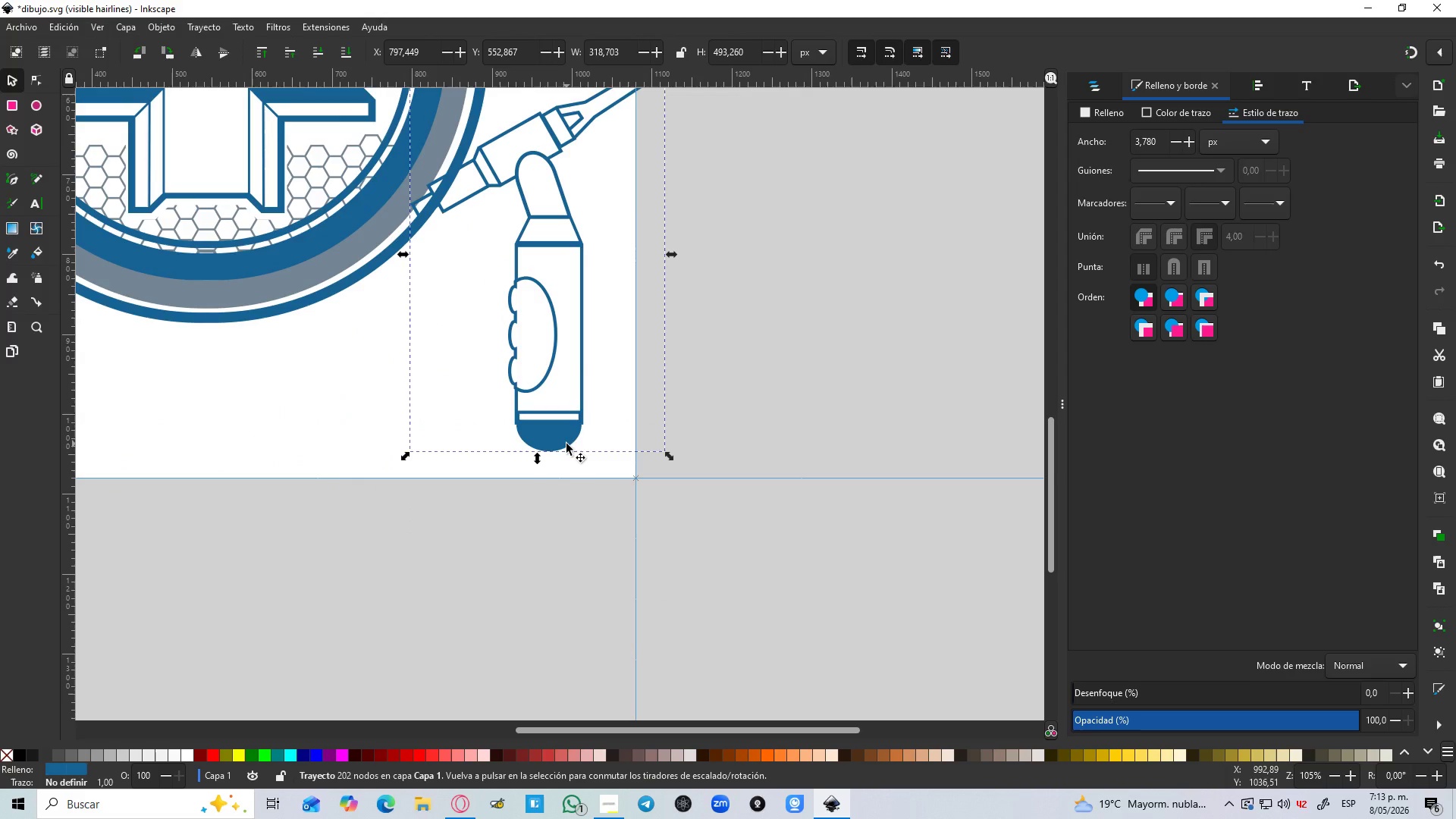 
key(Control+Z)
 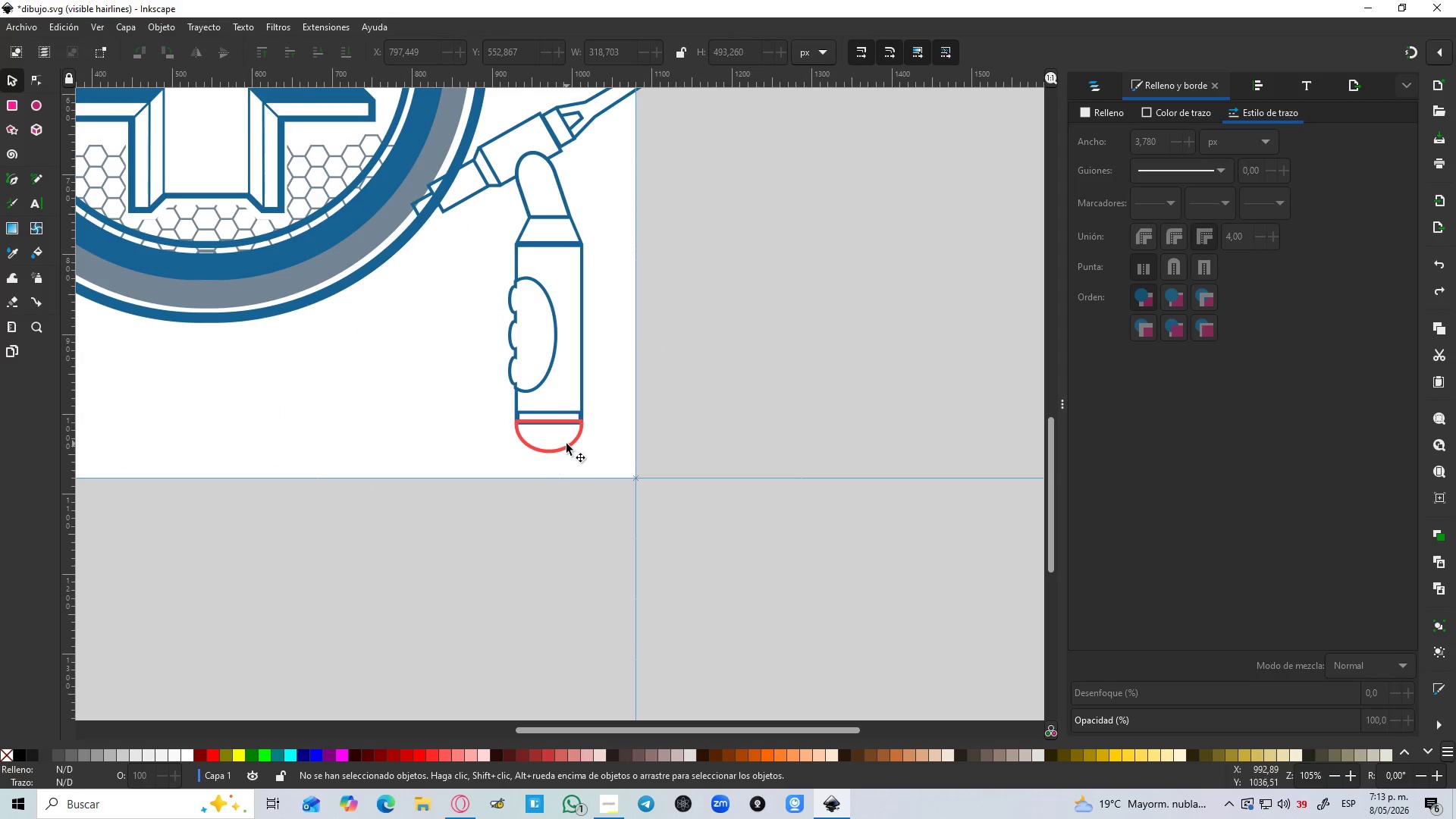 
hold_key(key=ControlLeft, duration=0.42)
 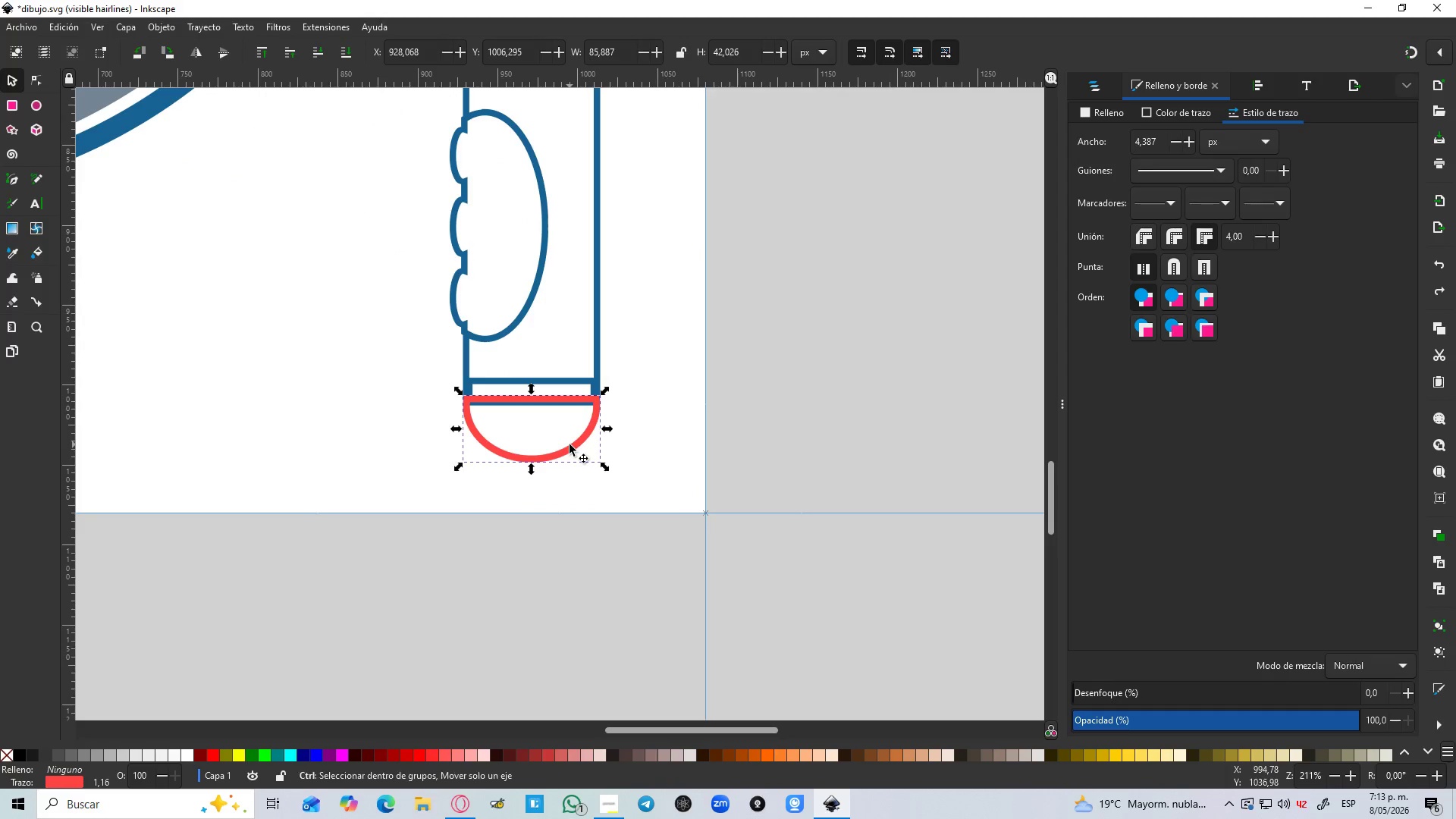 
left_click([570, 444])
 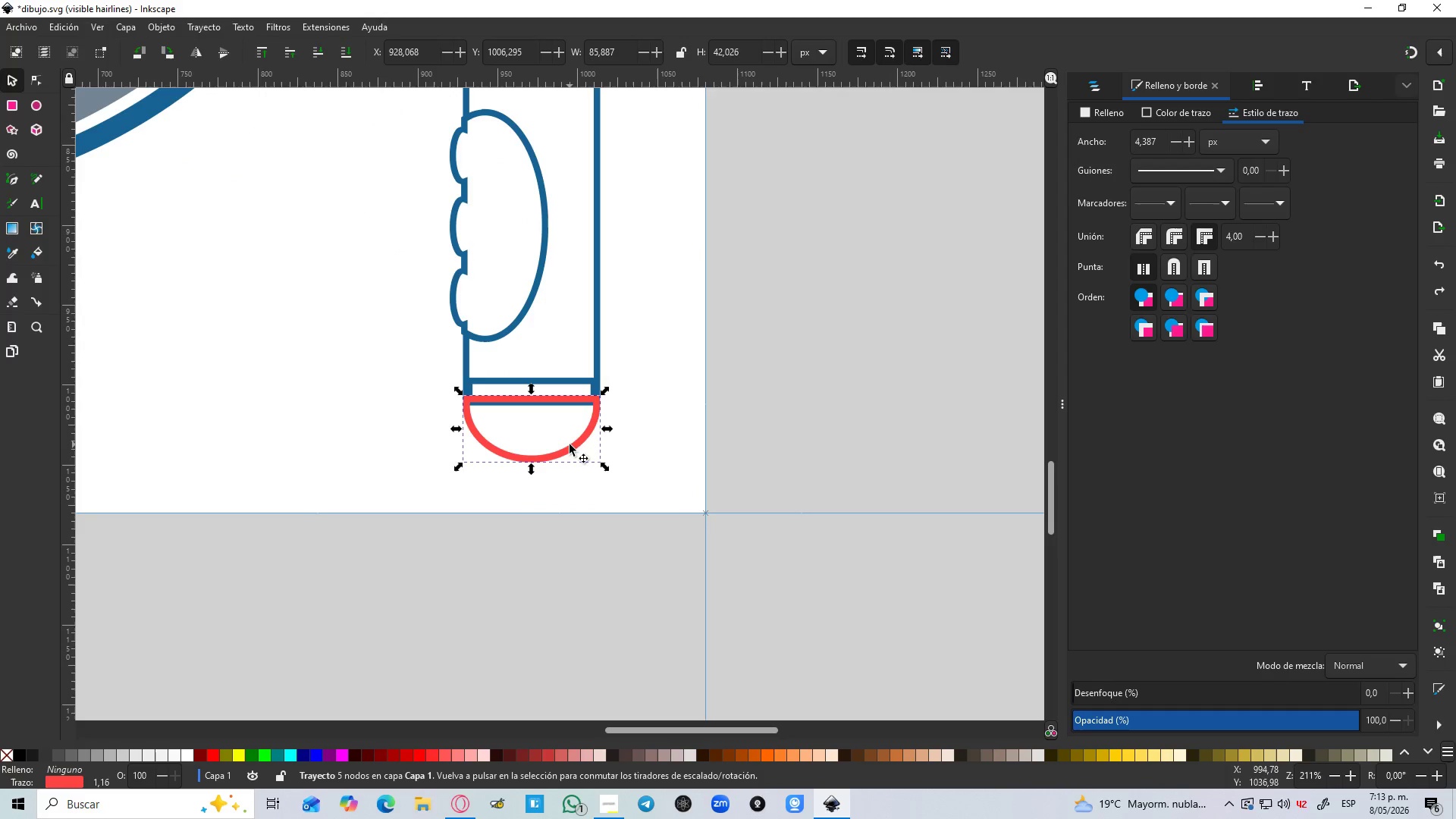 
scroll: coordinate [566, 444], scroll_direction: up, amount: 2.0
 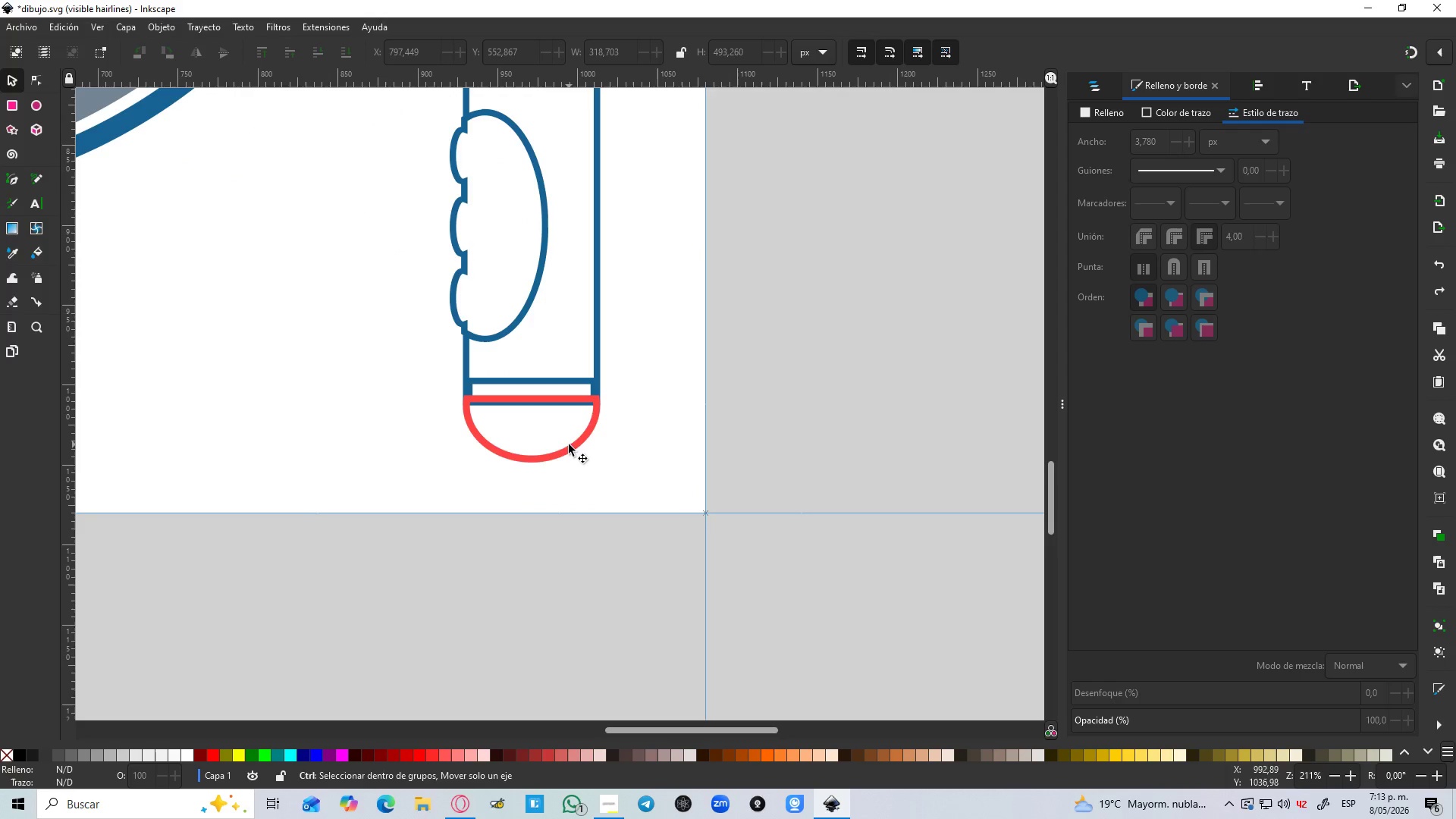 
hold_key(key=ControlLeft, duration=0.81)
 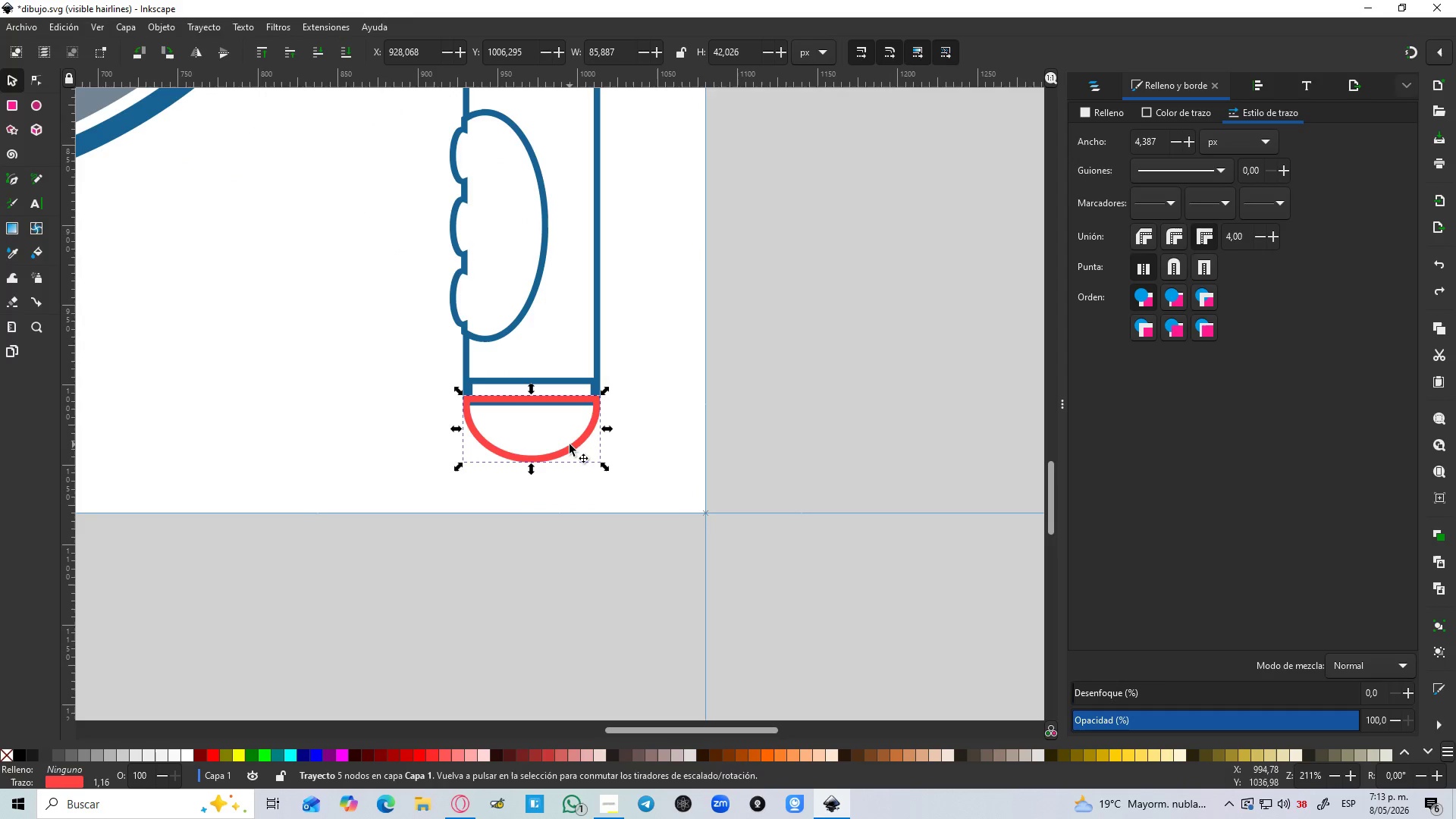 
key(Alt+Control+AltLeft)
 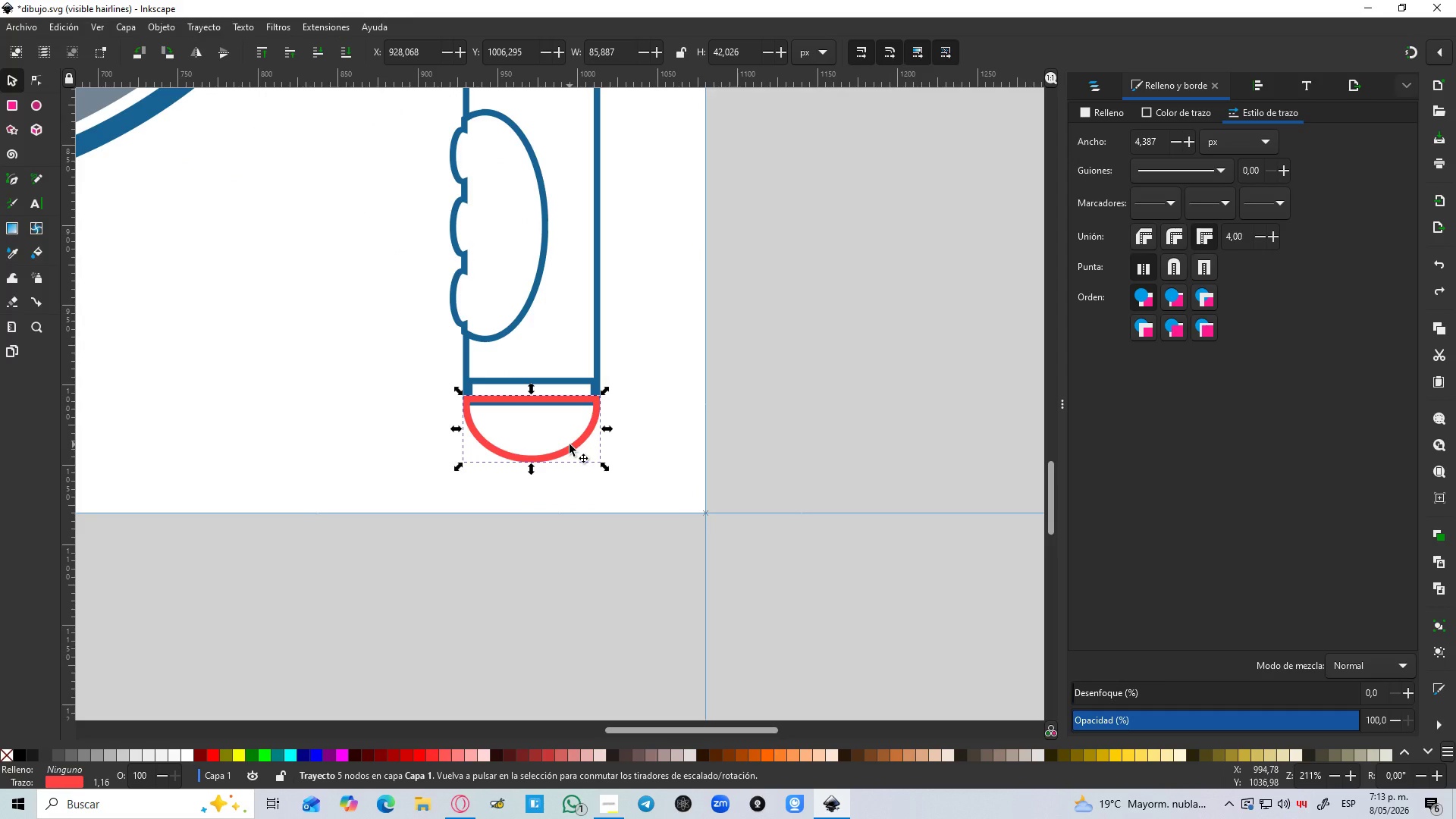 
key(Alt+Control+Meta+MetaLeft)
 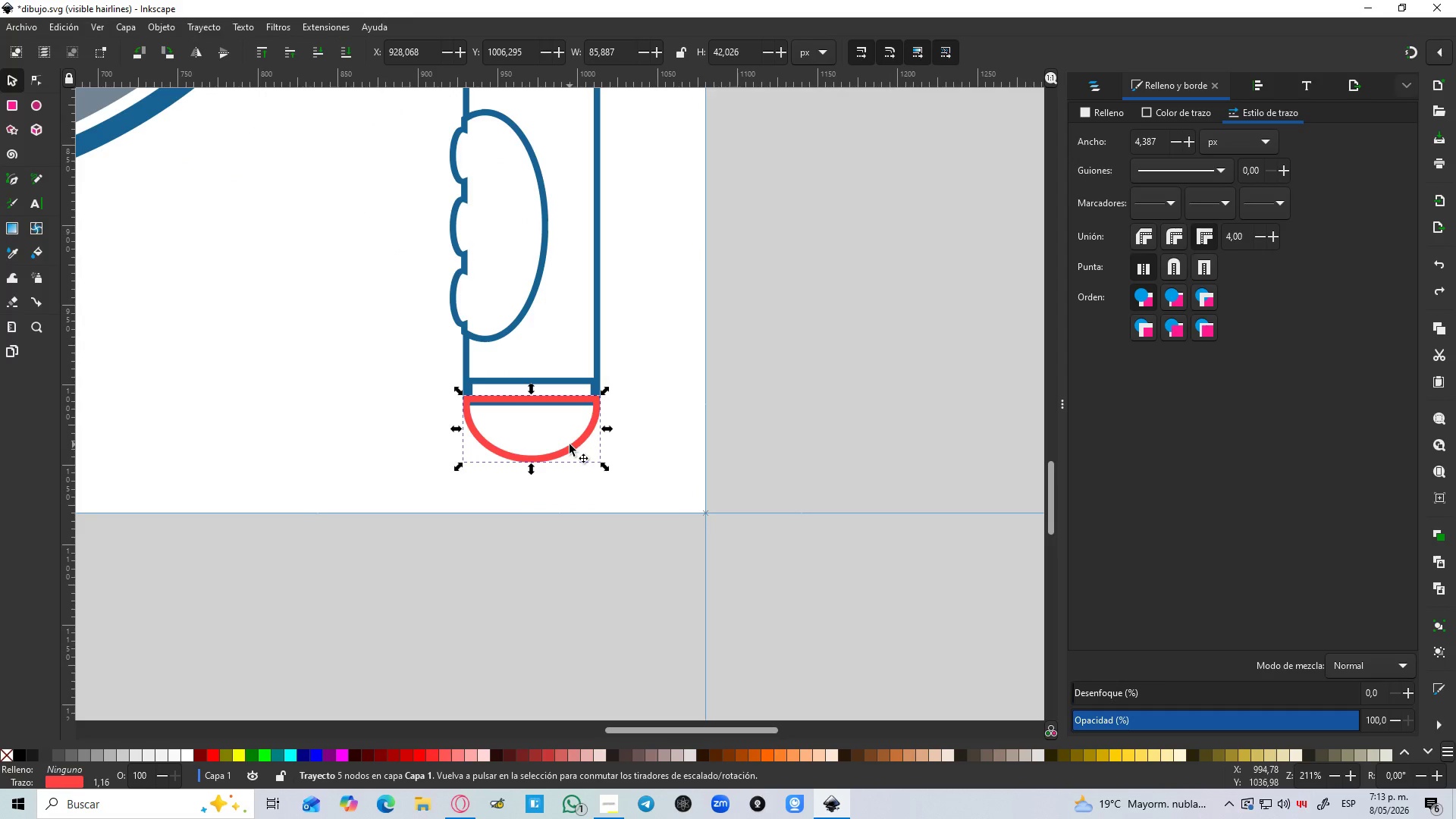 
key(Alt+Control+C)
 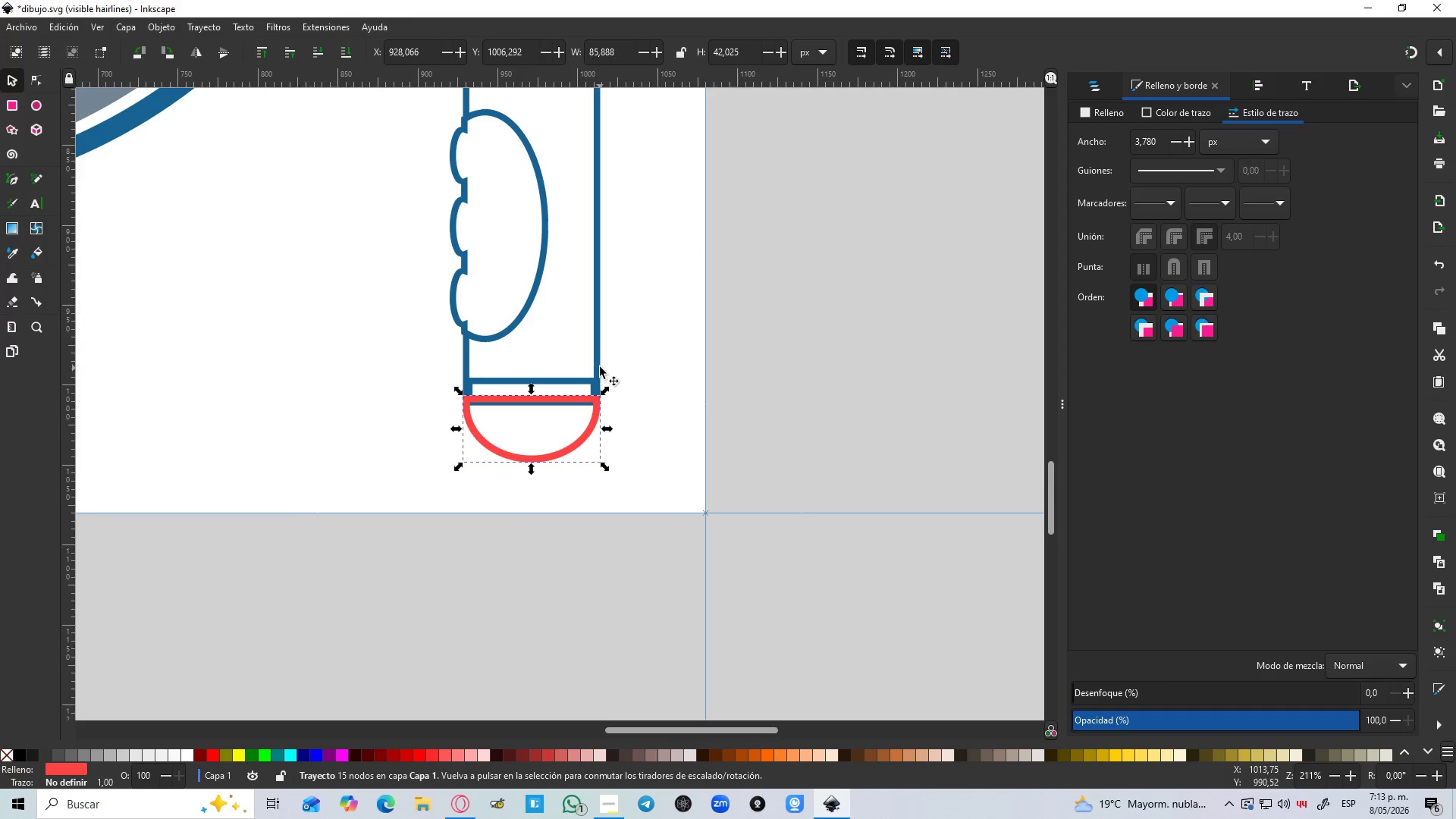 
hold_key(key=ShiftLeft, duration=0.39)
left_click([600, 366])
 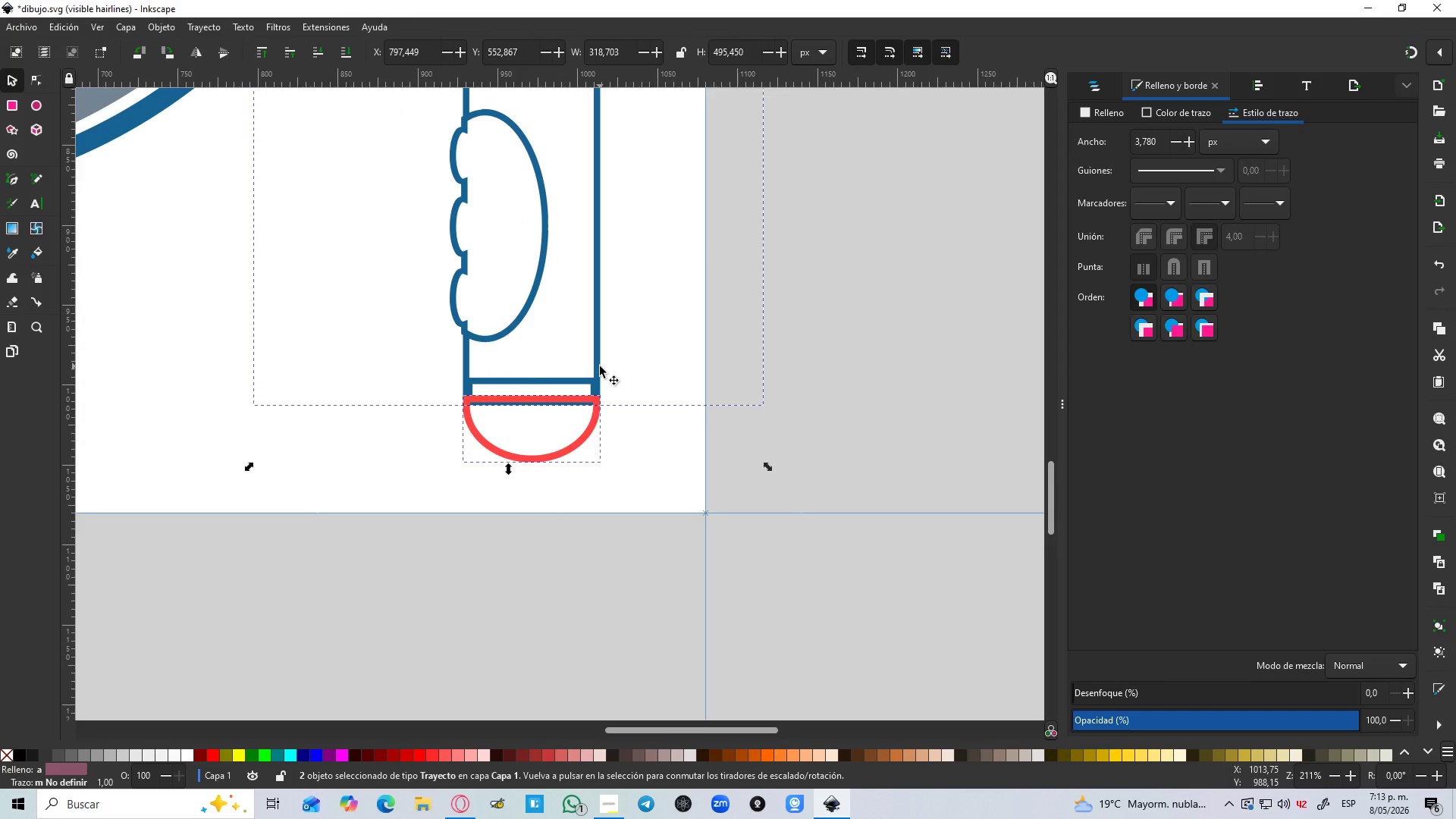 
key(Control+NumpadAdd)
 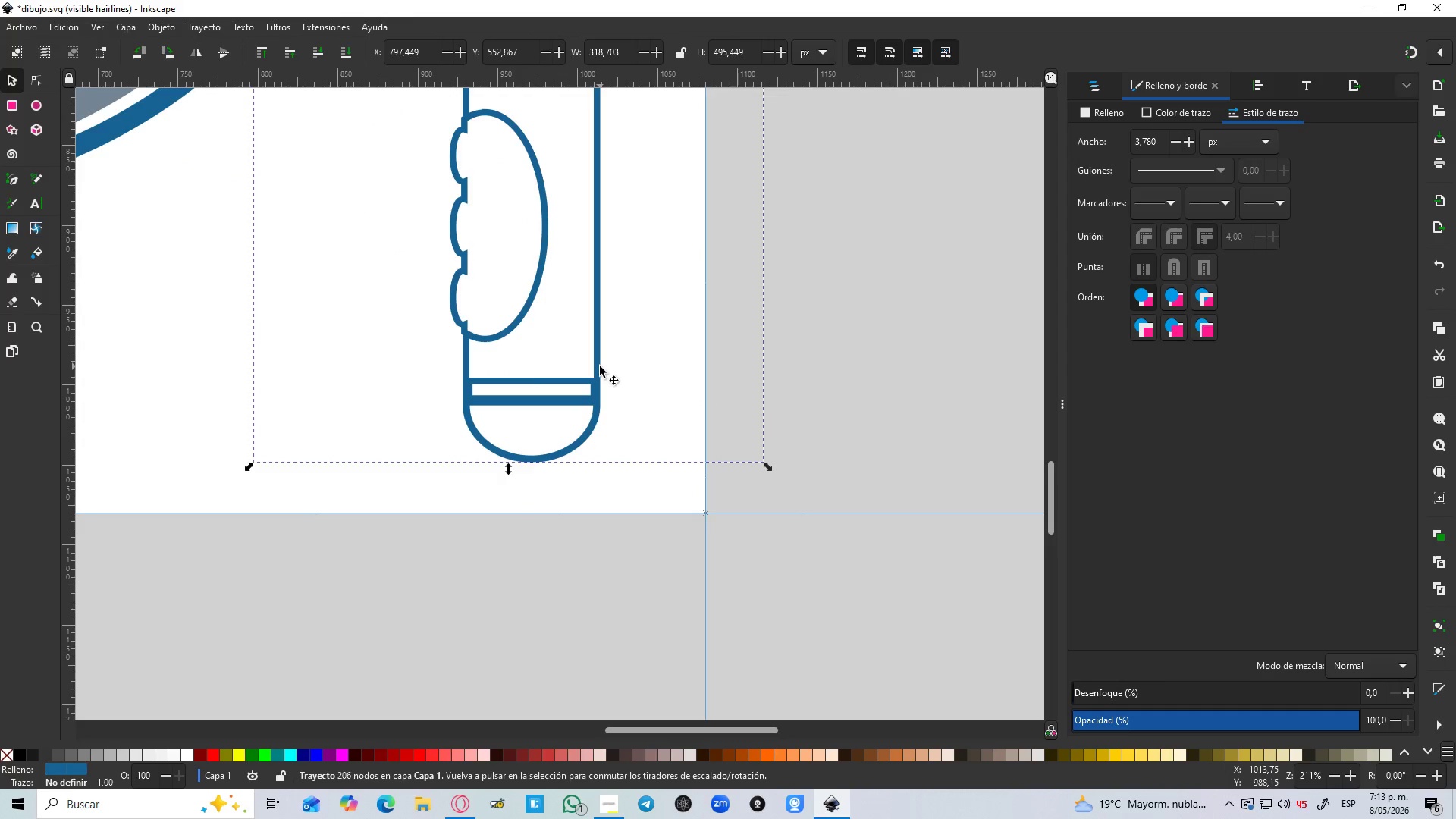 
hold_key(key=ControlLeft, duration=0.5)
scroll: coordinate [600, 366], scroll_direction: down, amount: 3.0
 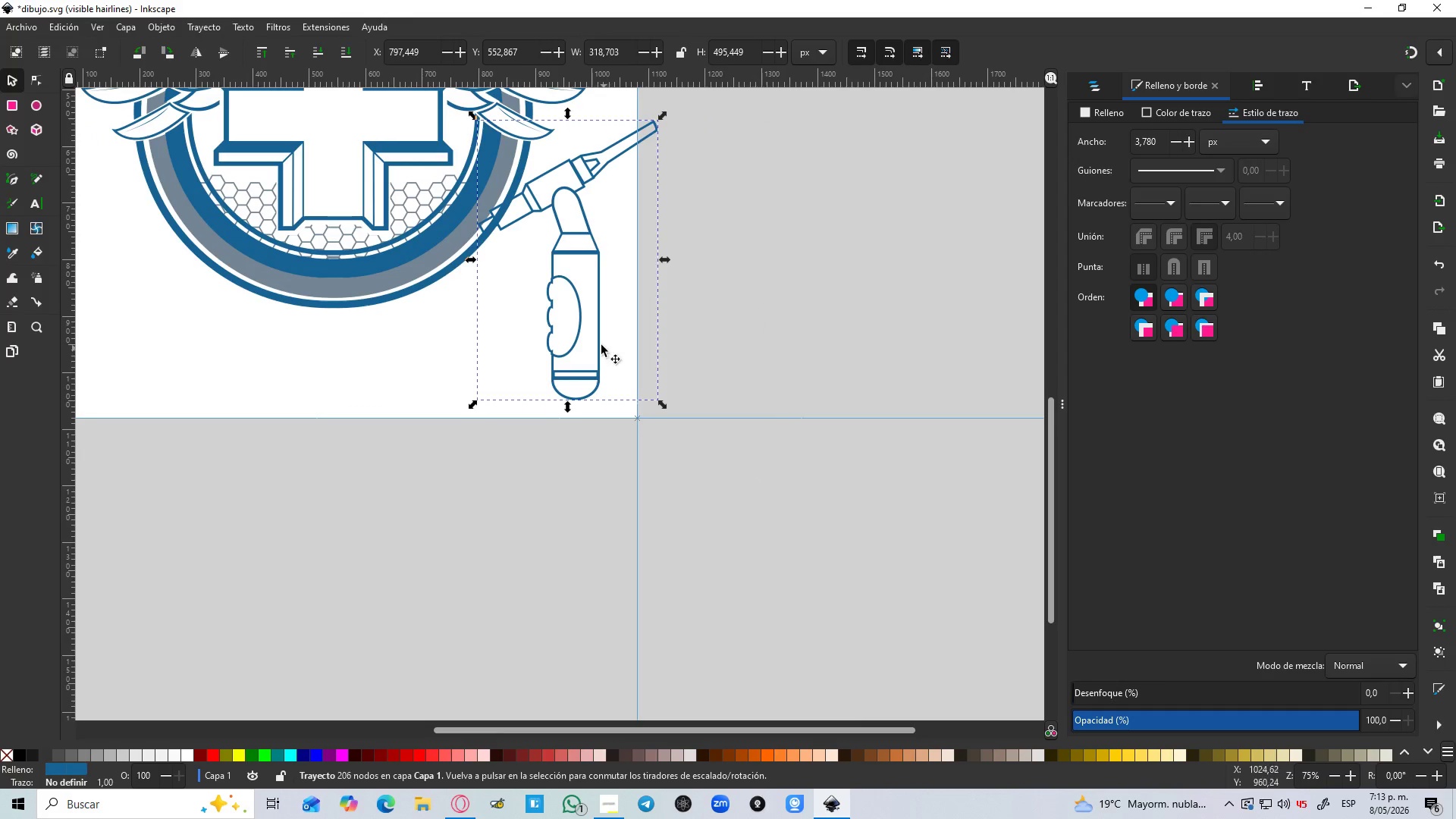 
left_click_drag(start_coordinate=[601, 345], to_coordinate=[337, 196])
 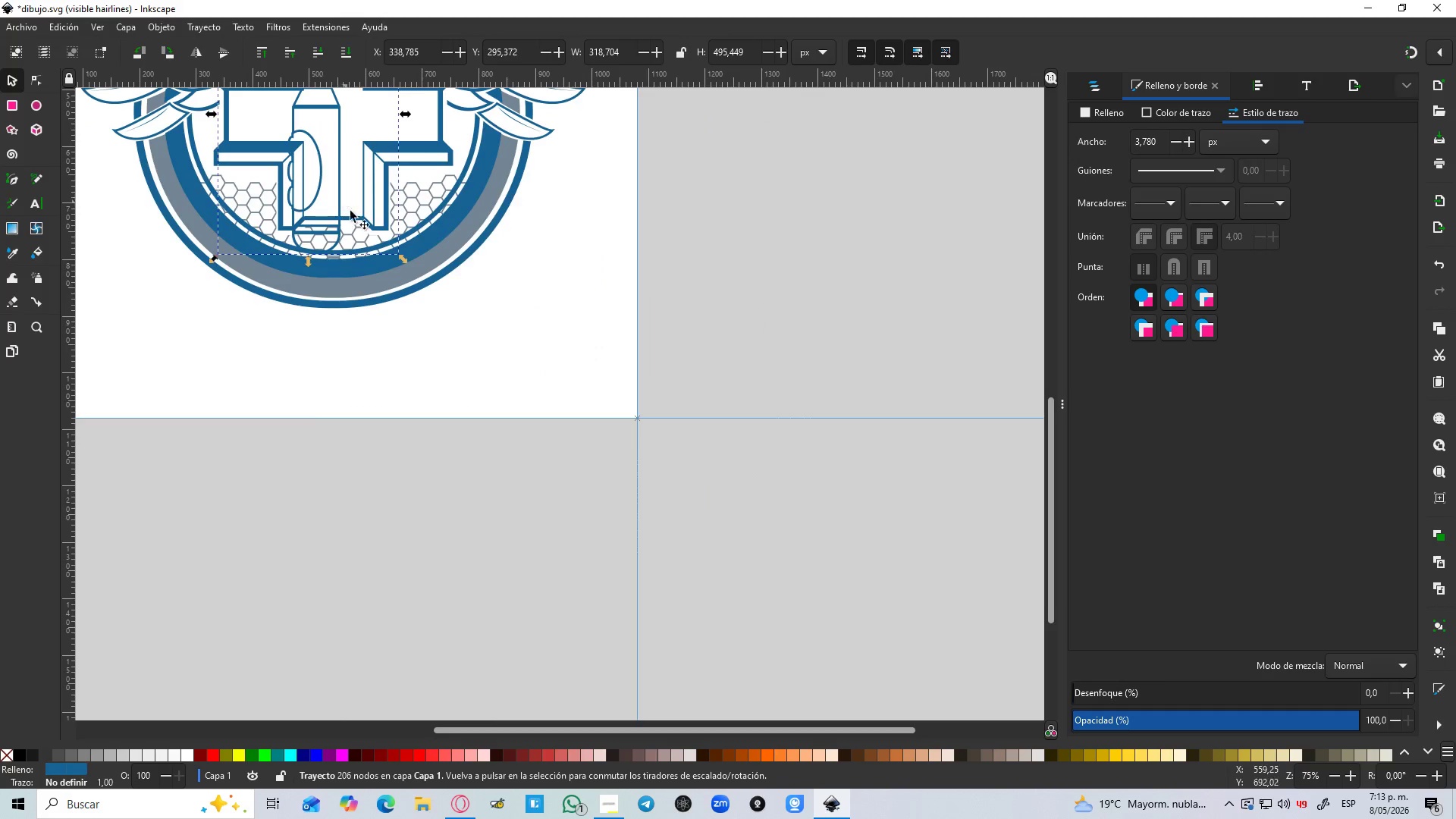 
hold_key(key=Space, duration=0.56)
 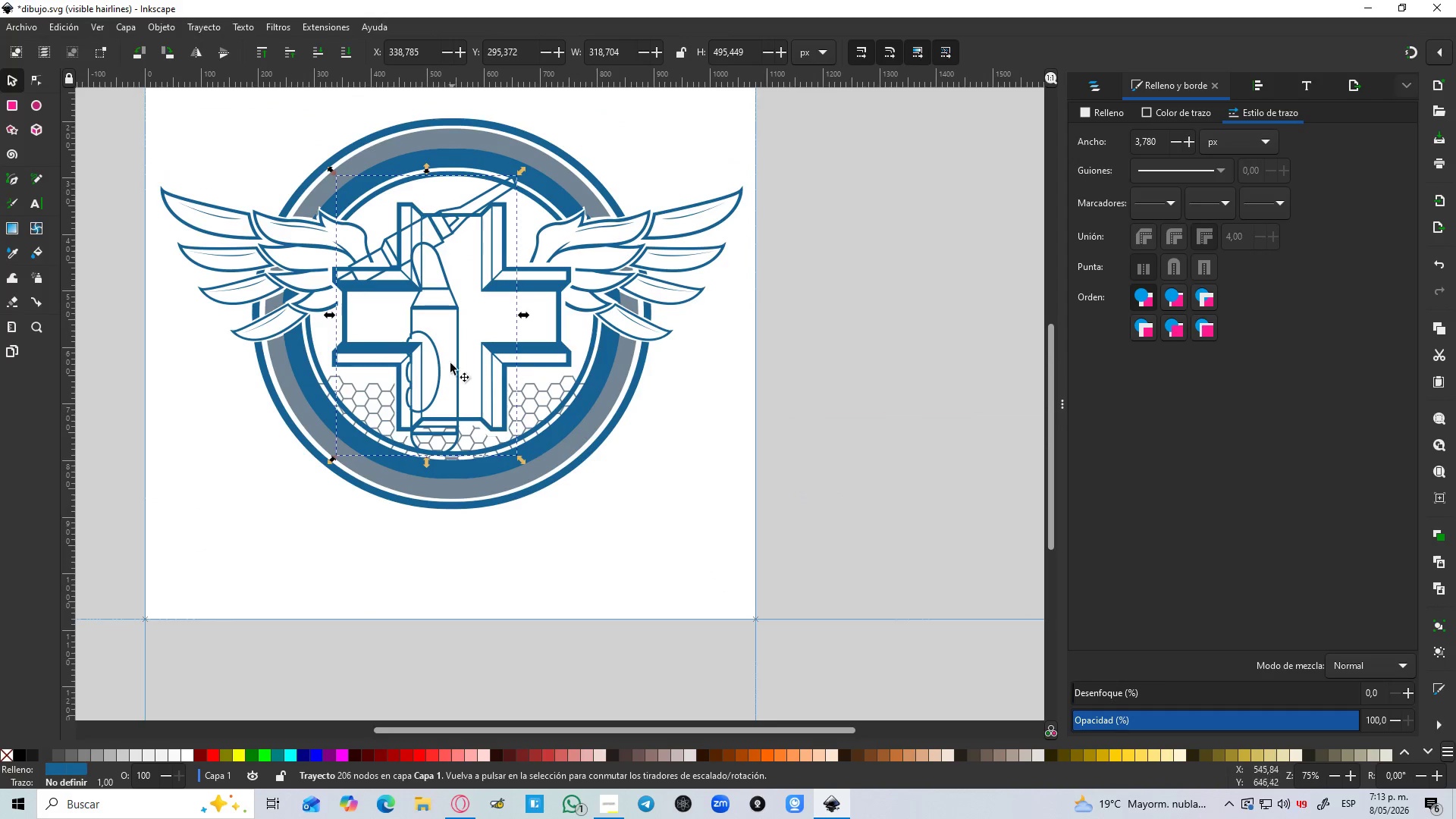 
hold_key(key=ControlLeft, duration=0.47)
scroll: coordinate [450, 355], scroll_direction: up, amount: 2.0
 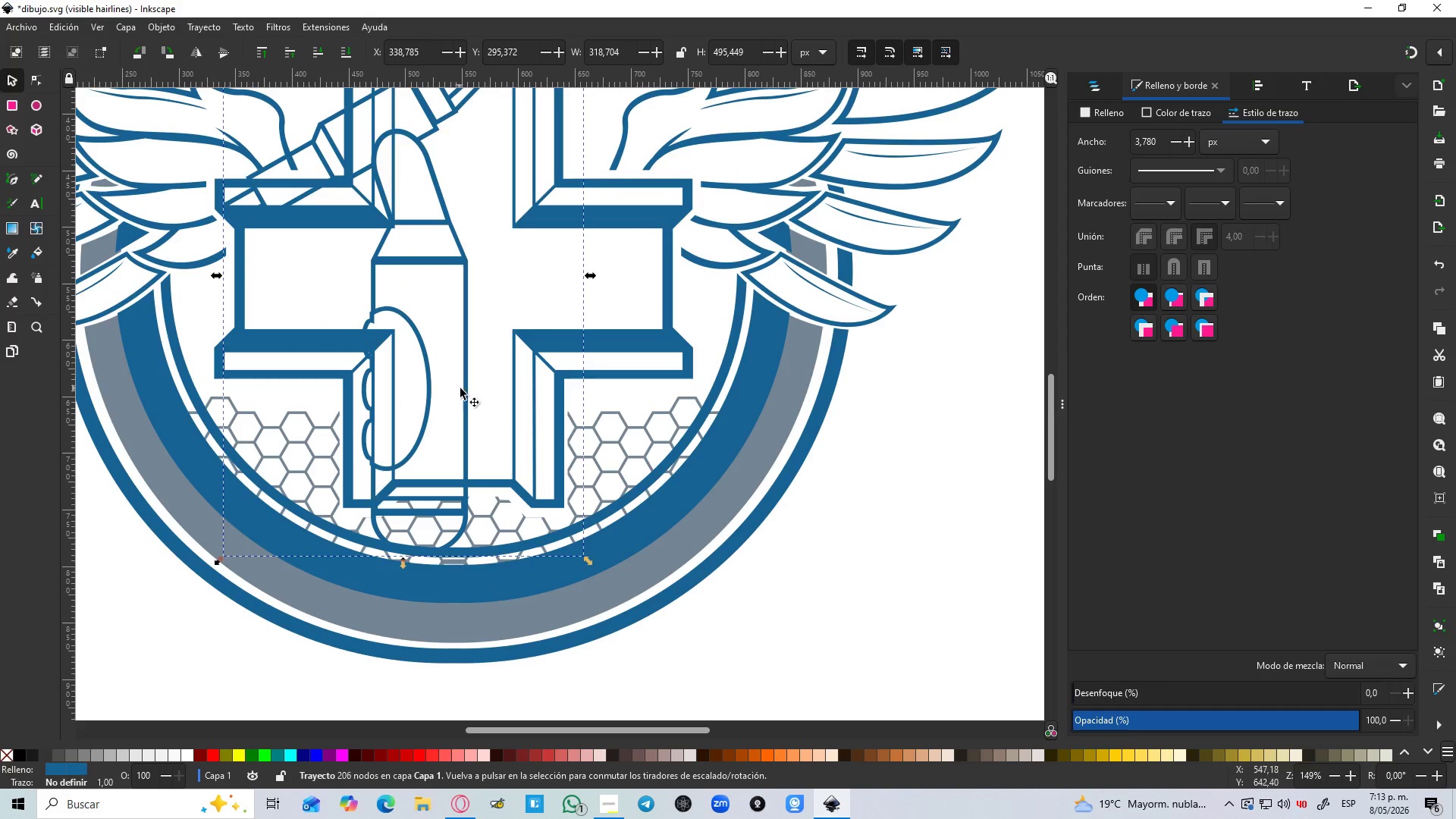 
left_click_drag(start_coordinate=[463, 391], to_coordinate=[500, 373])
 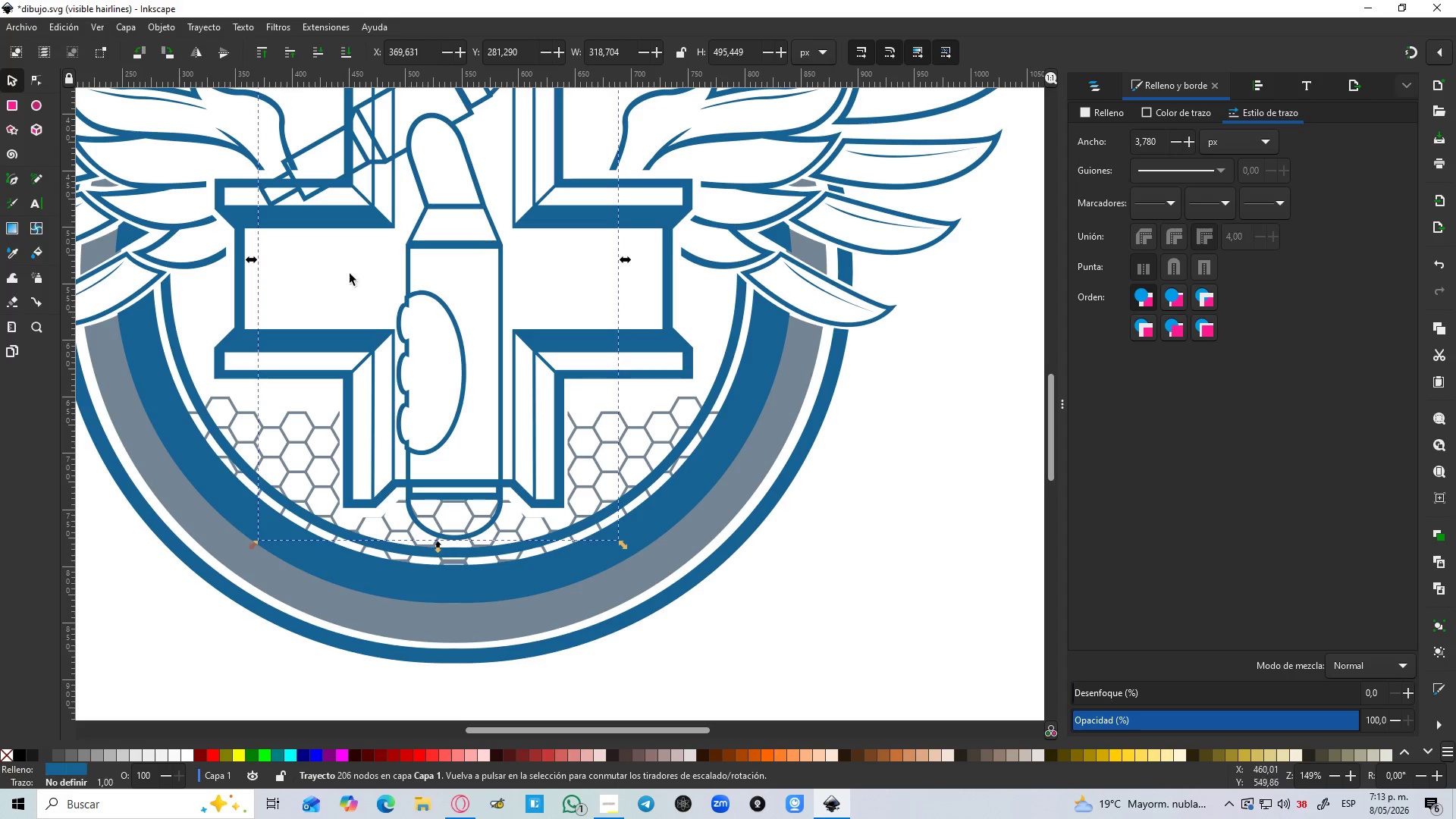 
hold_key(key=ControlLeft, duration=1.5)
scroll: coordinate [281, 166], scroll_direction: up, amount: 3.0
 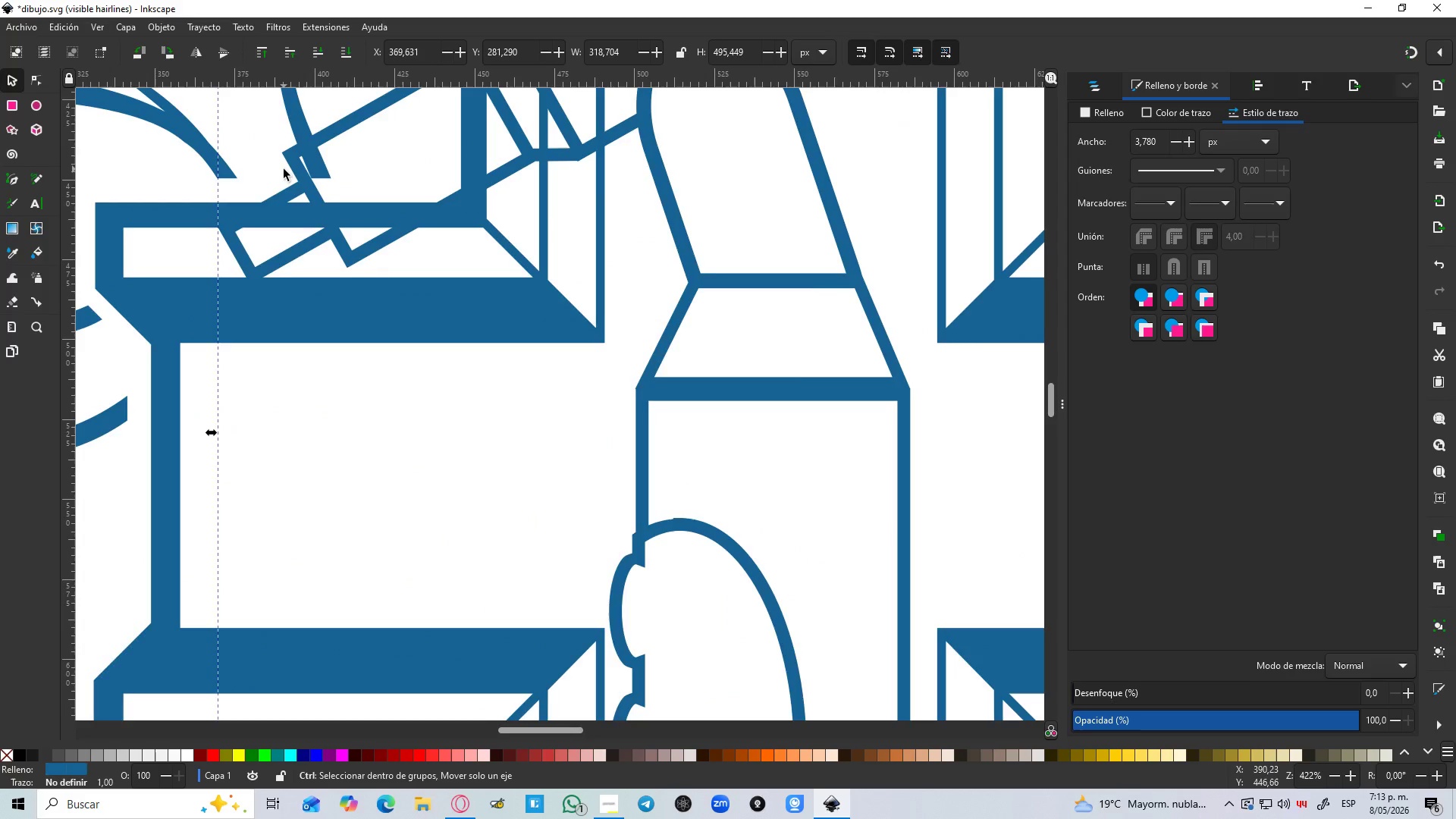 
key(Control+ControlLeft)
 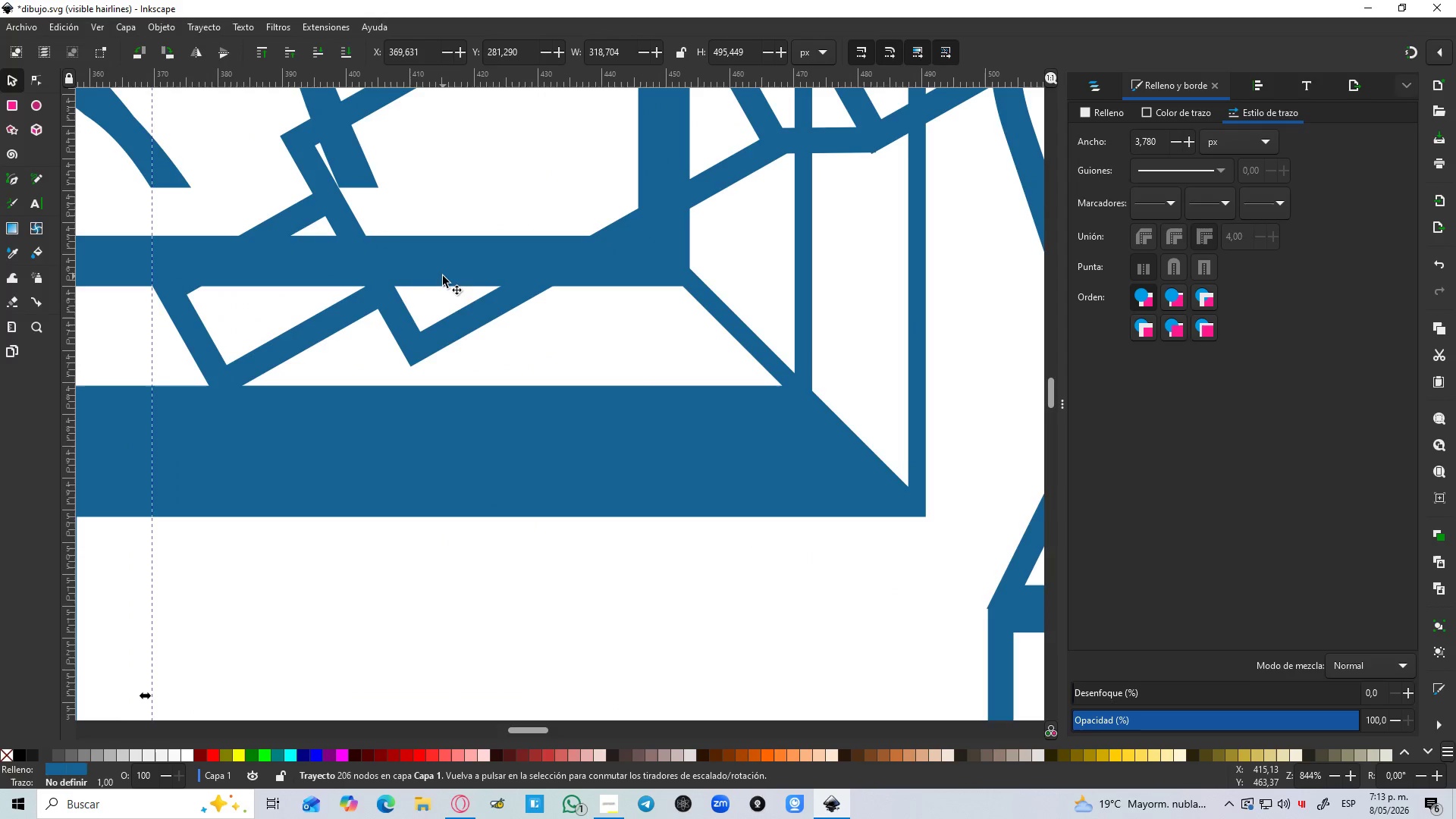 
scroll: coordinate [284, 169], scroll_direction: up, amount: 2.0
 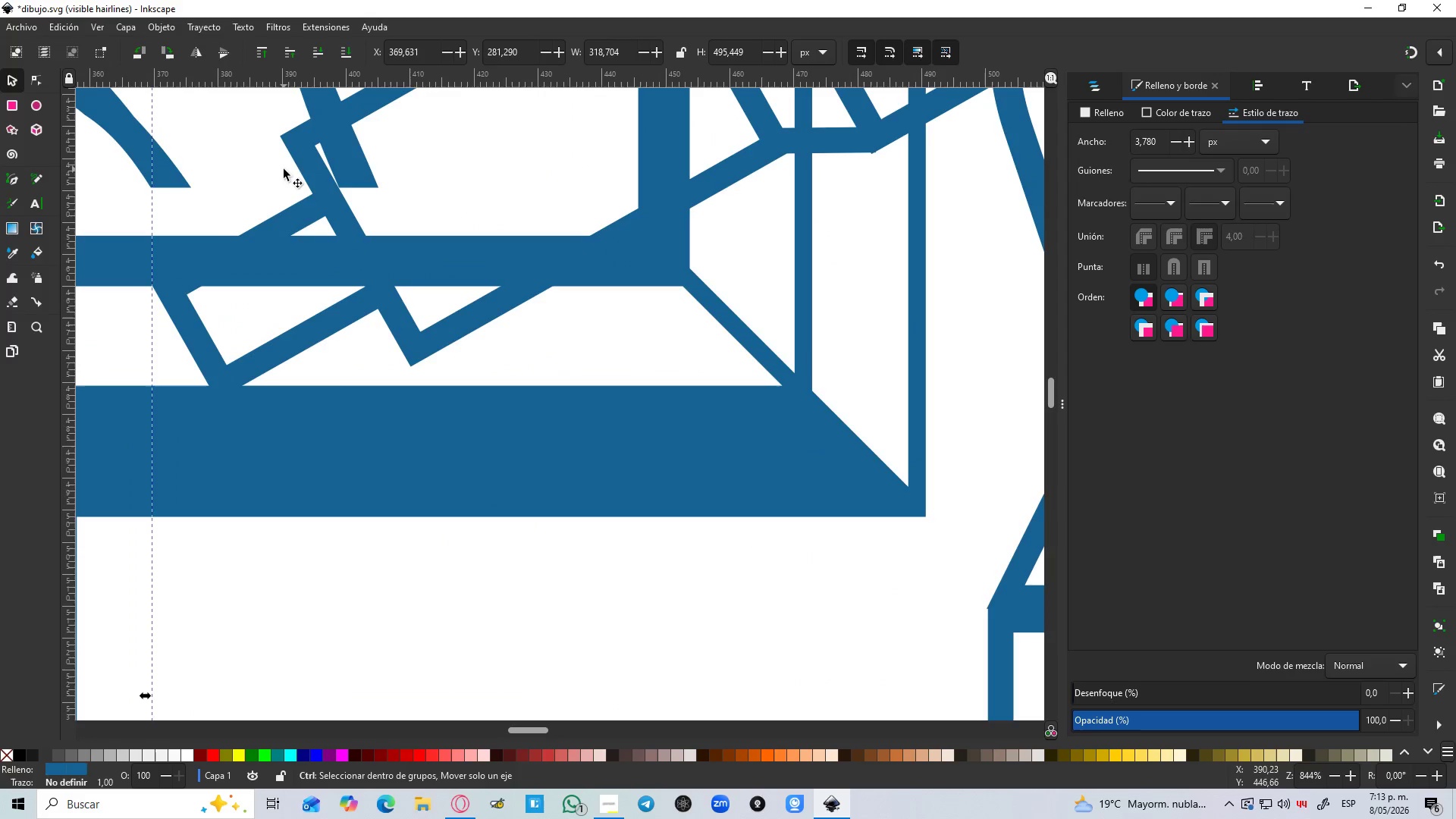 
key(B)
 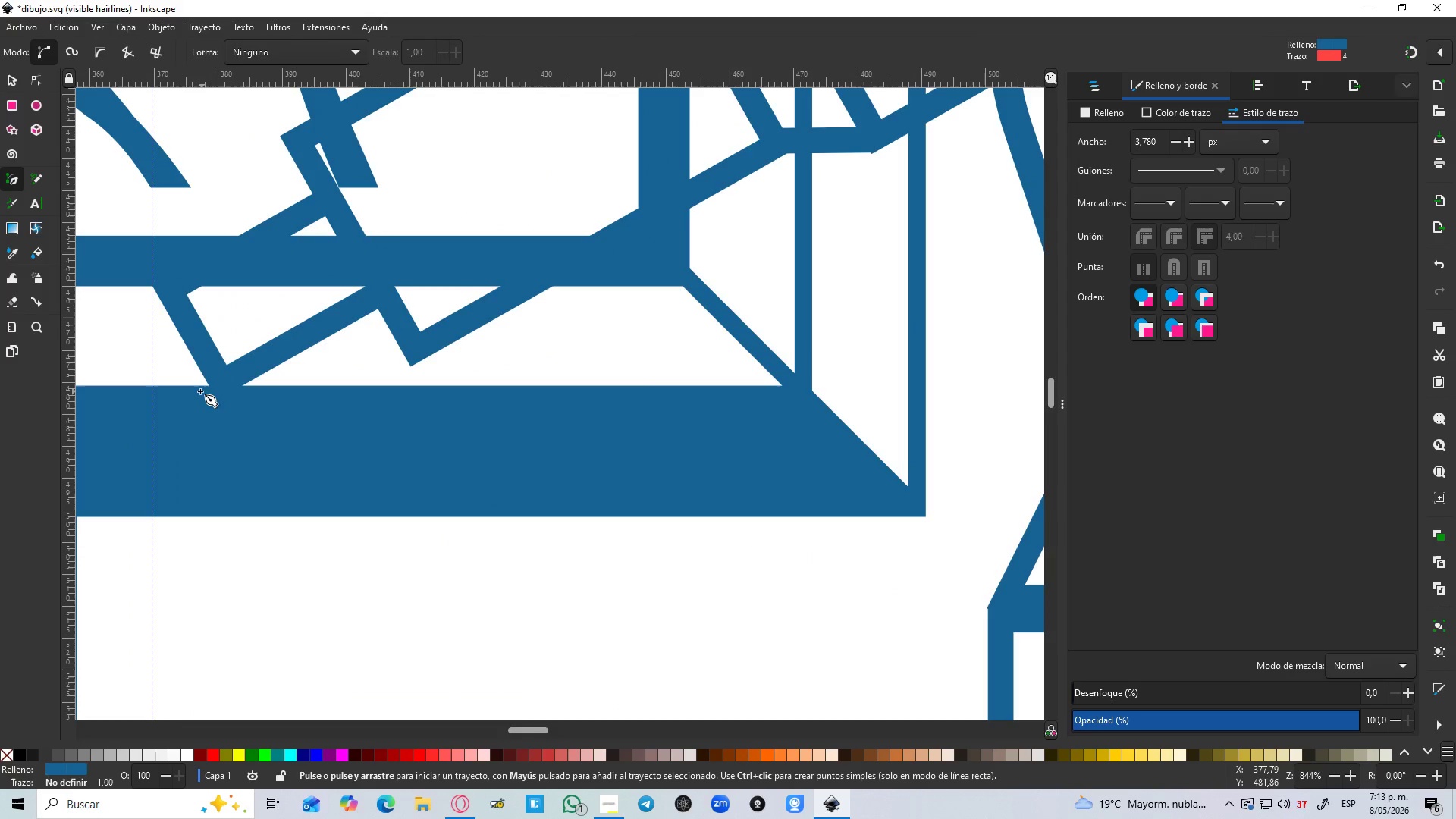 
left_click([177, 377])
 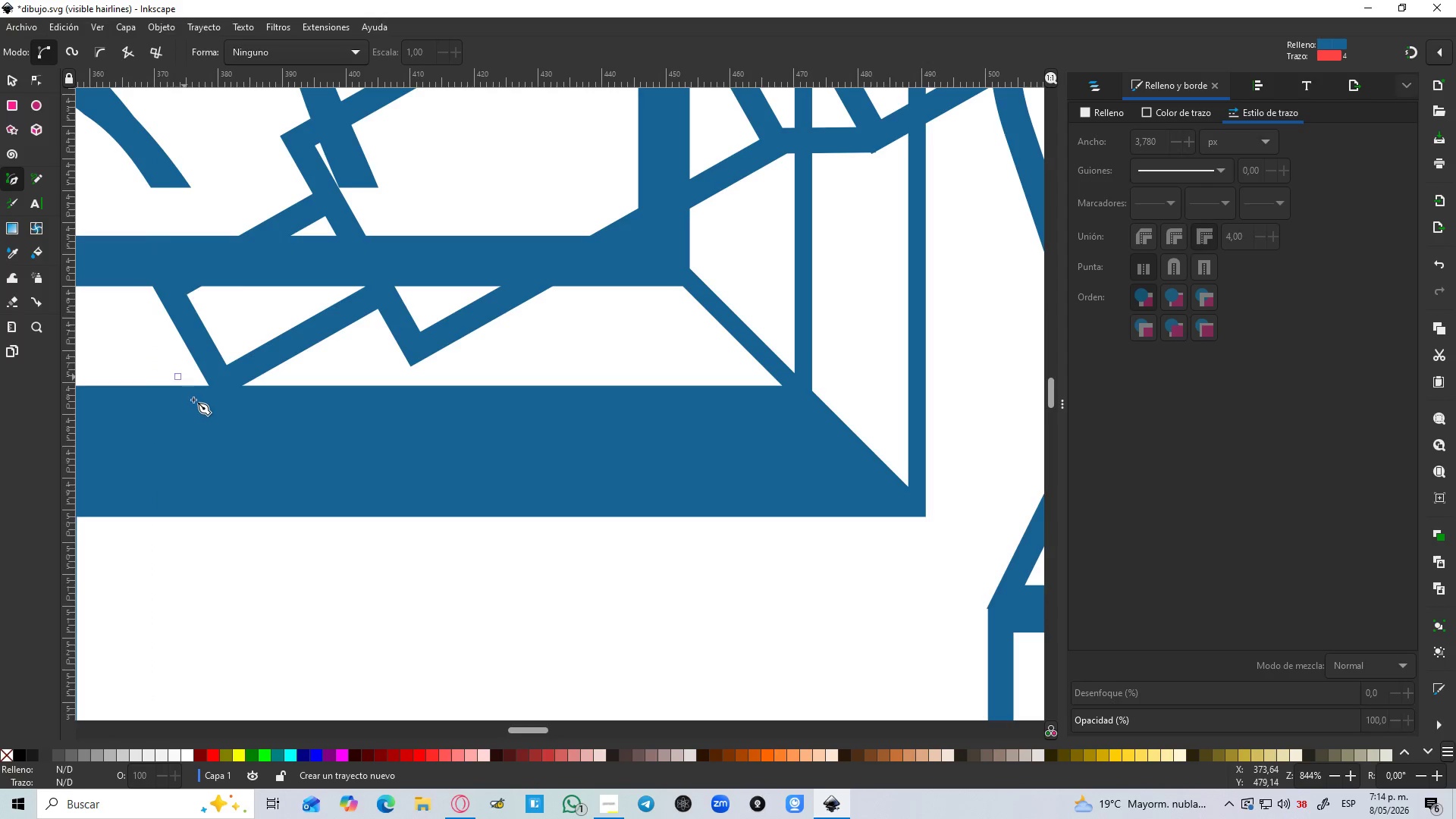 
hold_key(key=ControlLeft, duration=0.84)
 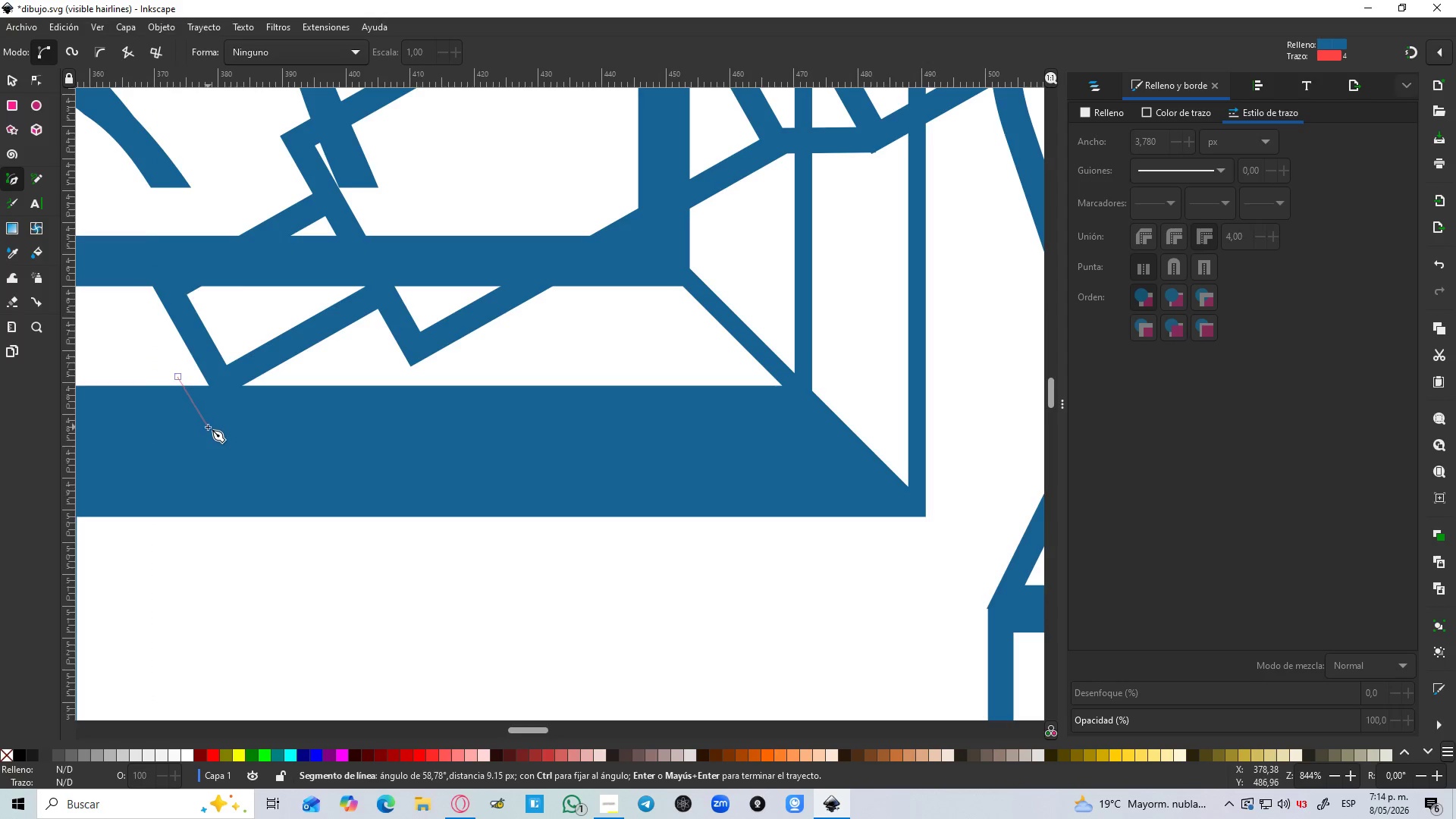 
left_click([208, 427])
 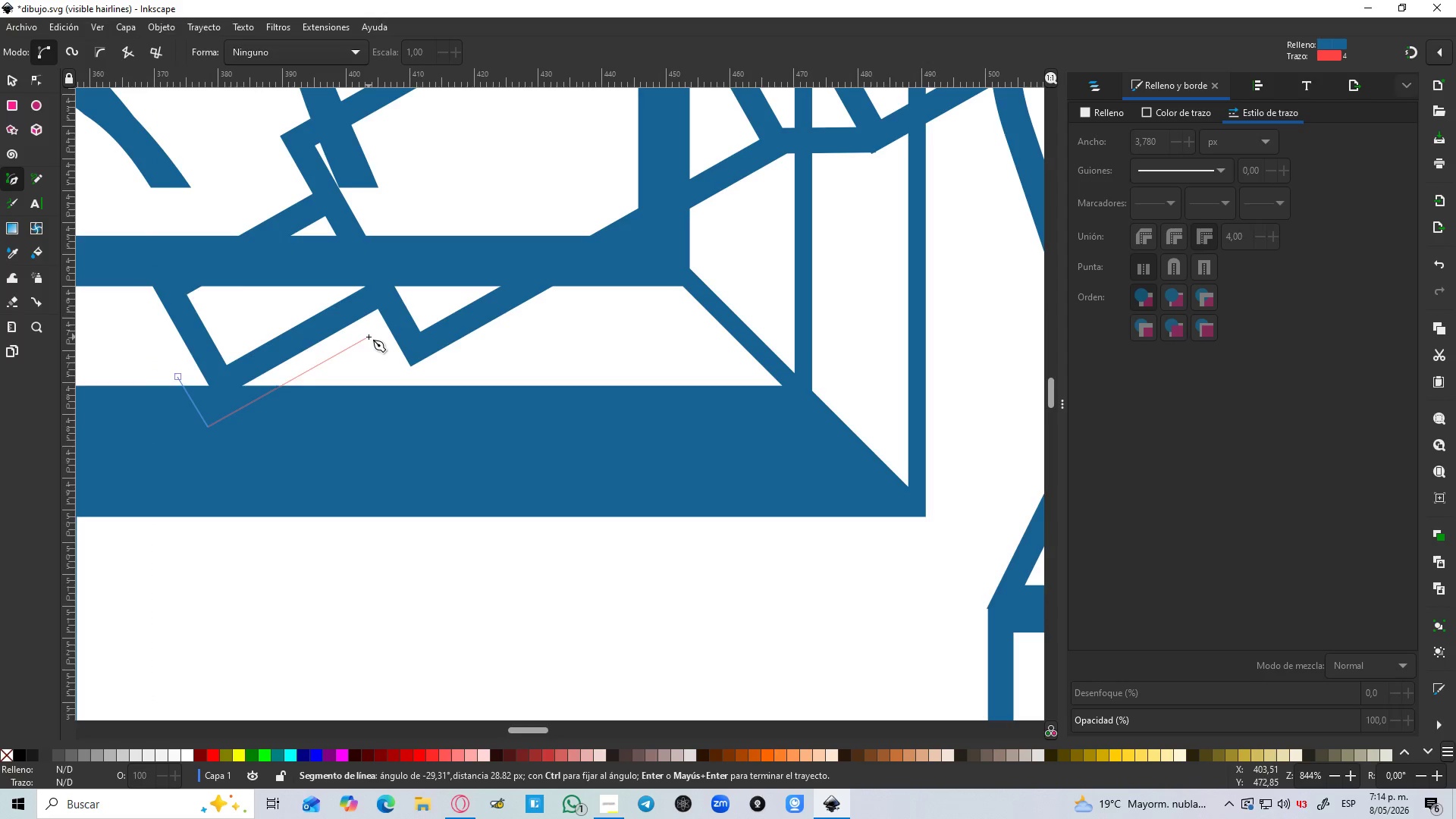 
left_click([369, 337])
 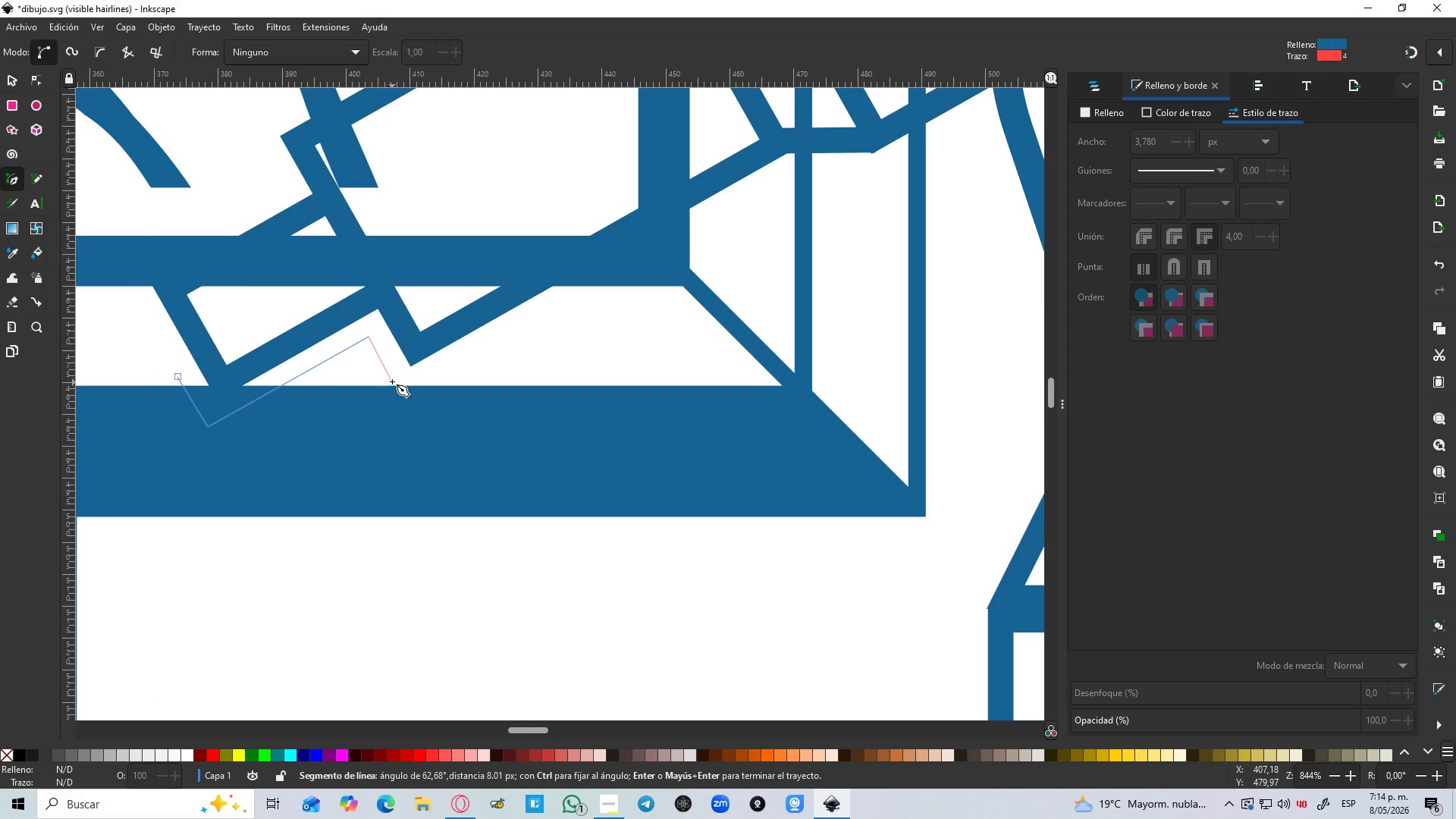 
wait(5.09)
 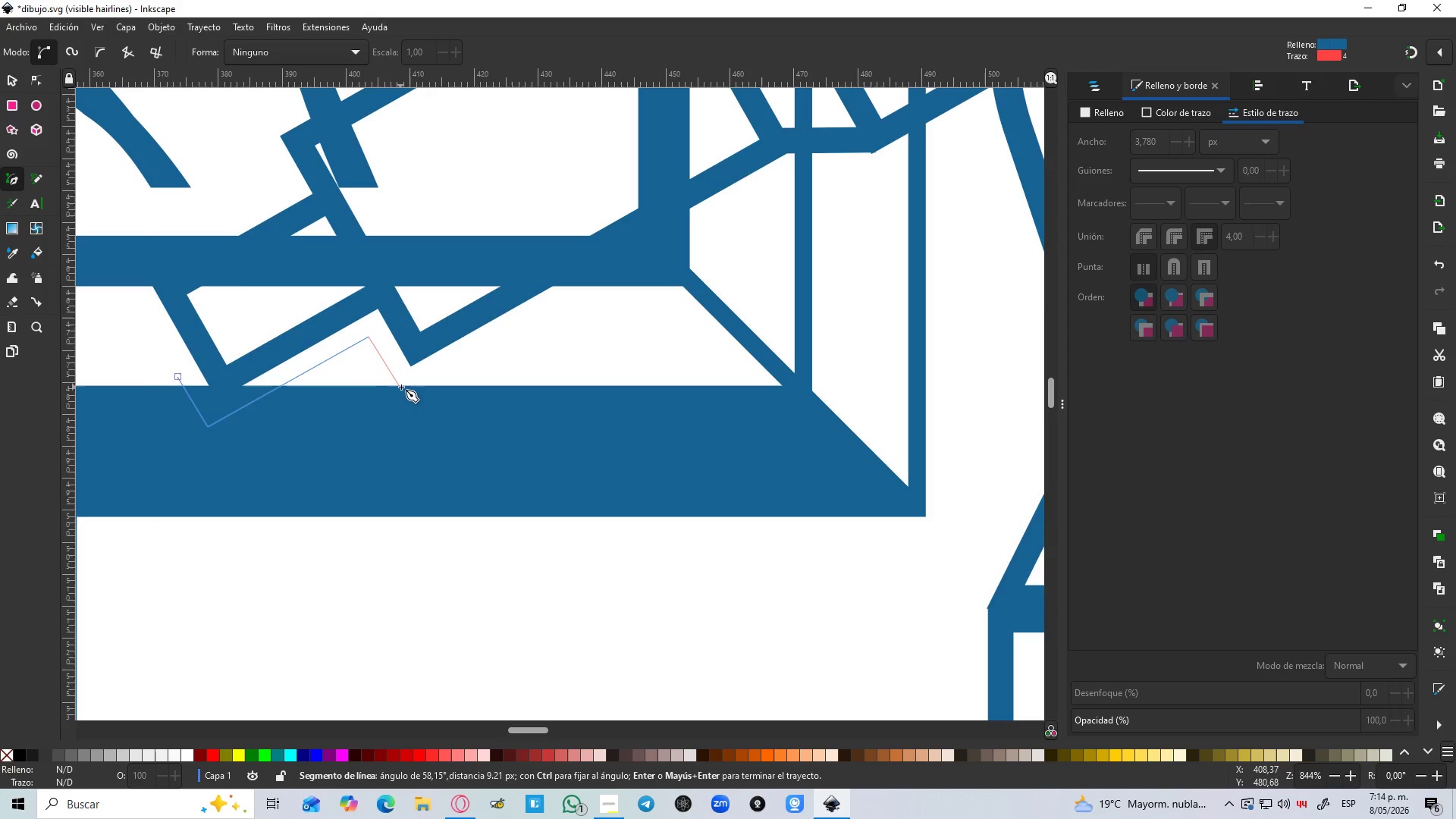 
key(VolumeUp)
 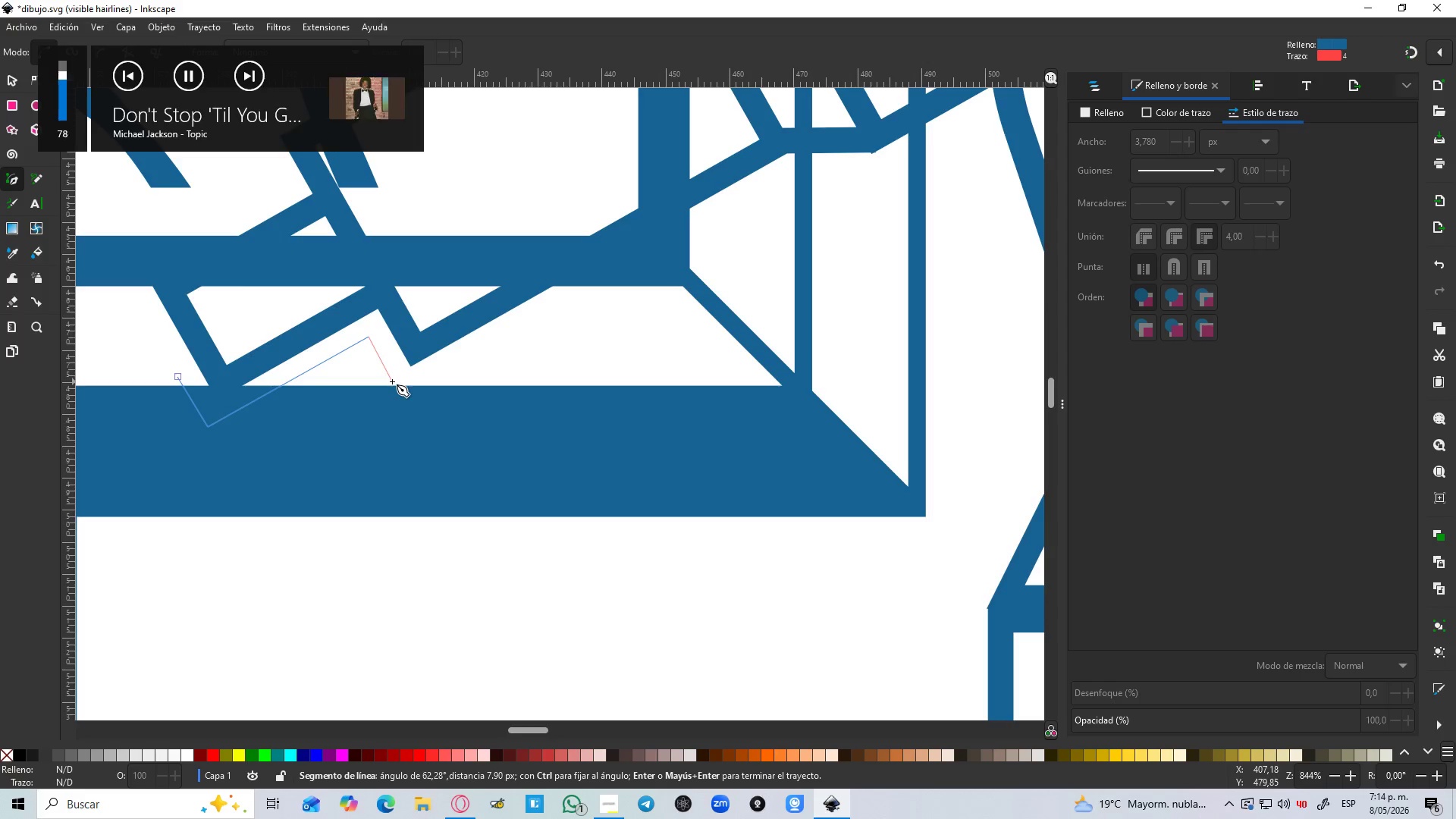 
key(VolumeUp)
 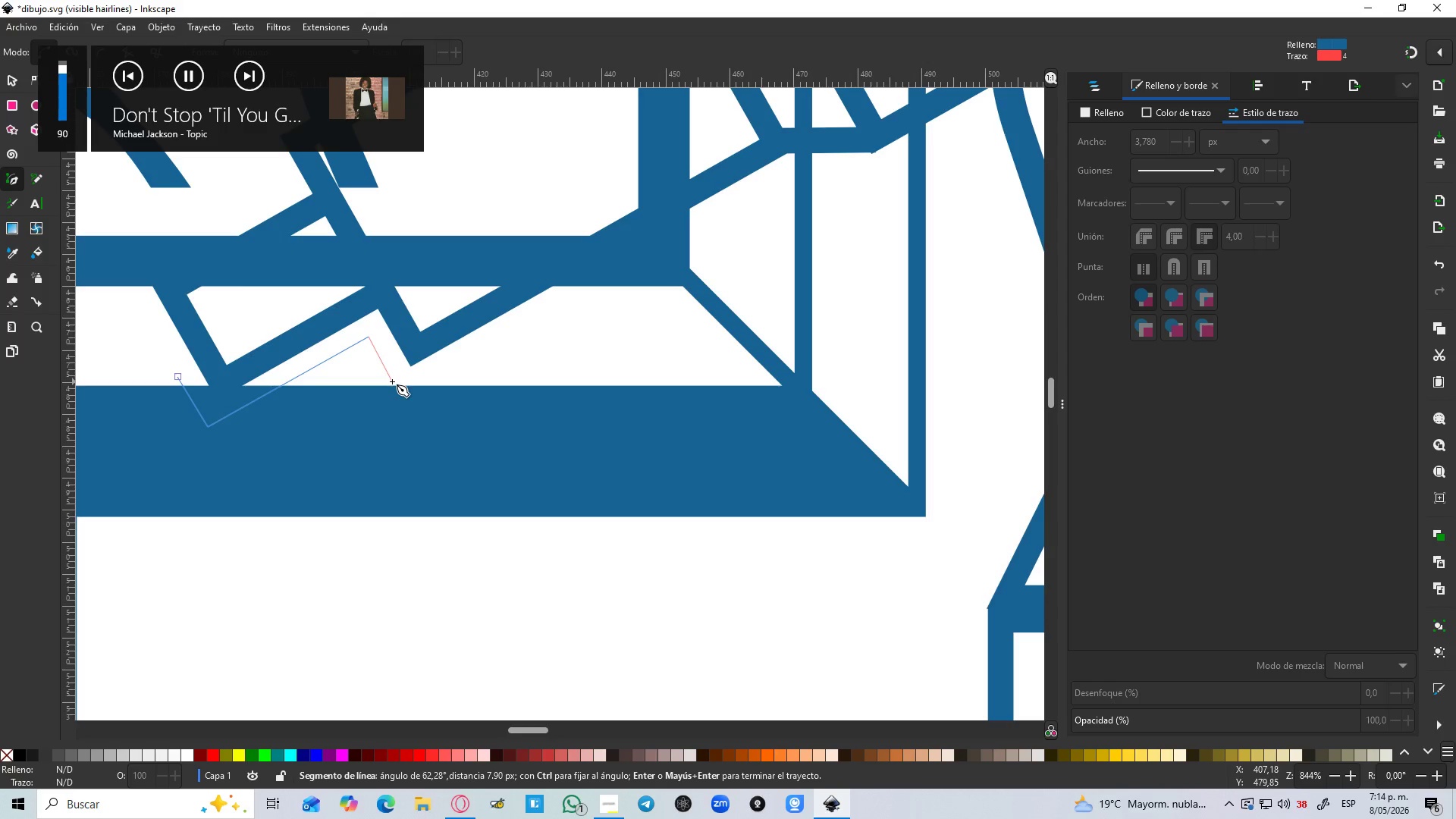 
key(VolumeUp)
 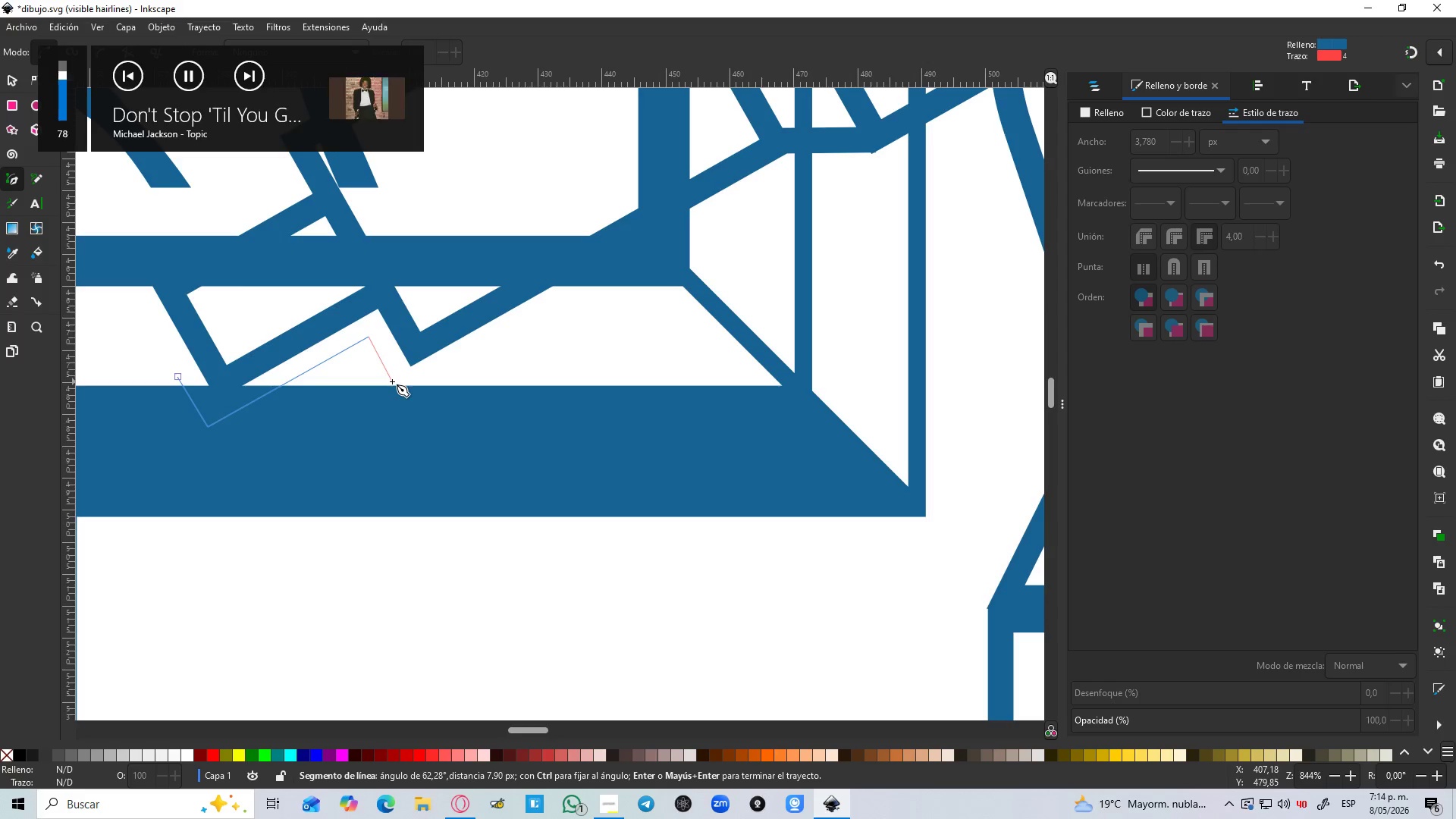 
key(VolumeUp)
 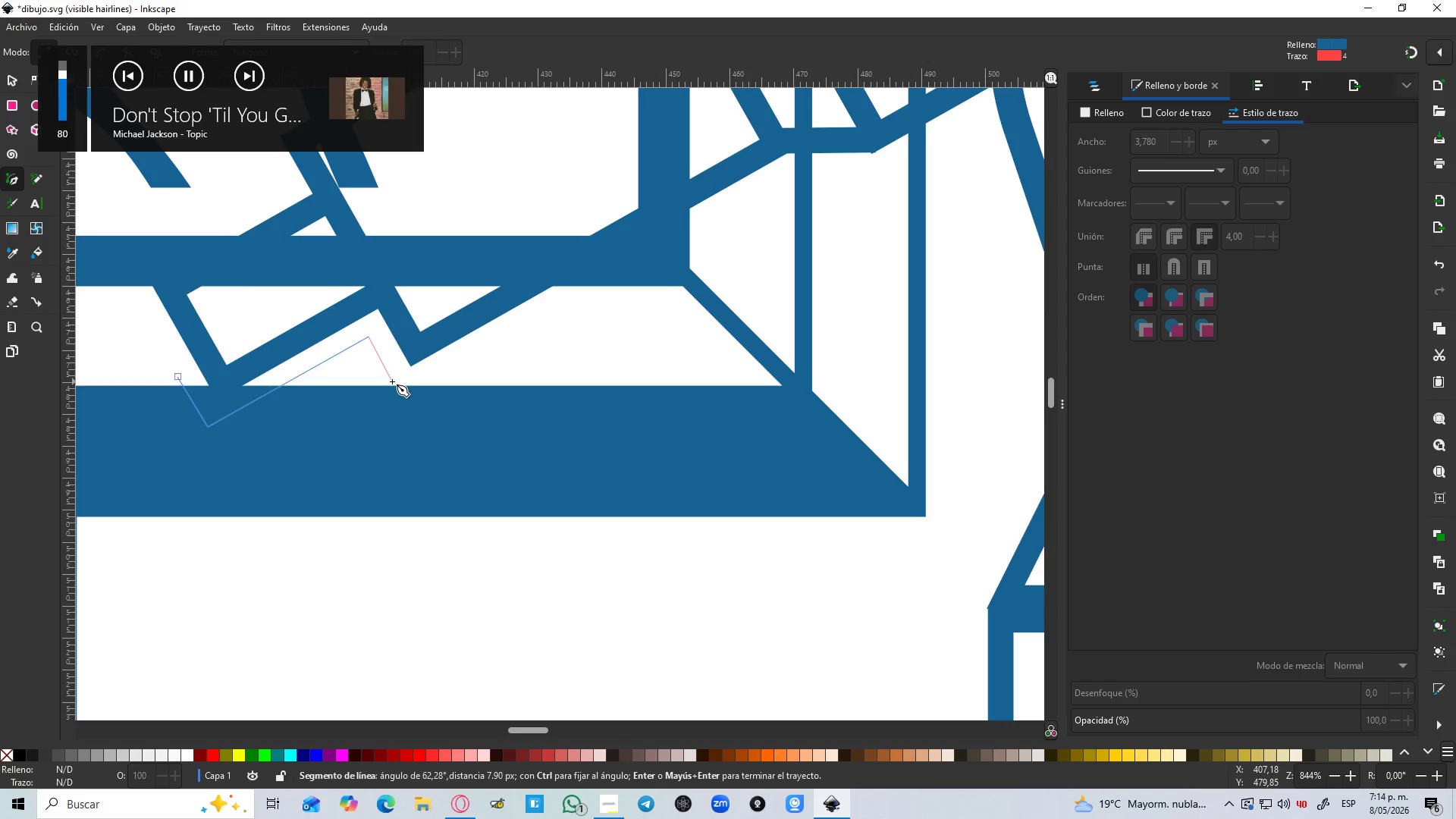 
key(VolumeUp)
 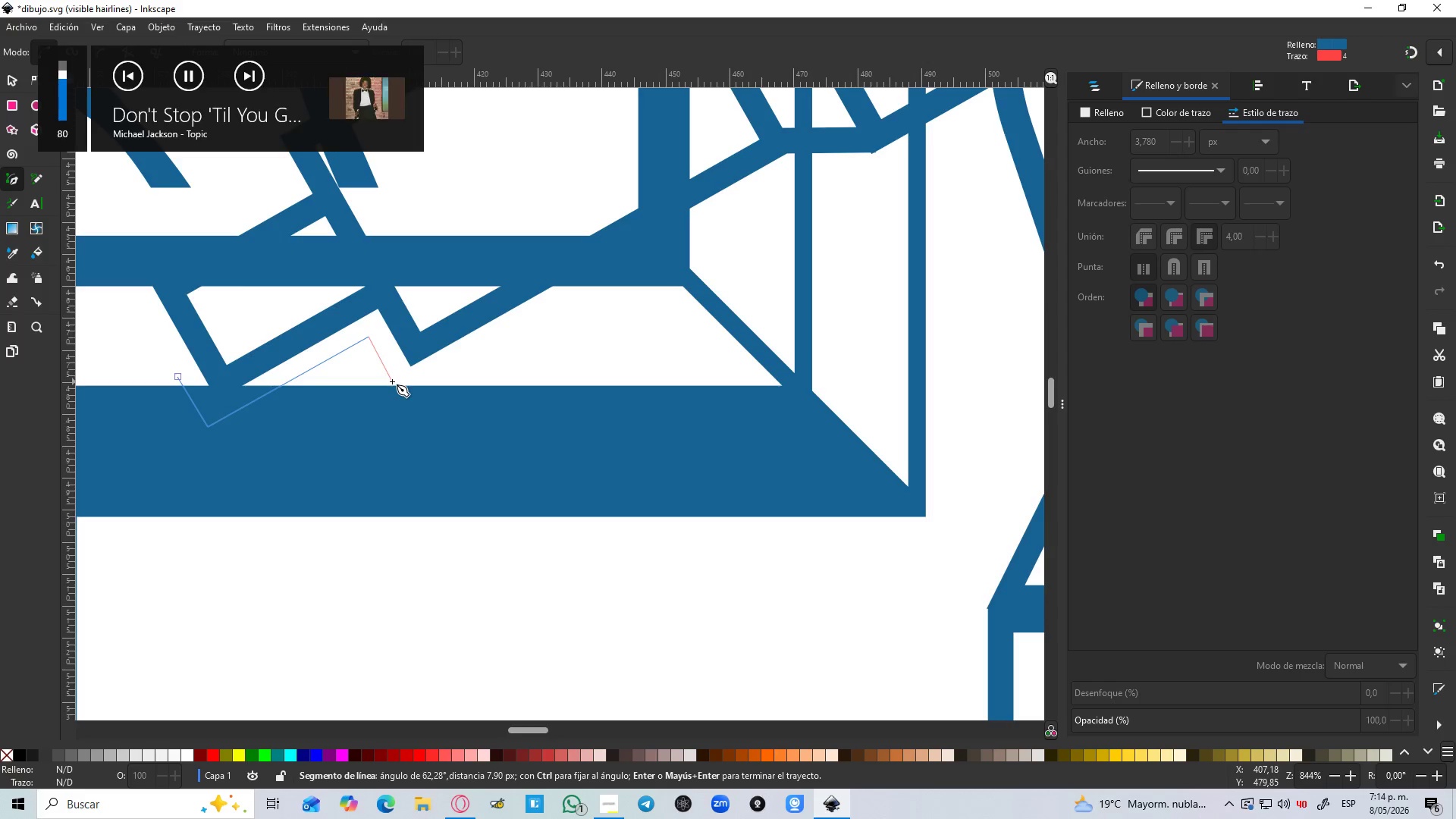 
key(VolumeUp)
 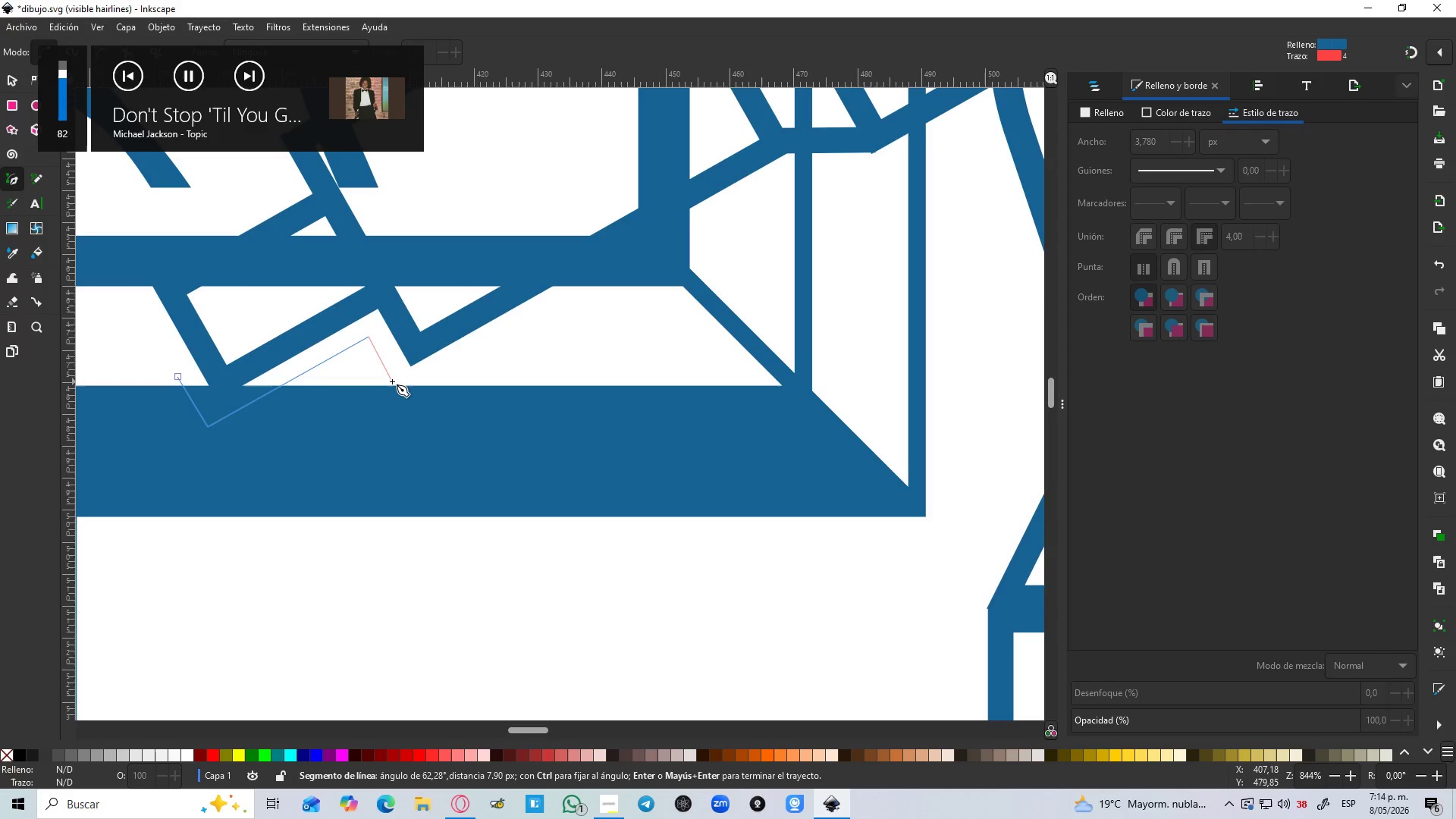 
key(VolumeUp)
 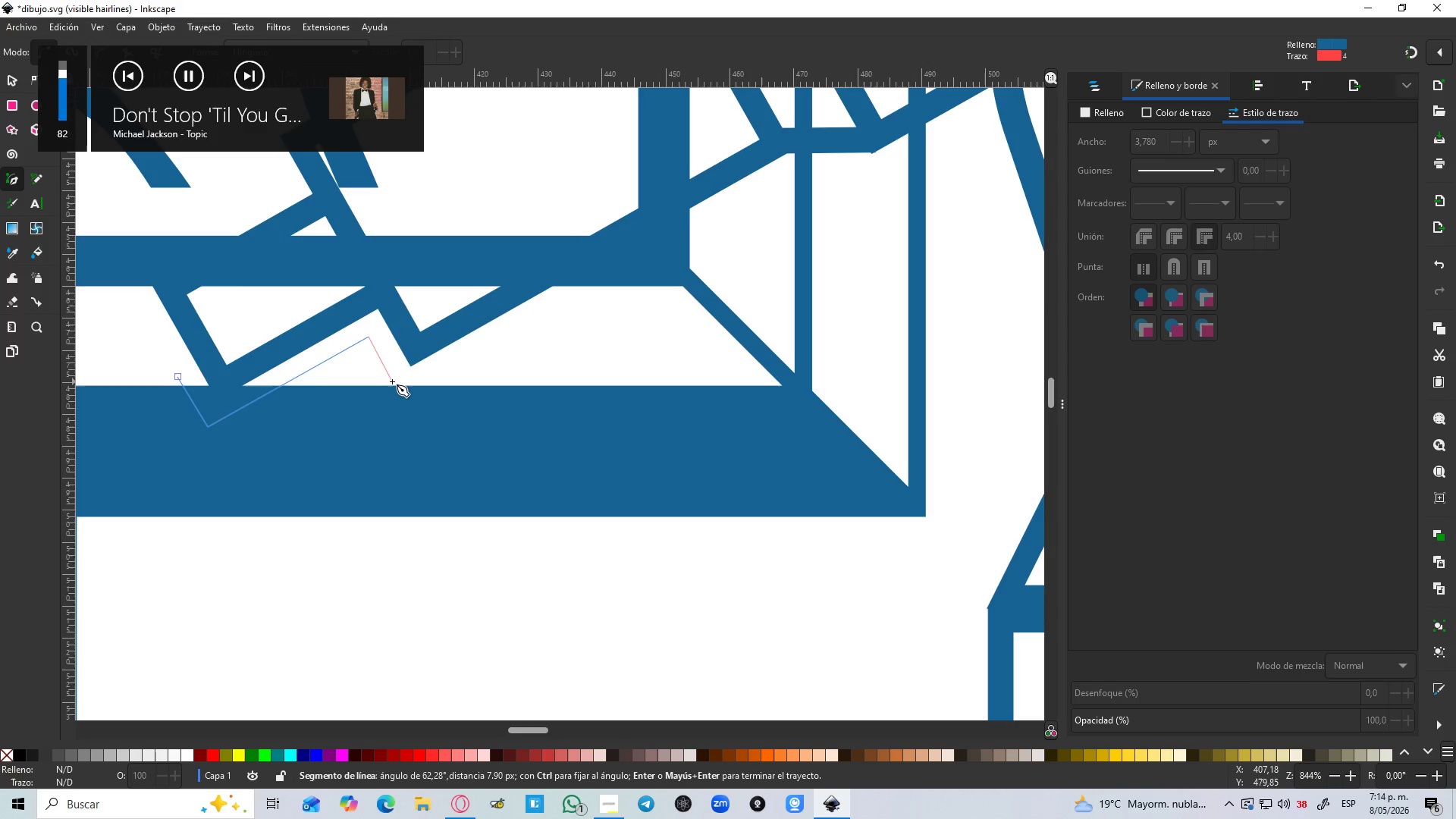 
key(VolumeUp)
 